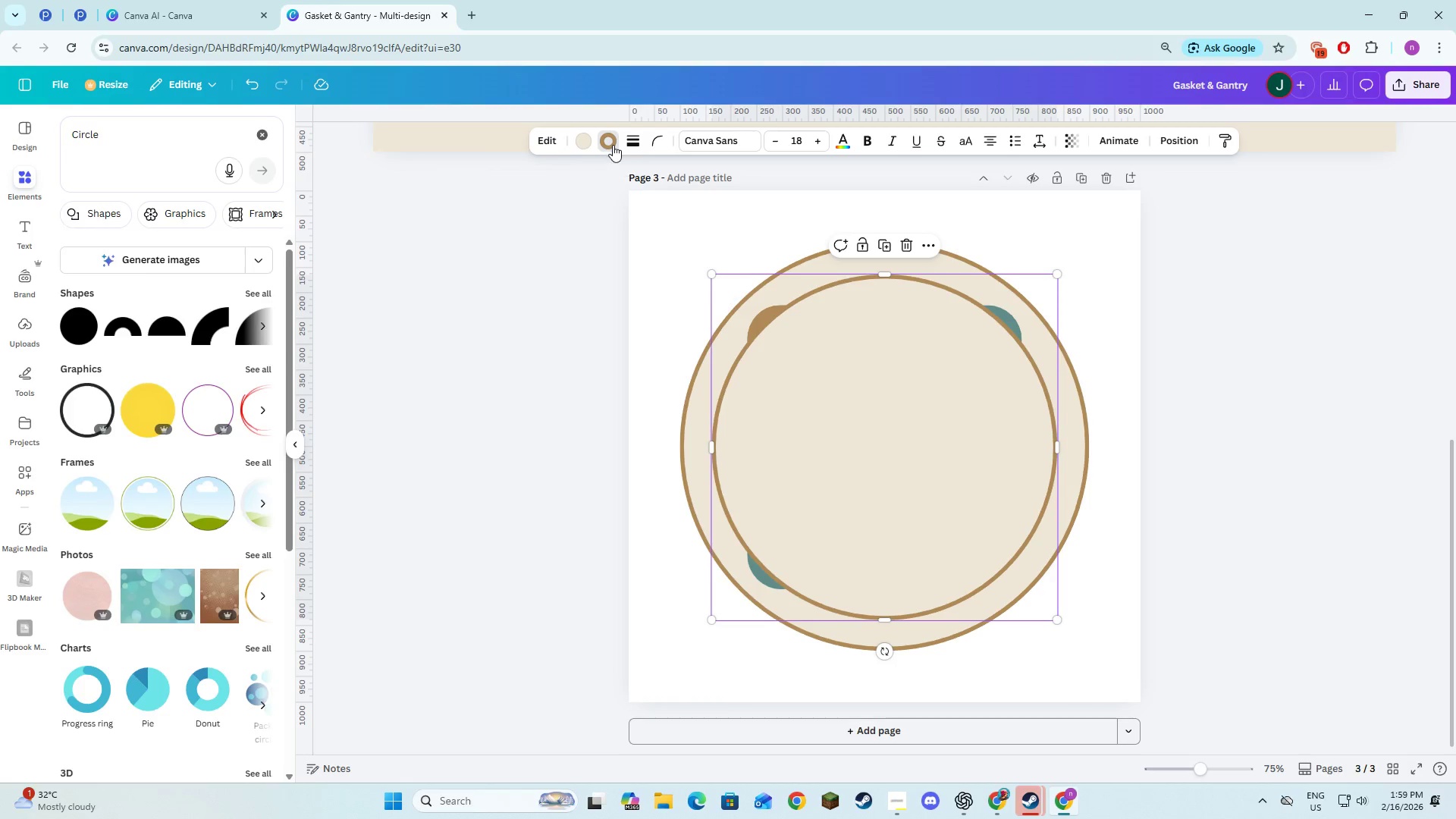 
left_click_drag(start_coordinate=[152, 157], to_coordinate=[79, 164])
 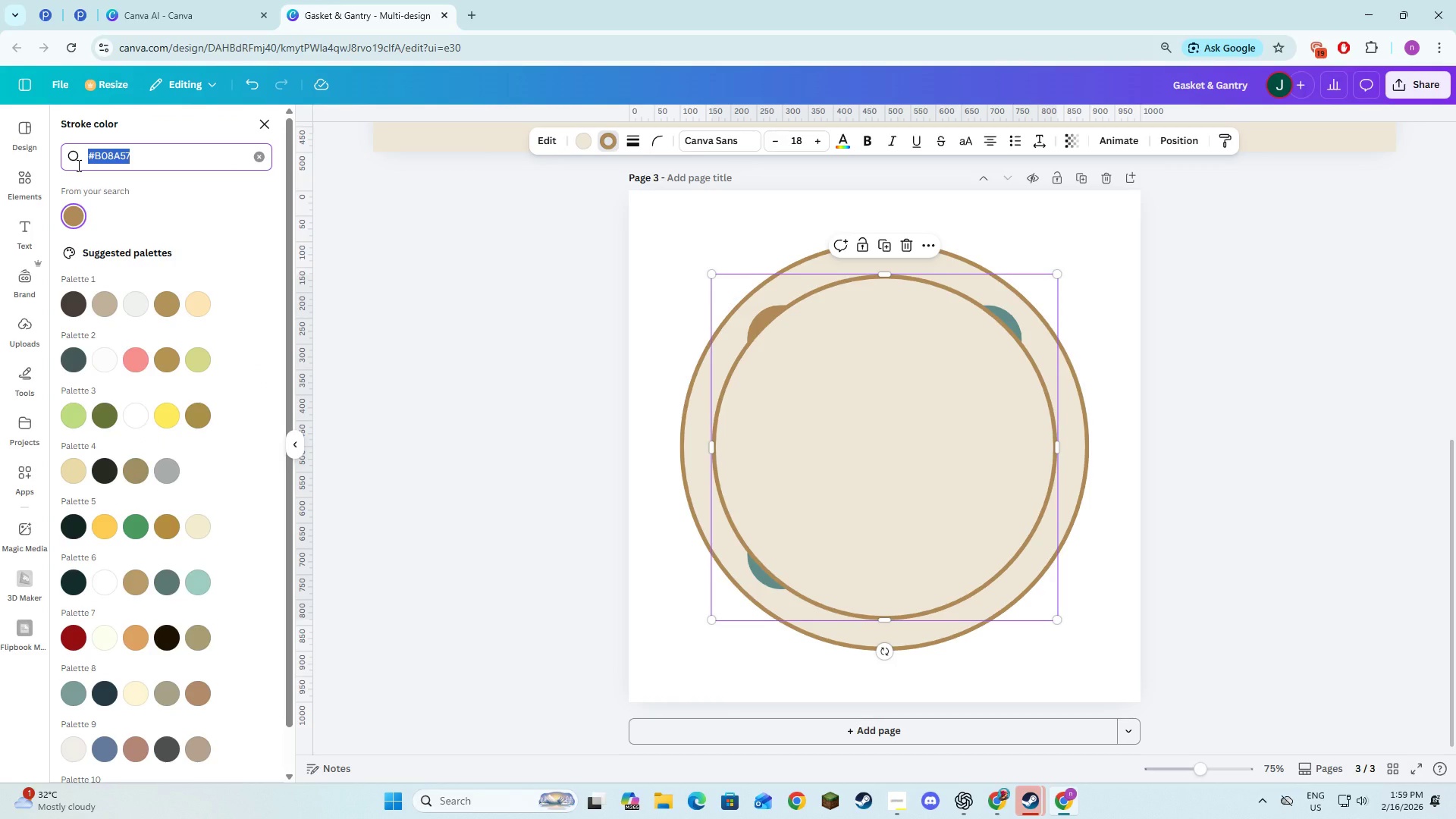 
key(Control+V)
 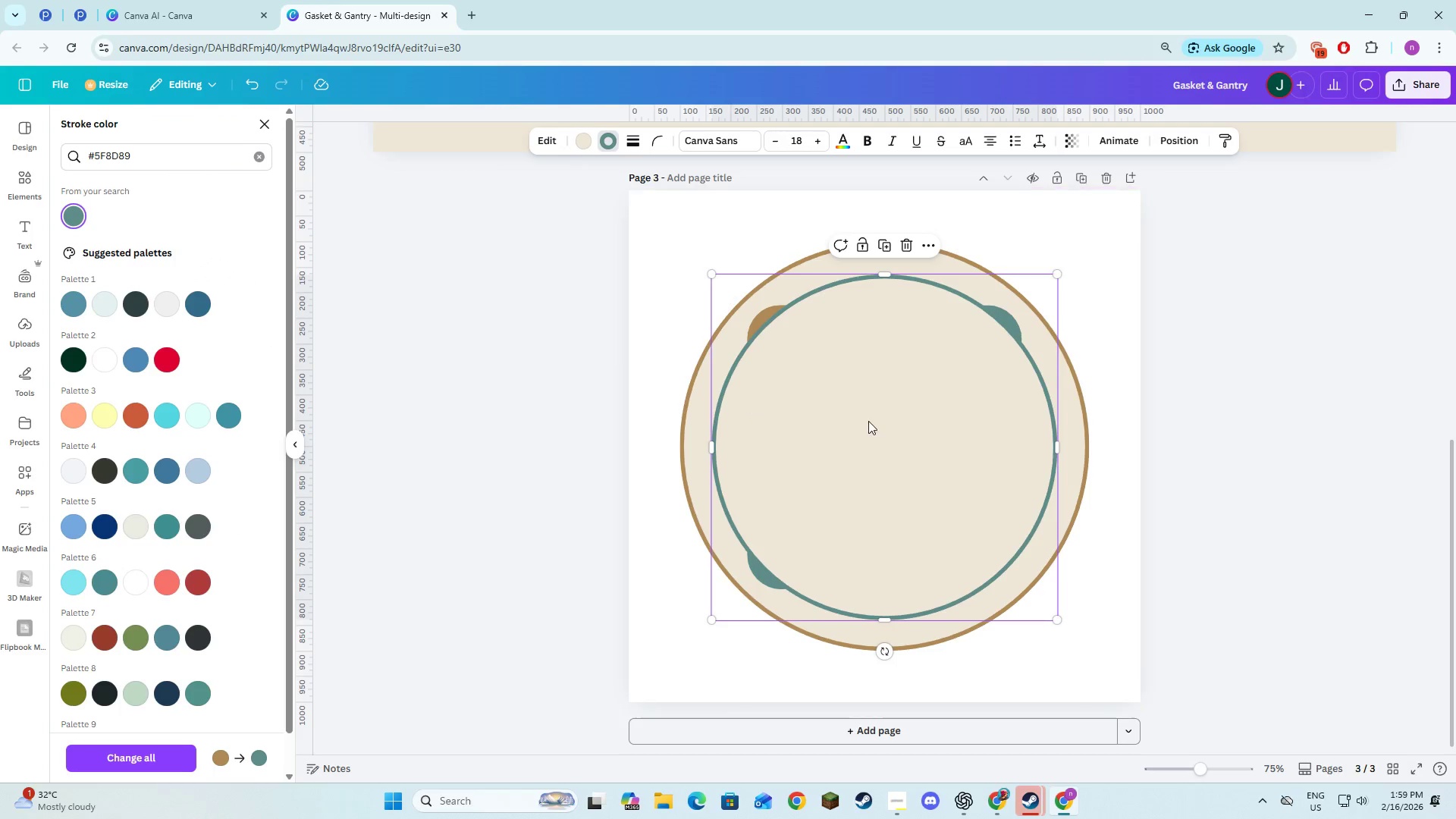 
right_click([871, 421])
 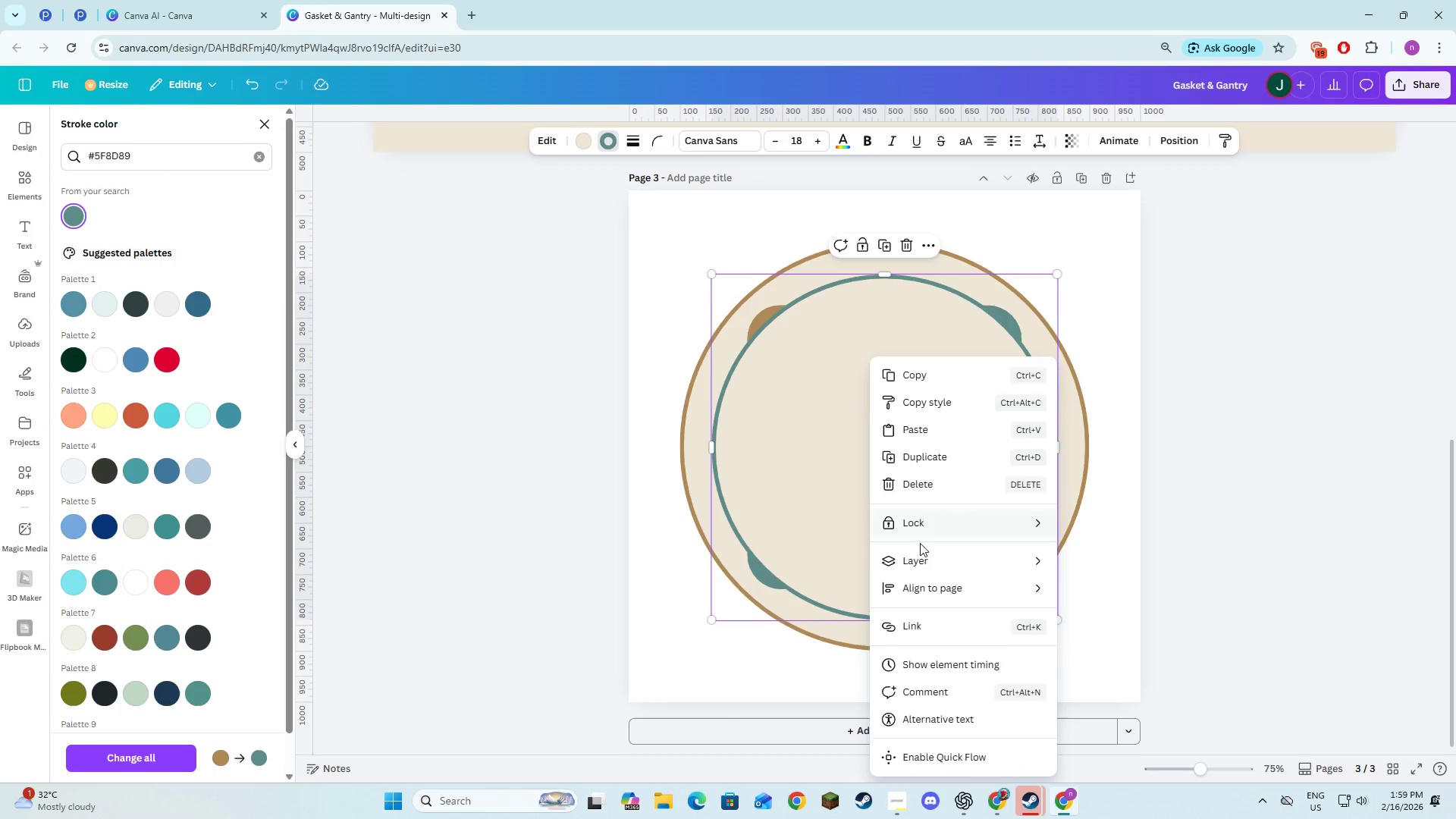 
left_click([930, 562])
 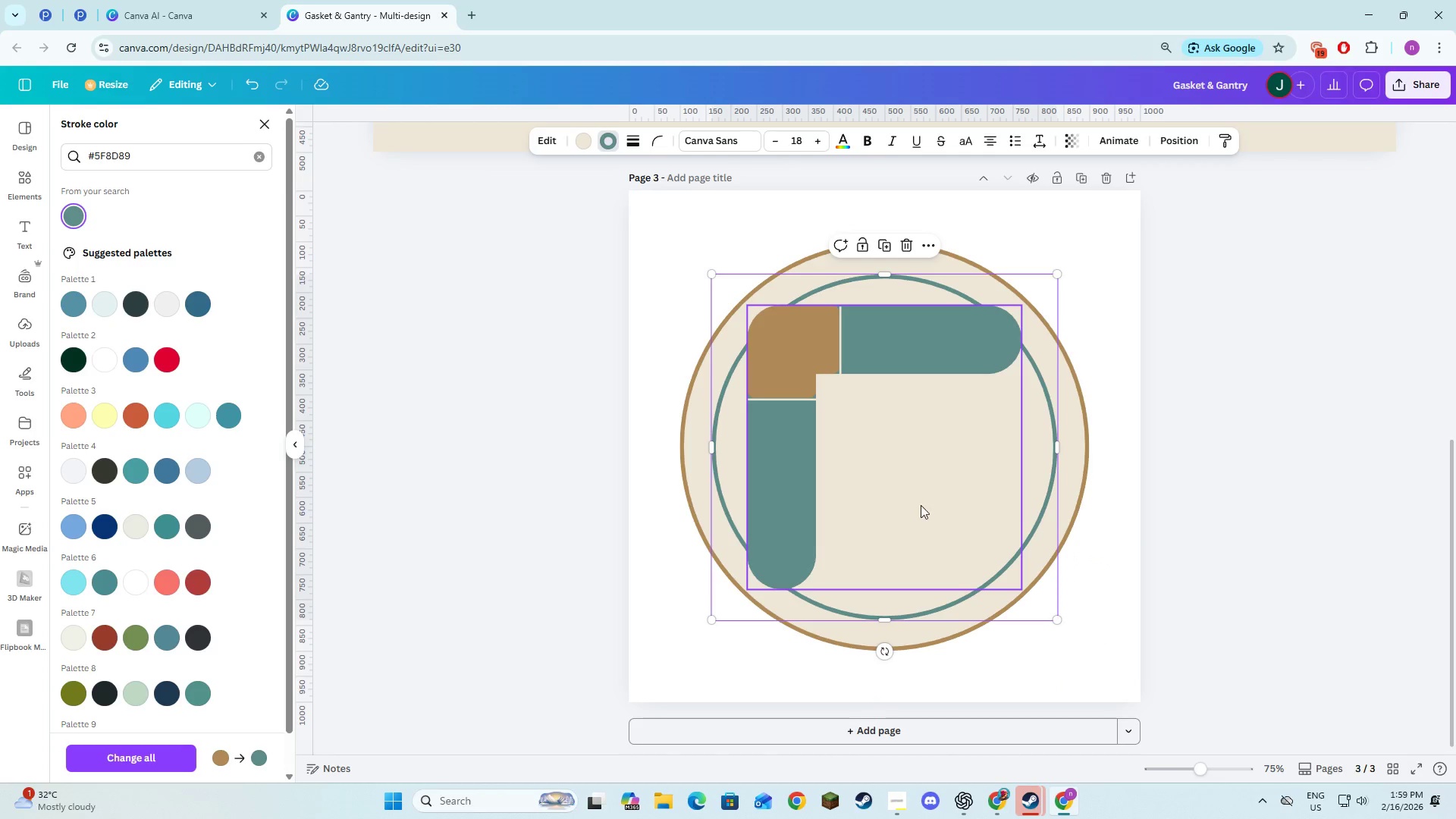 
wait(5.47)
 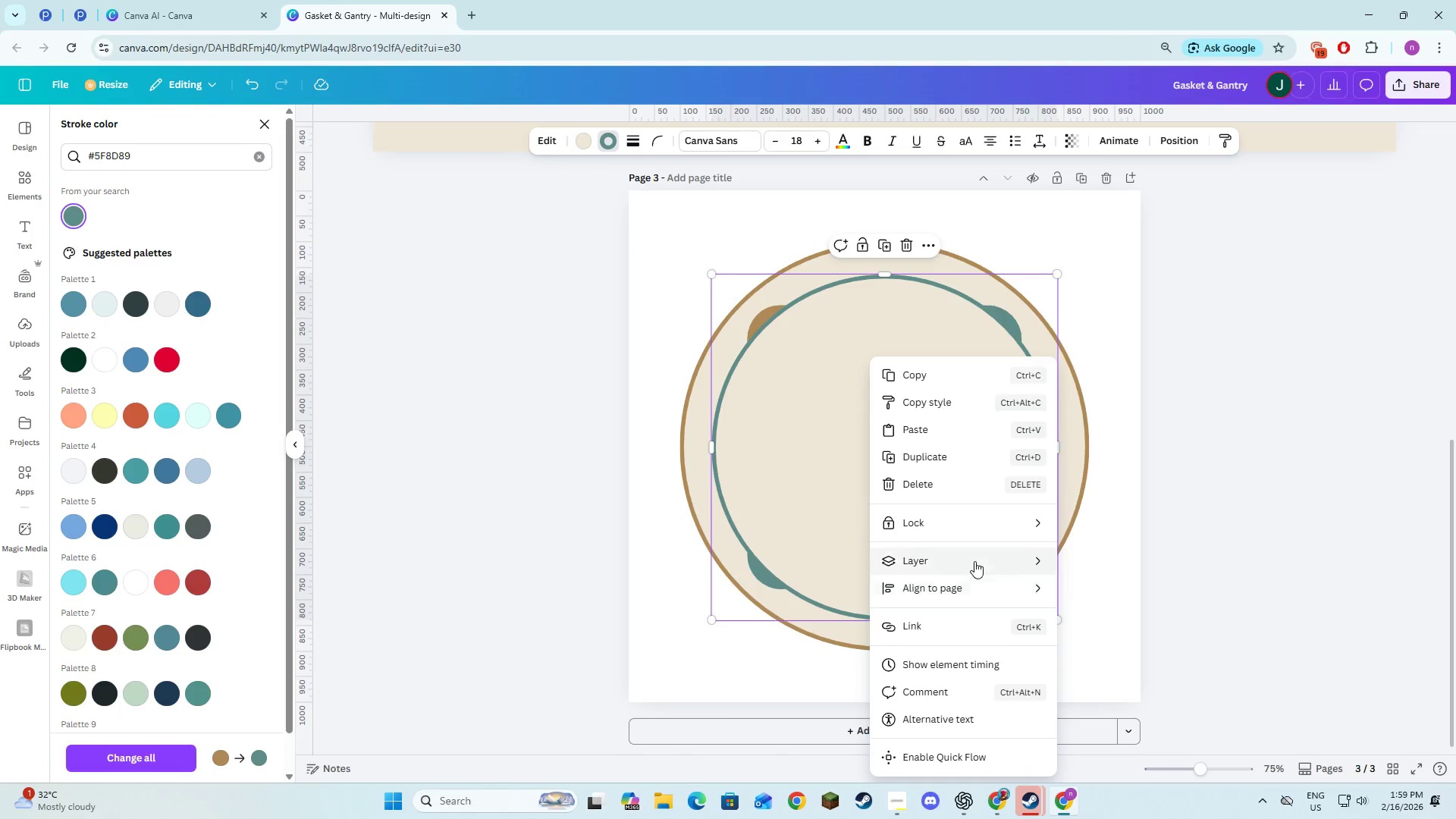 
left_click([1394, 452])
 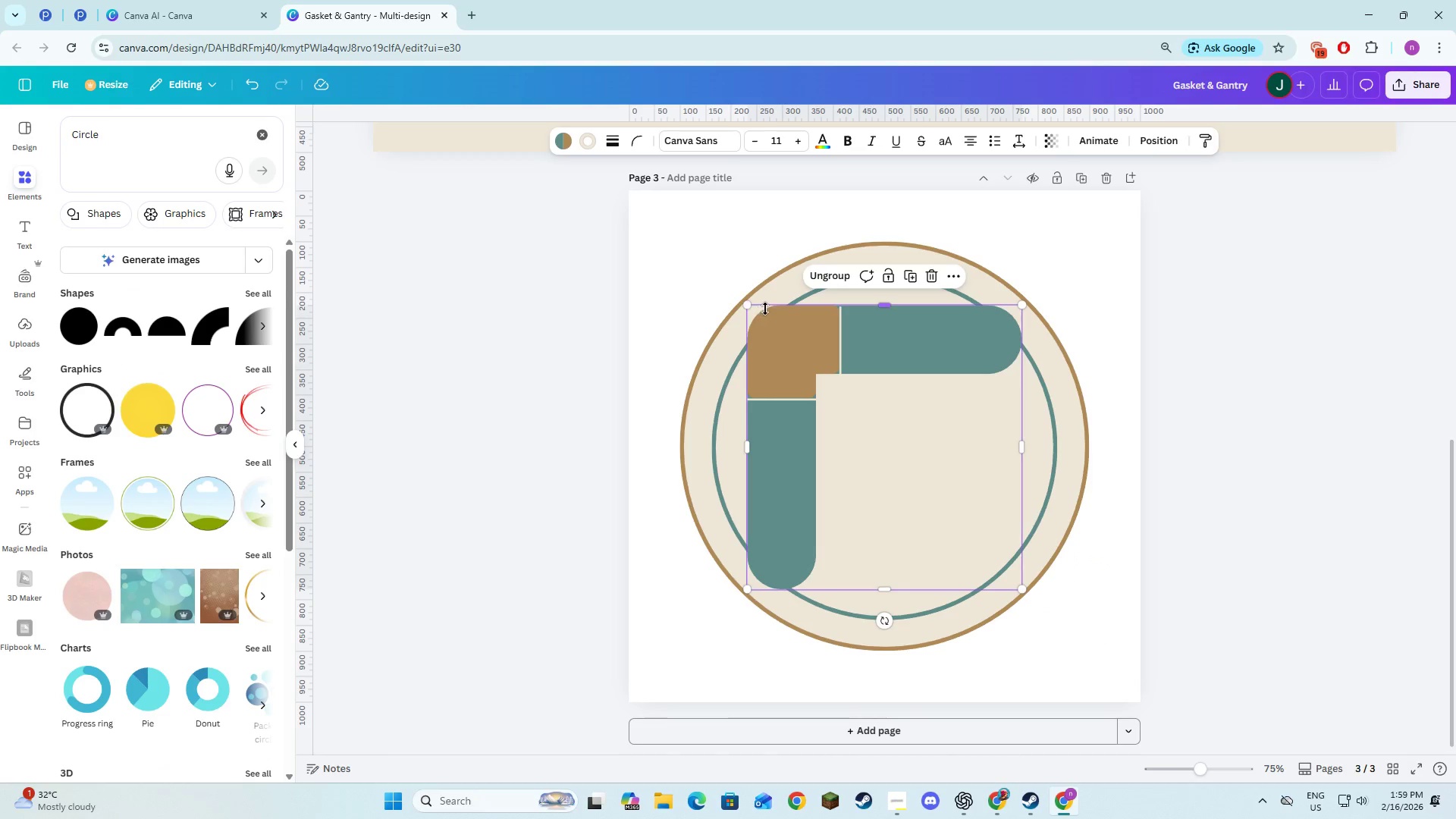 
left_click_drag(start_coordinate=[746, 299], to_coordinate=[774, 330])
 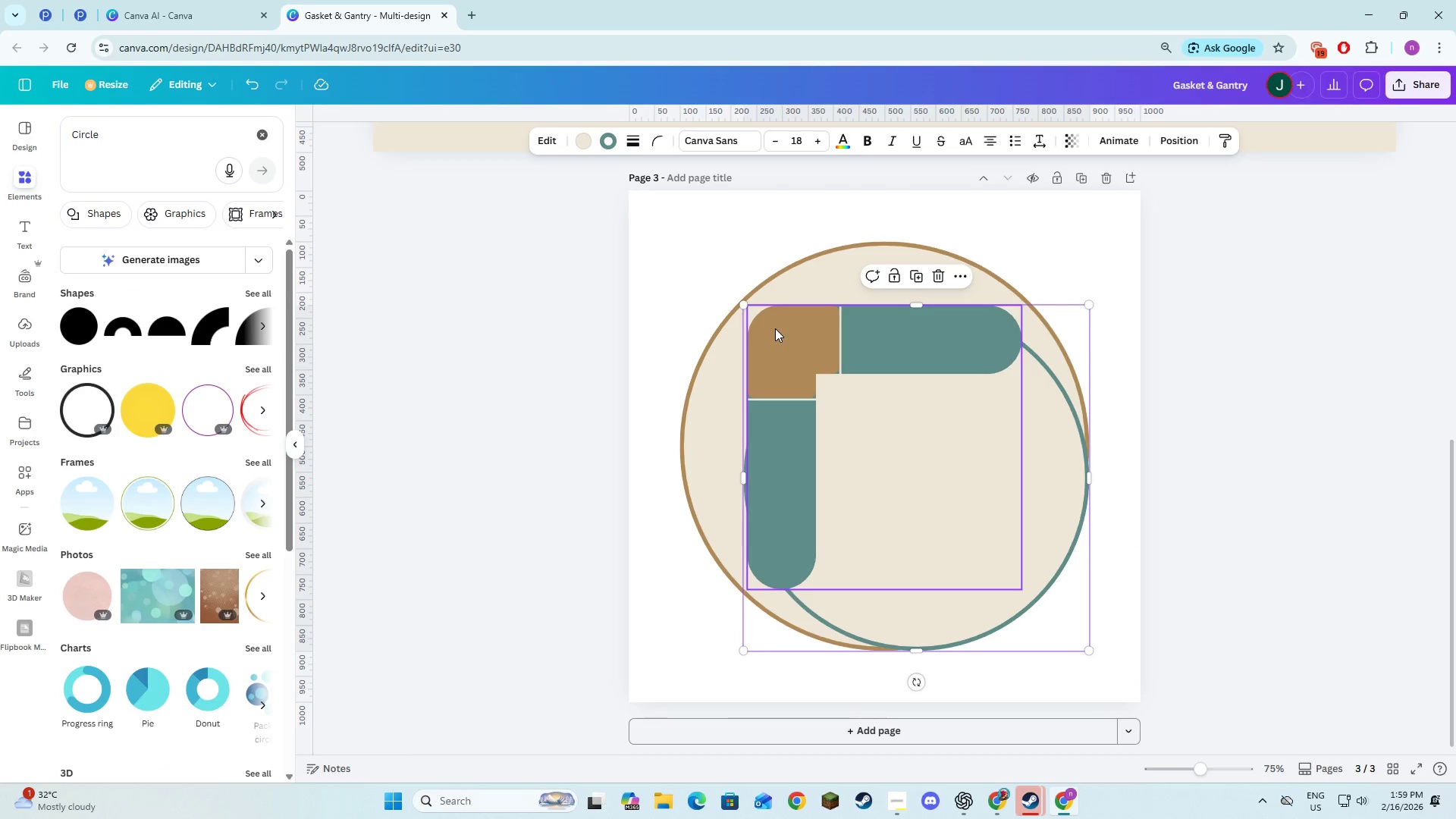 
key(Control+Z)
 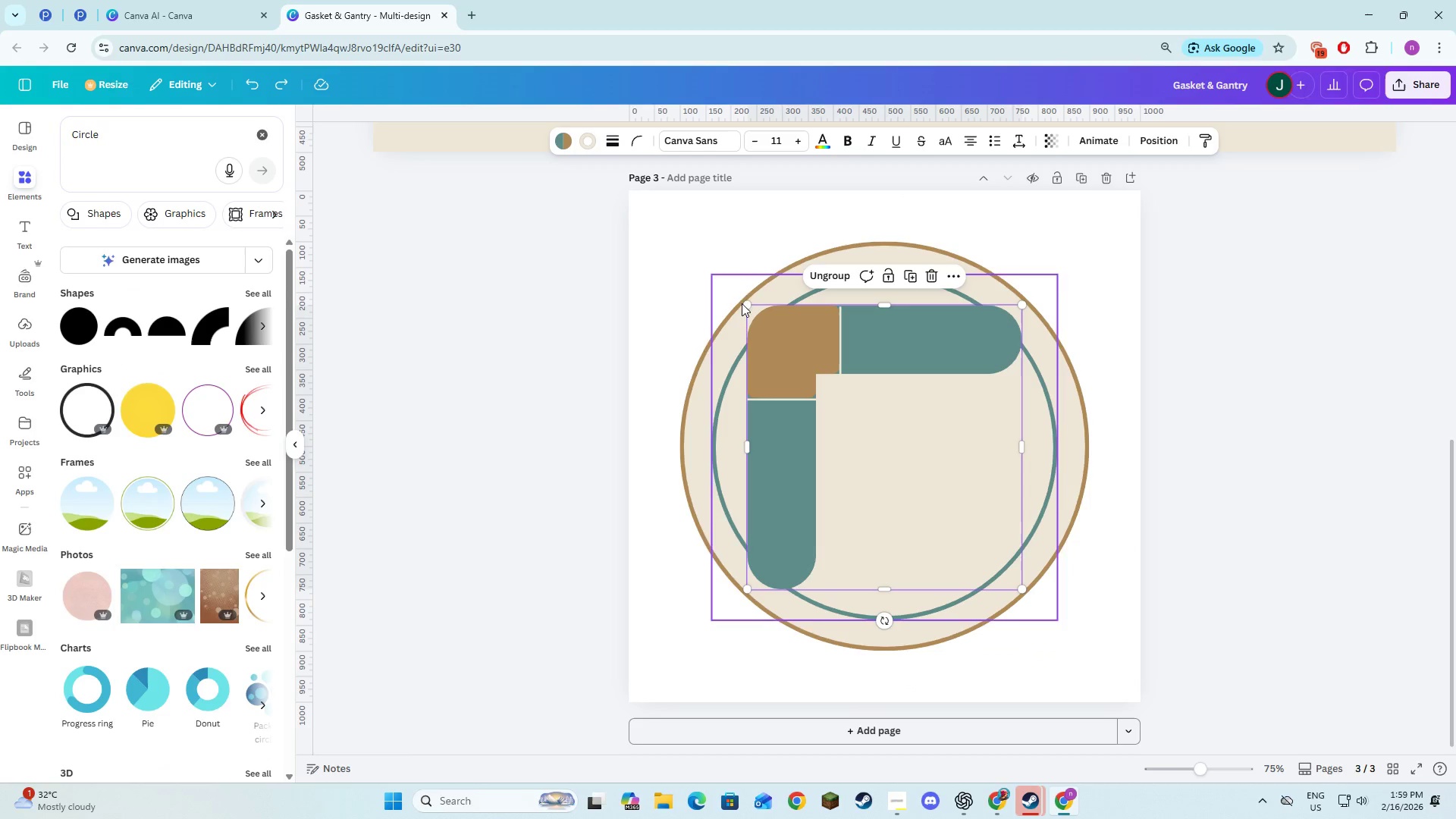 
left_click_drag(start_coordinate=[745, 303], to_coordinate=[783, 348])
 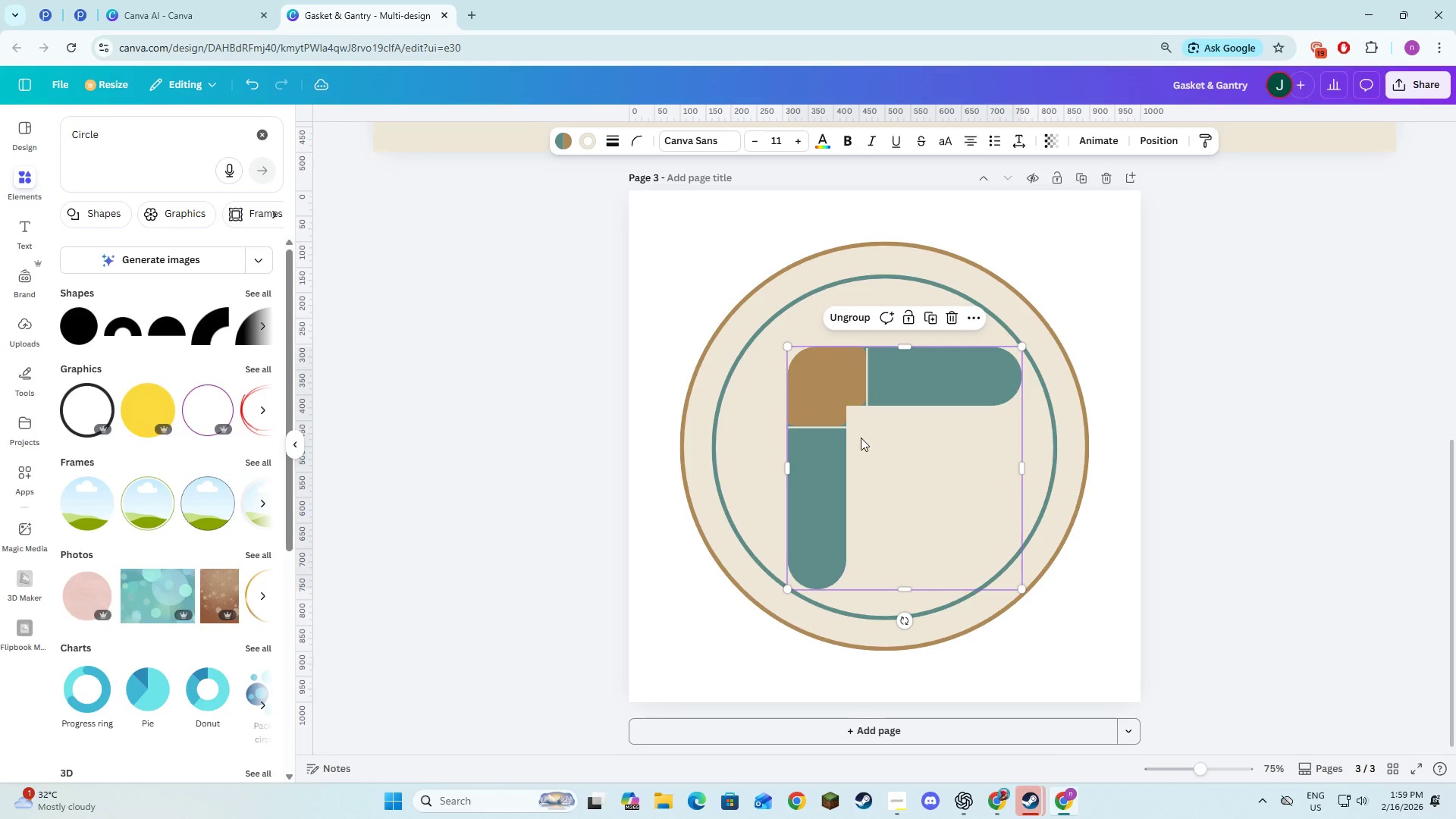 
left_click_drag(start_coordinate=[862, 443], to_coordinate=[842, 418])
 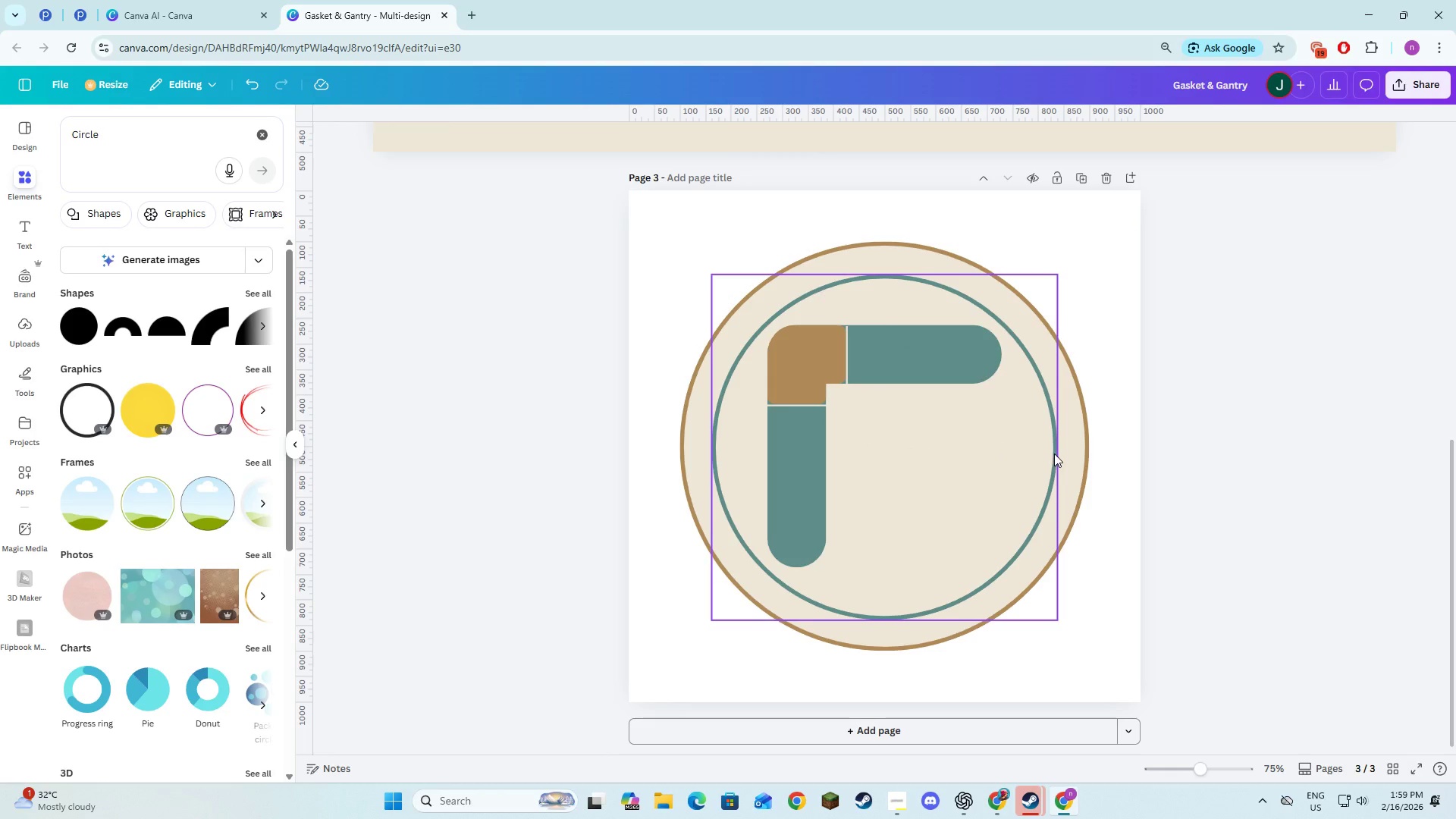 
left_click([1054, 453])
 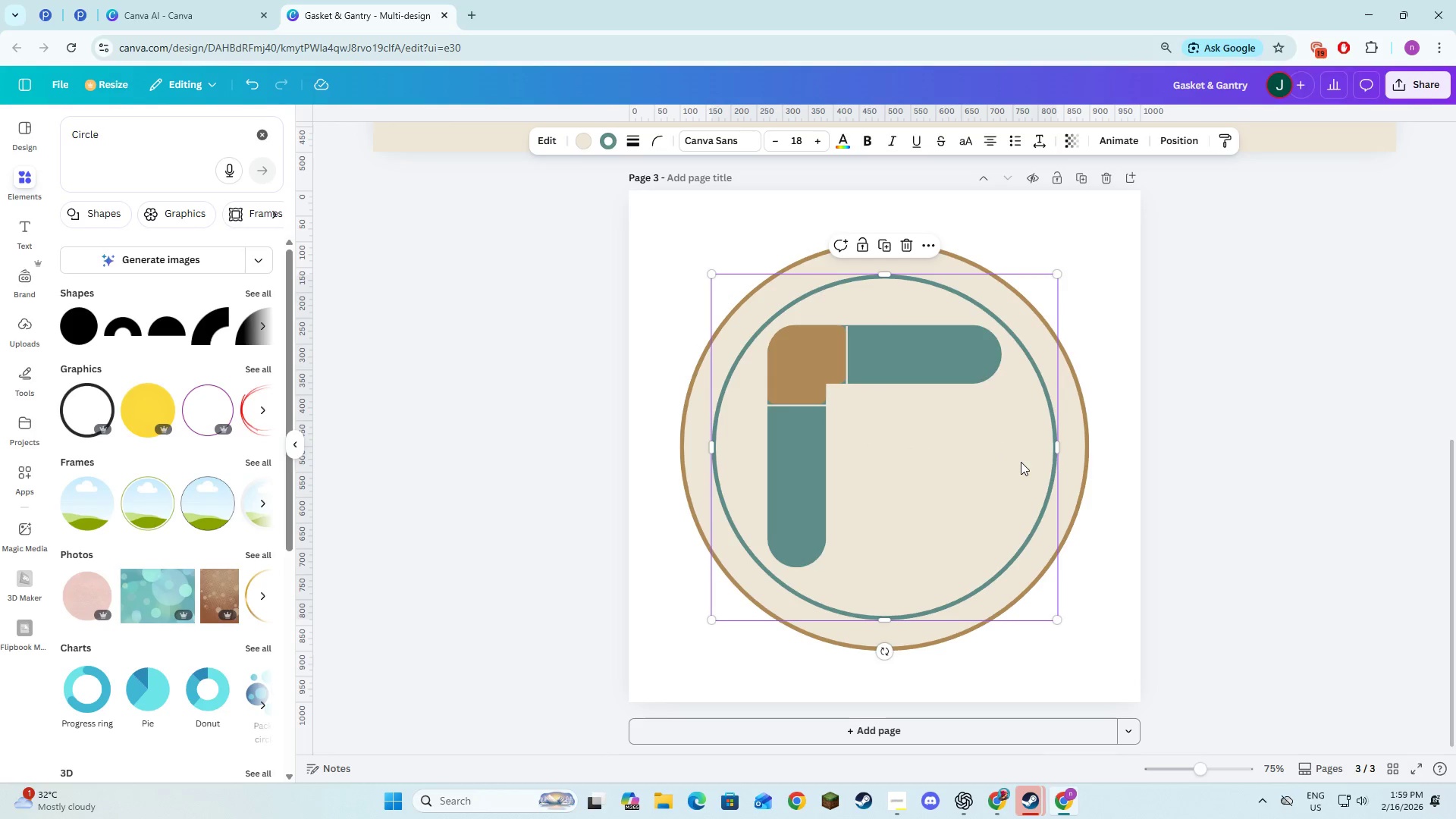 
left_click_drag(start_coordinate=[1021, 465], to_coordinate=[1017, 460])
 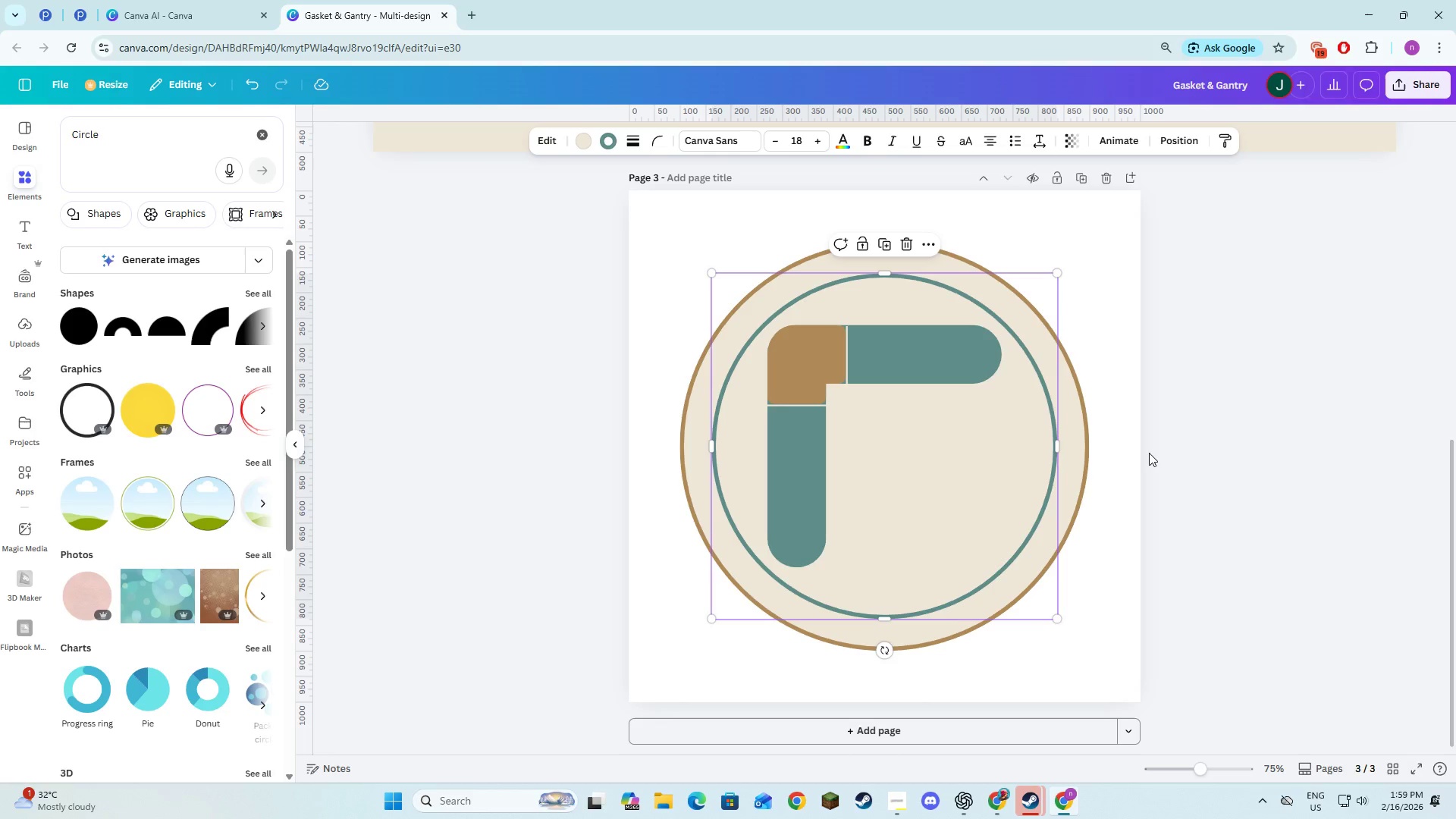 
left_click([1149, 453])
 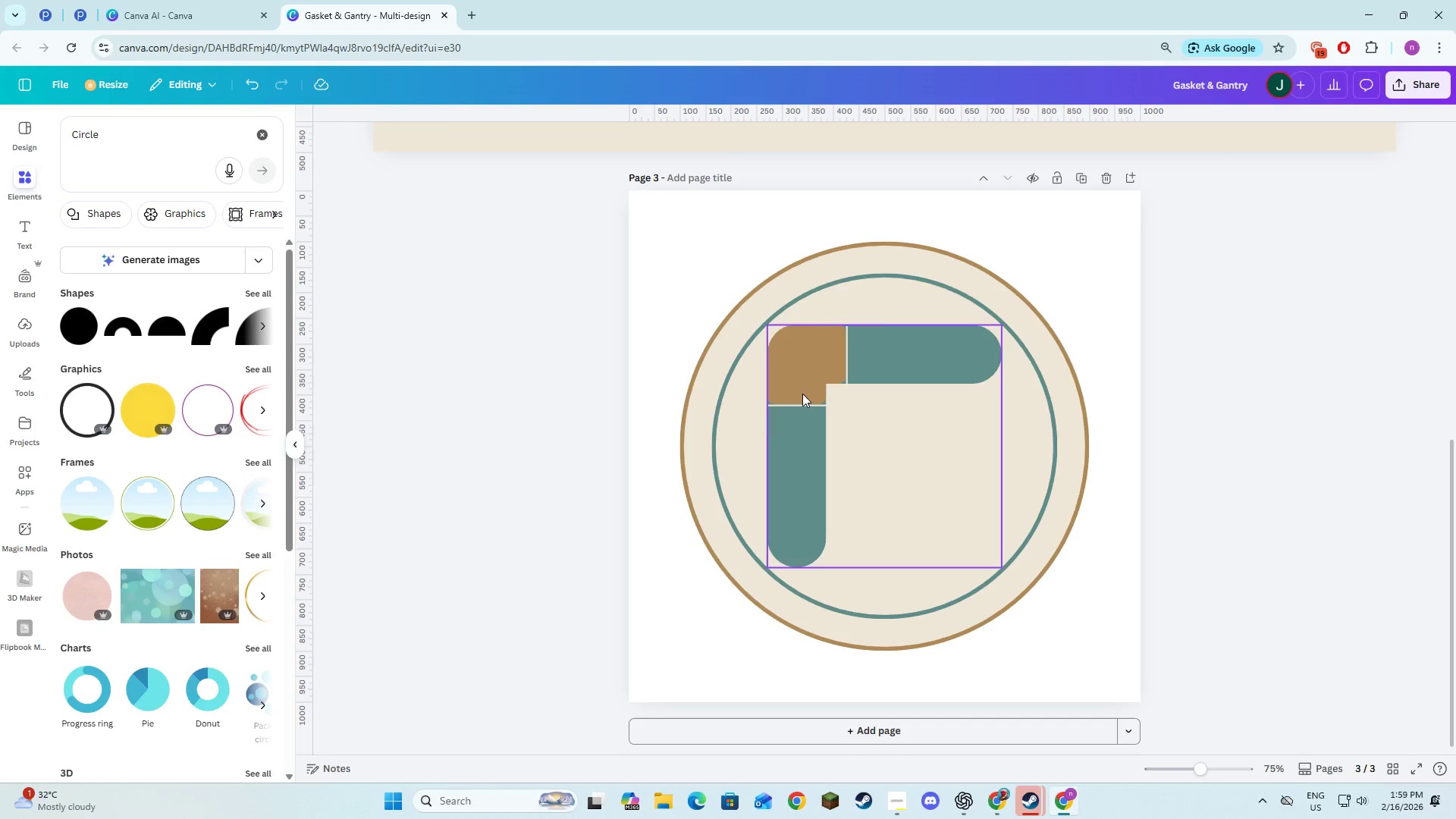 
left_click([803, 395])
 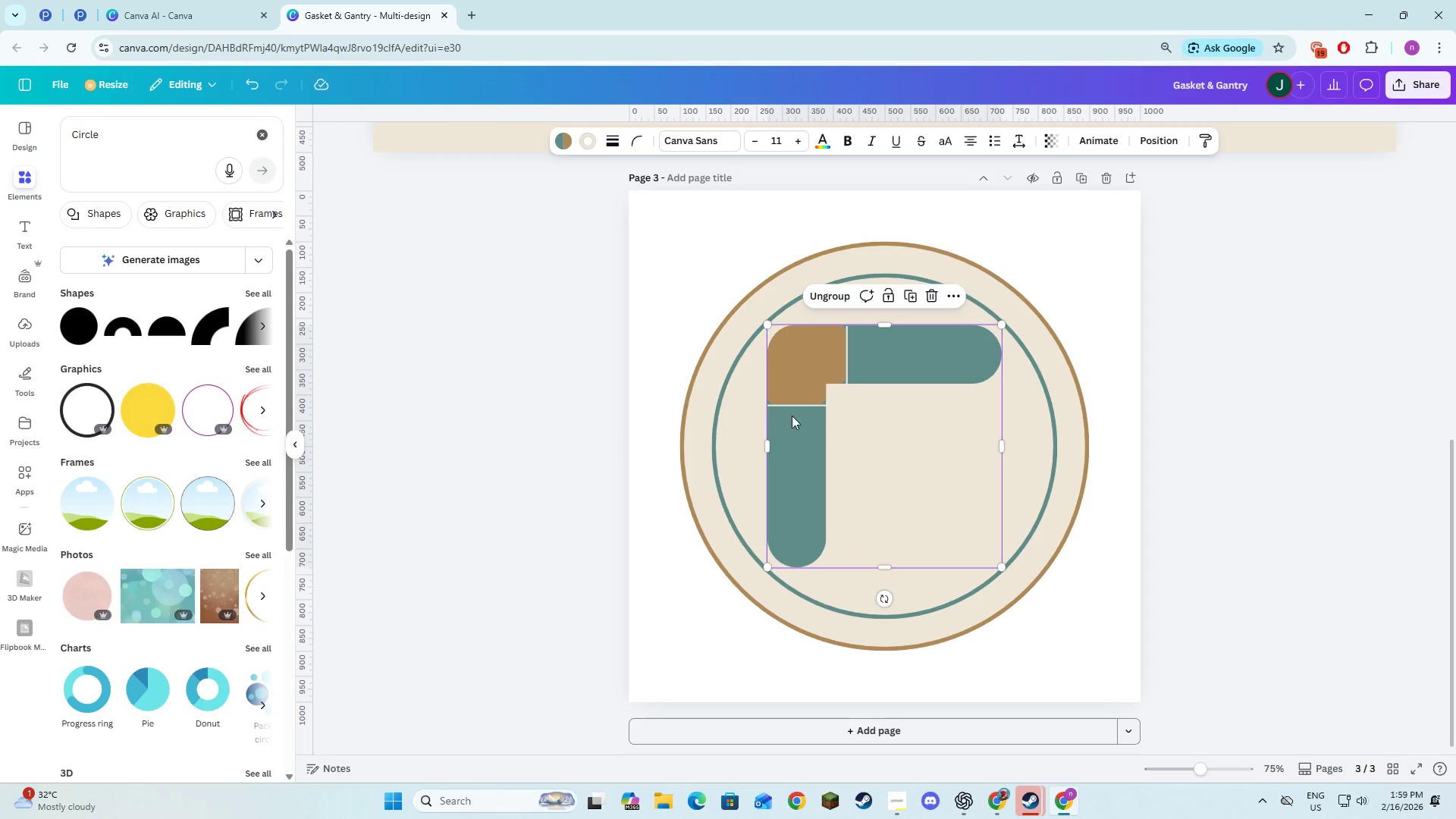 
left_click([1210, 435])
 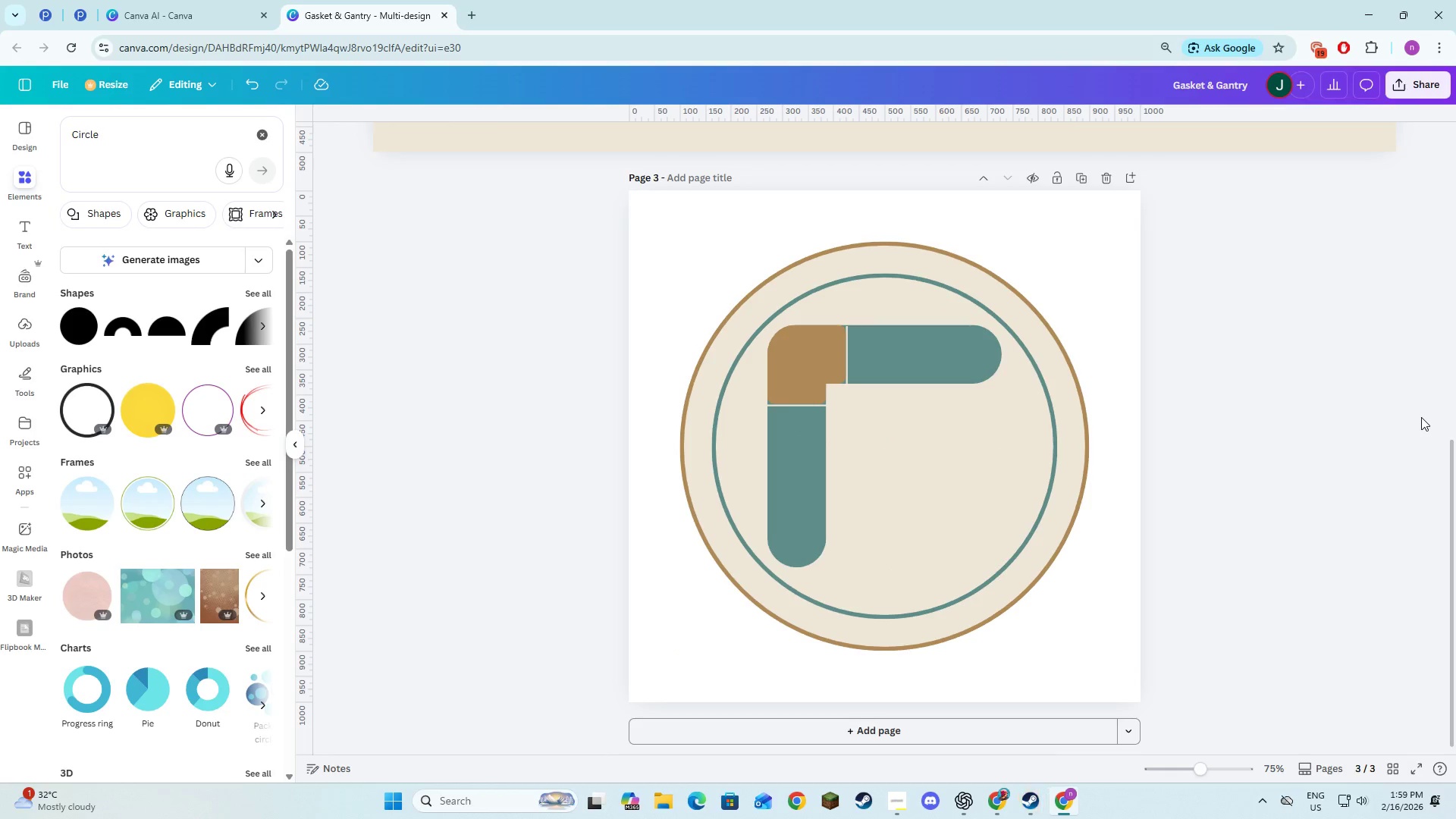 
key(Alt+AltLeft)
 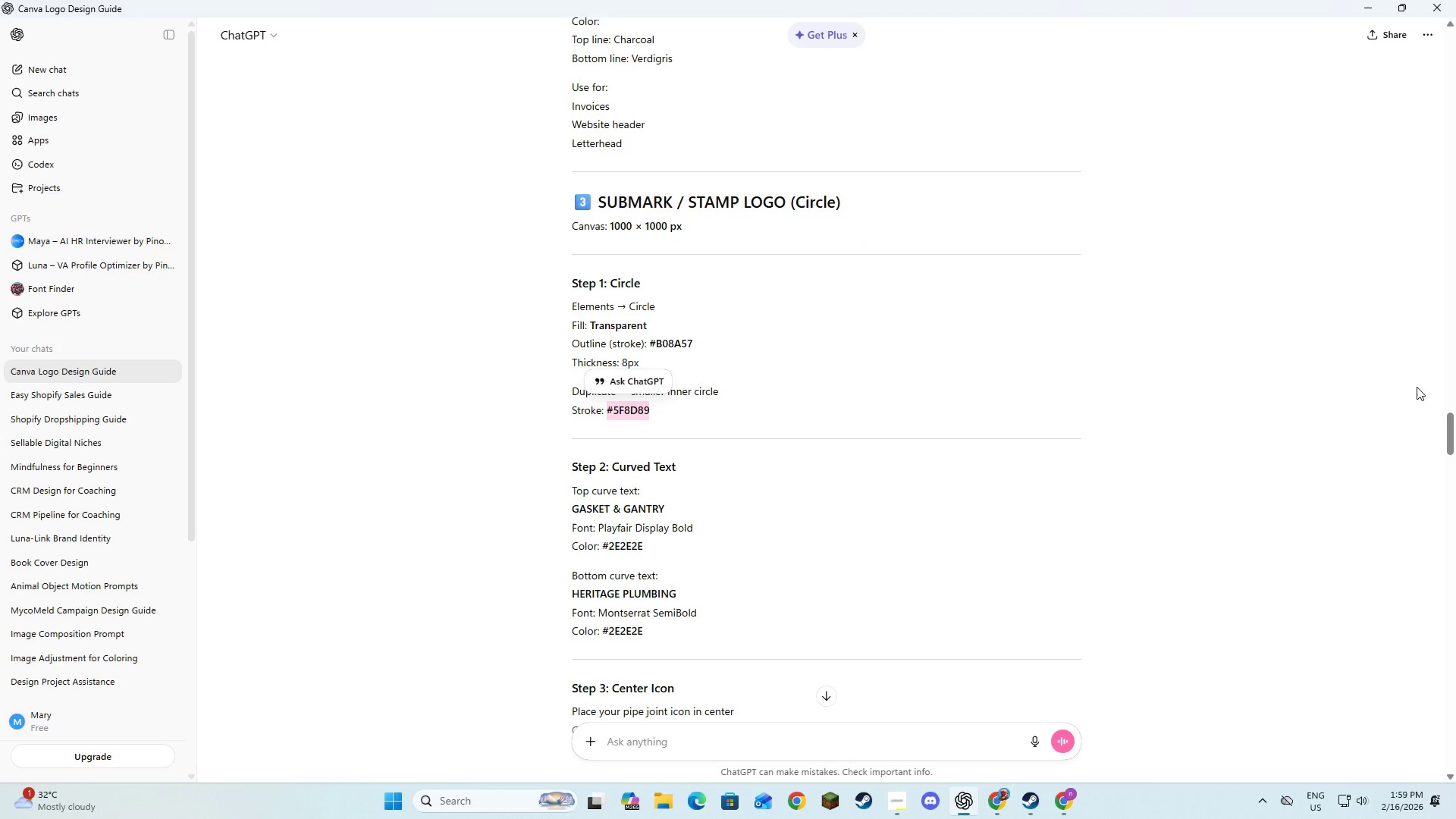 
key(Alt+Tab)
 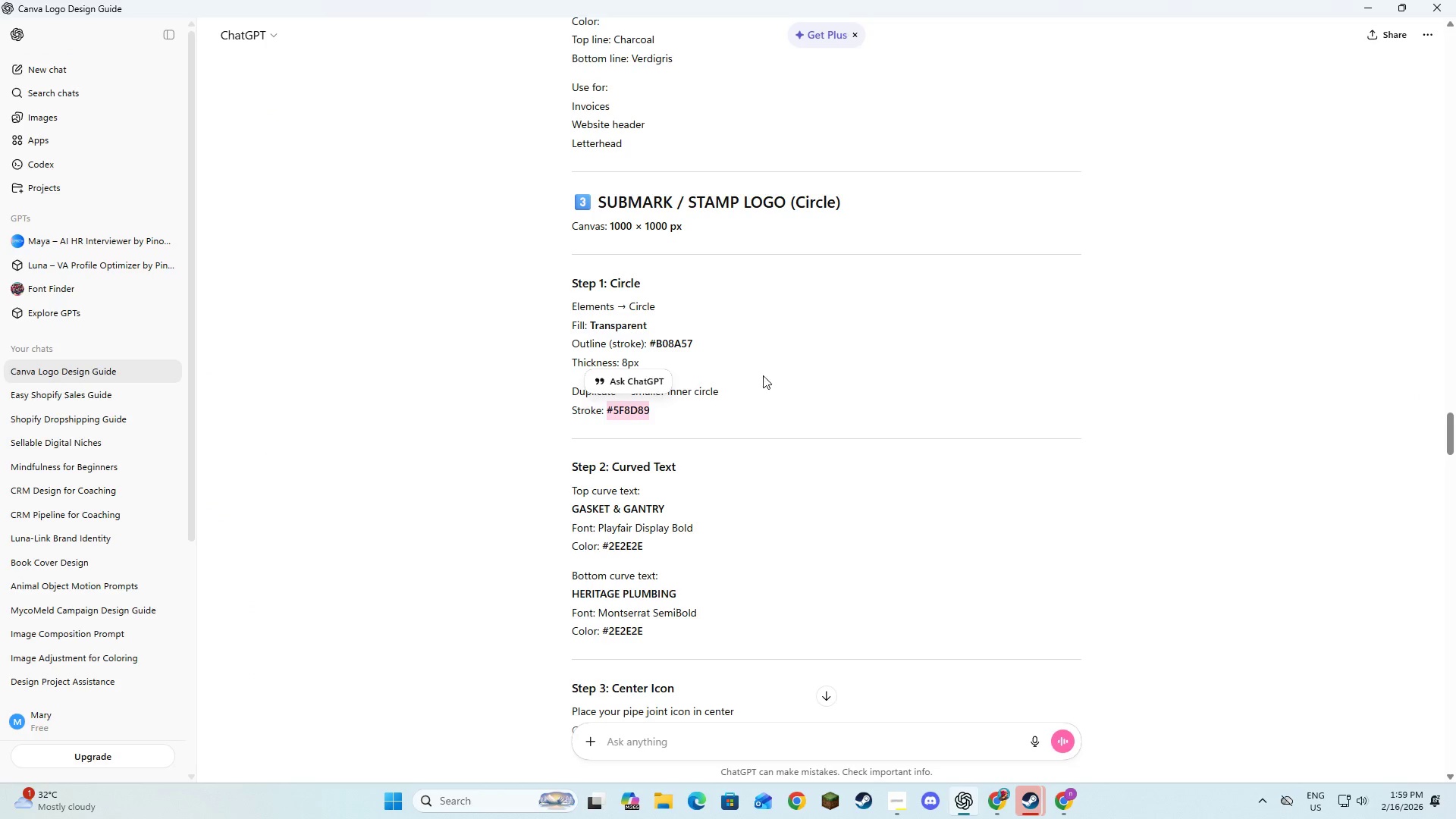 
left_click([795, 493])
 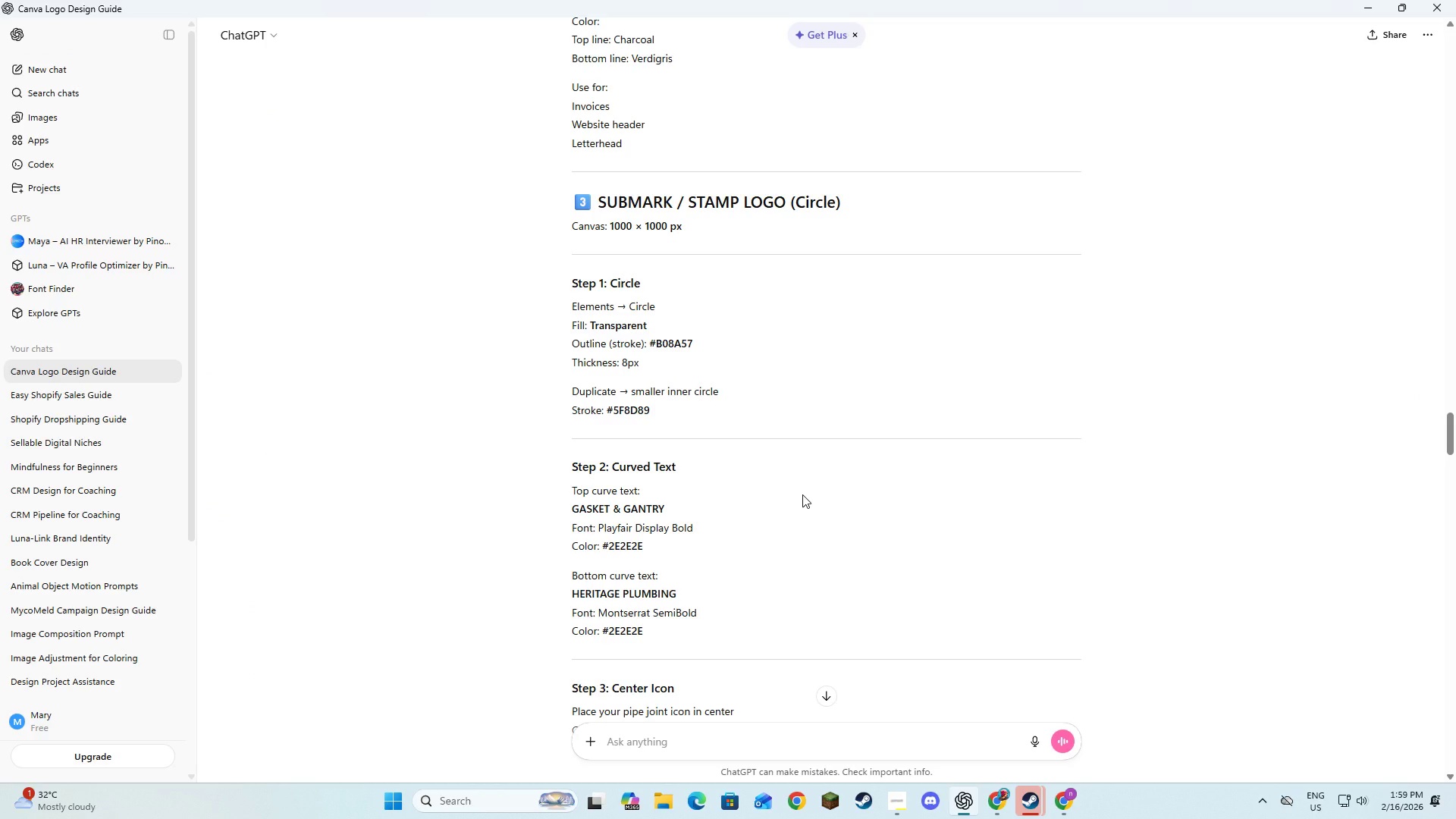 
scroll: coordinate [807, 497], scroll_direction: down, amount: 1.0
 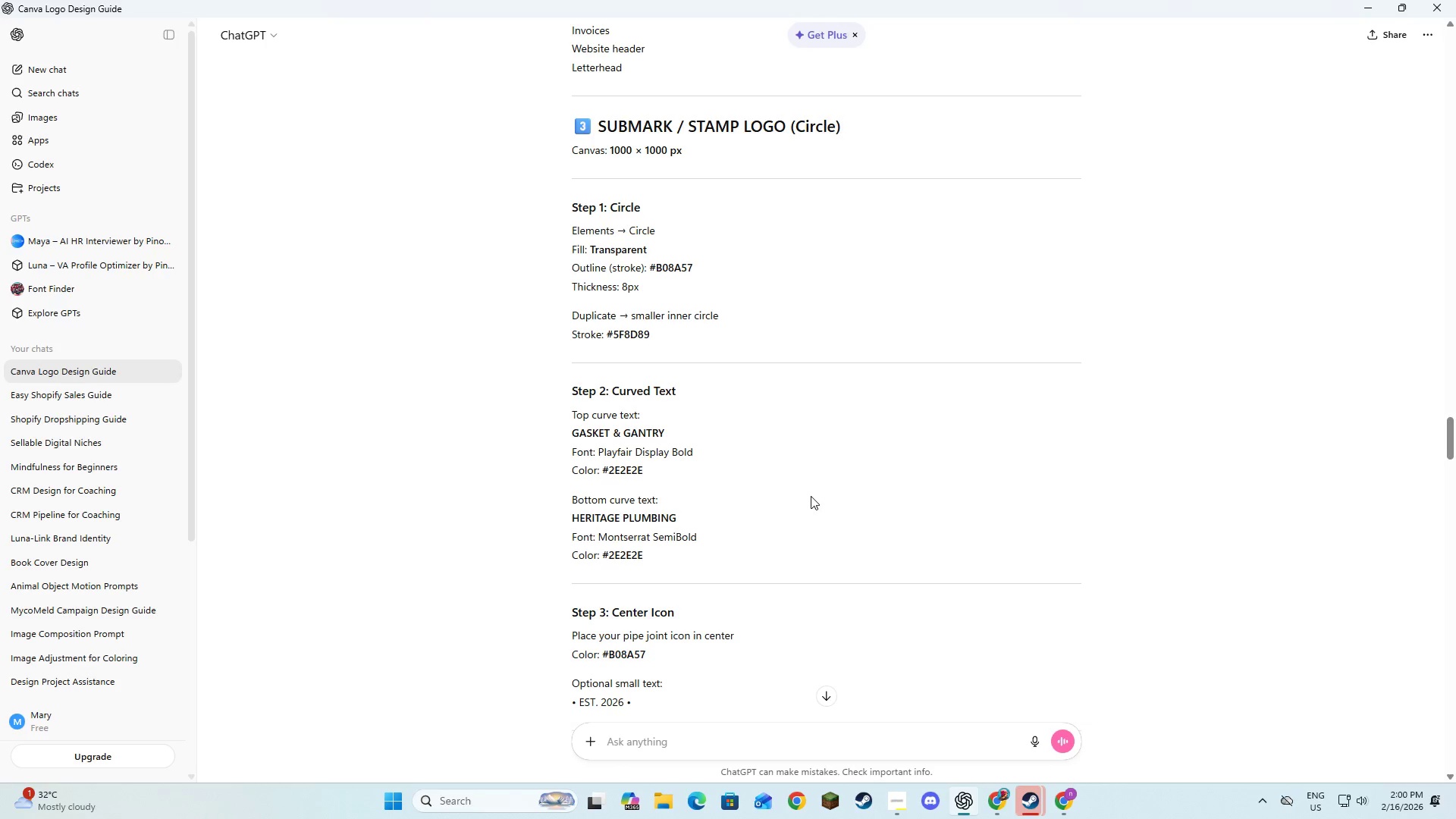 
wait(11.21)
 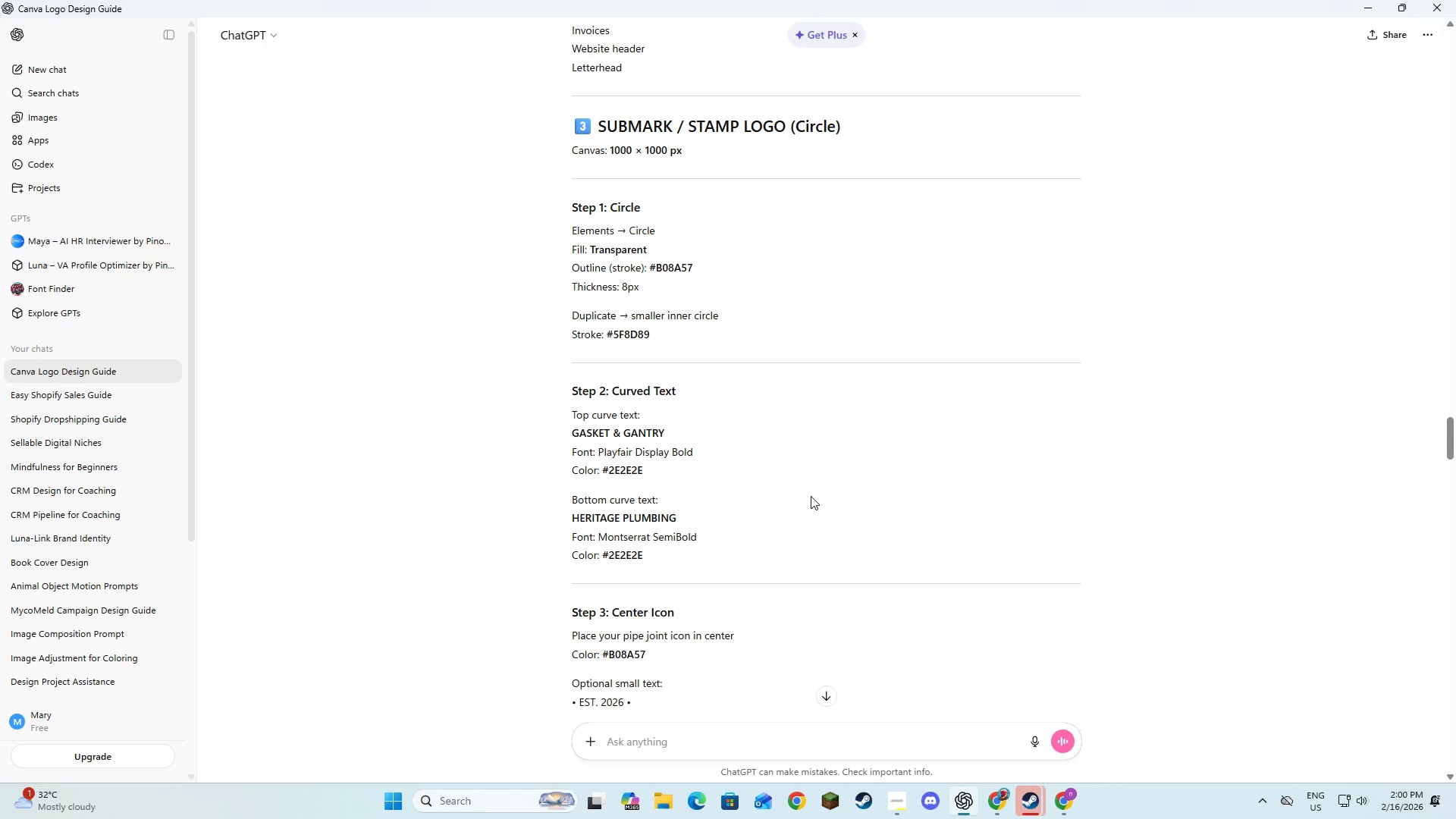 
key(Alt+AltLeft)
 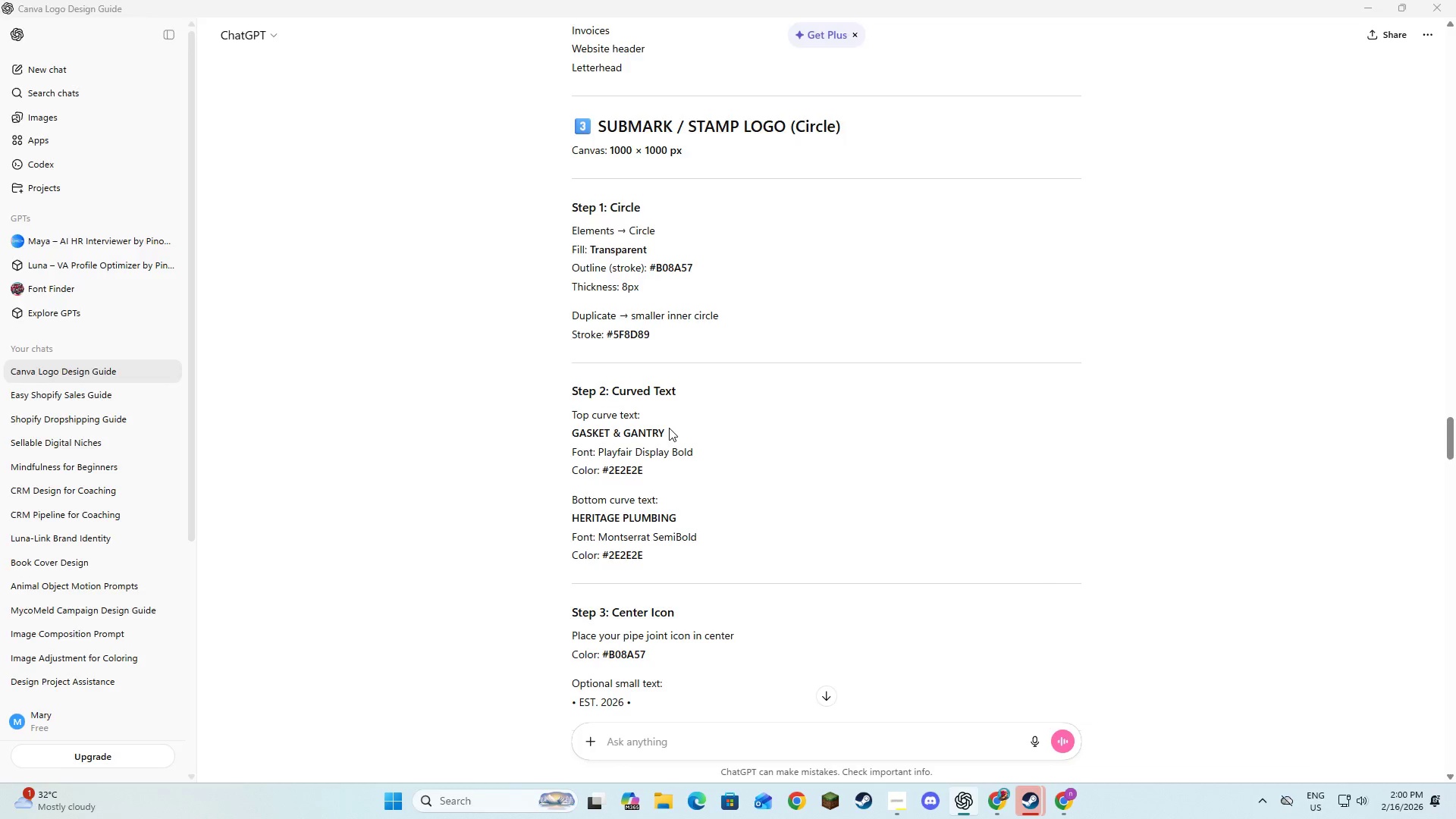 
key(Alt+Tab)
 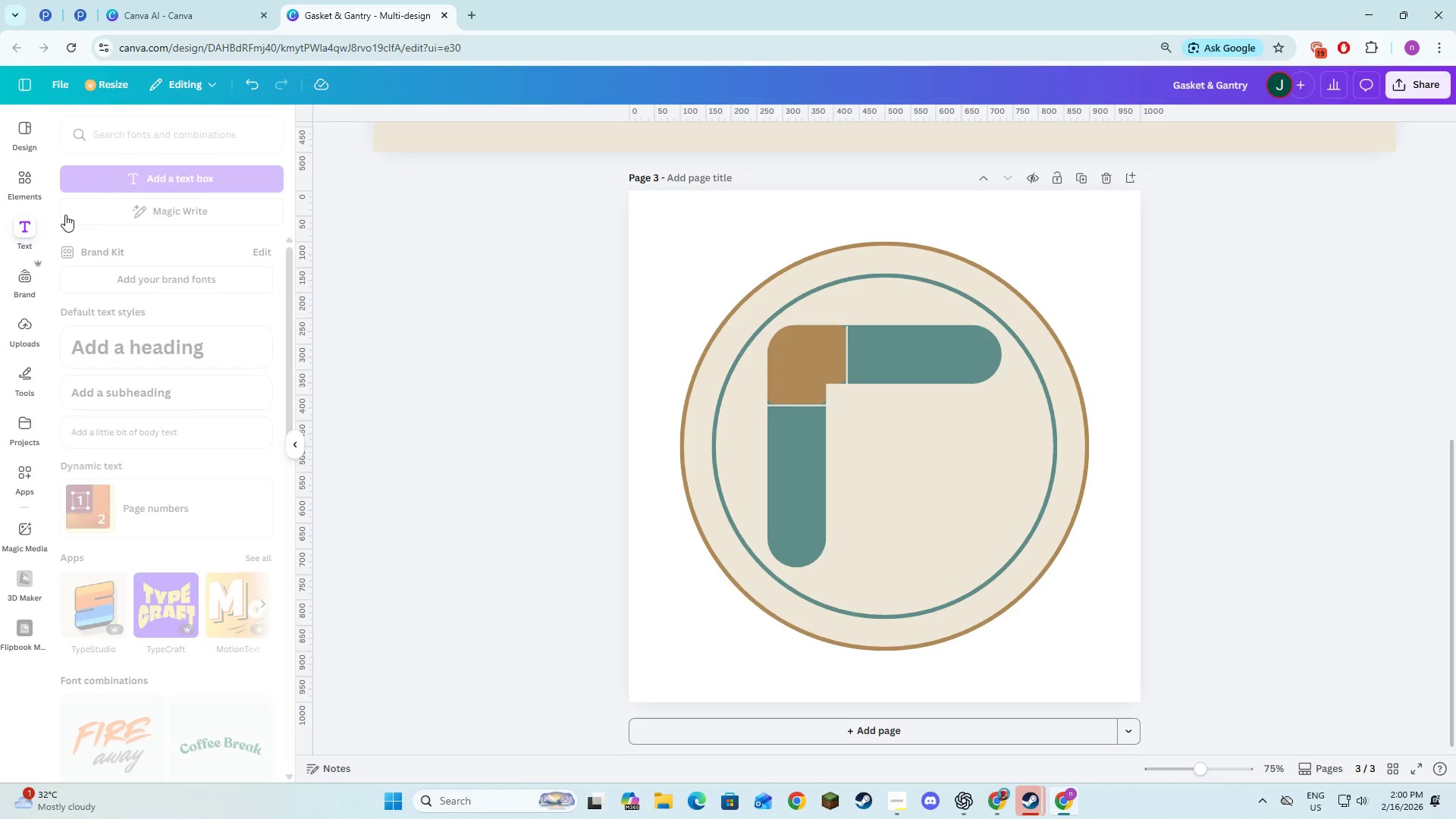 
left_click_drag(start_coordinate=[100, 182], to_coordinate=[102, 187])
 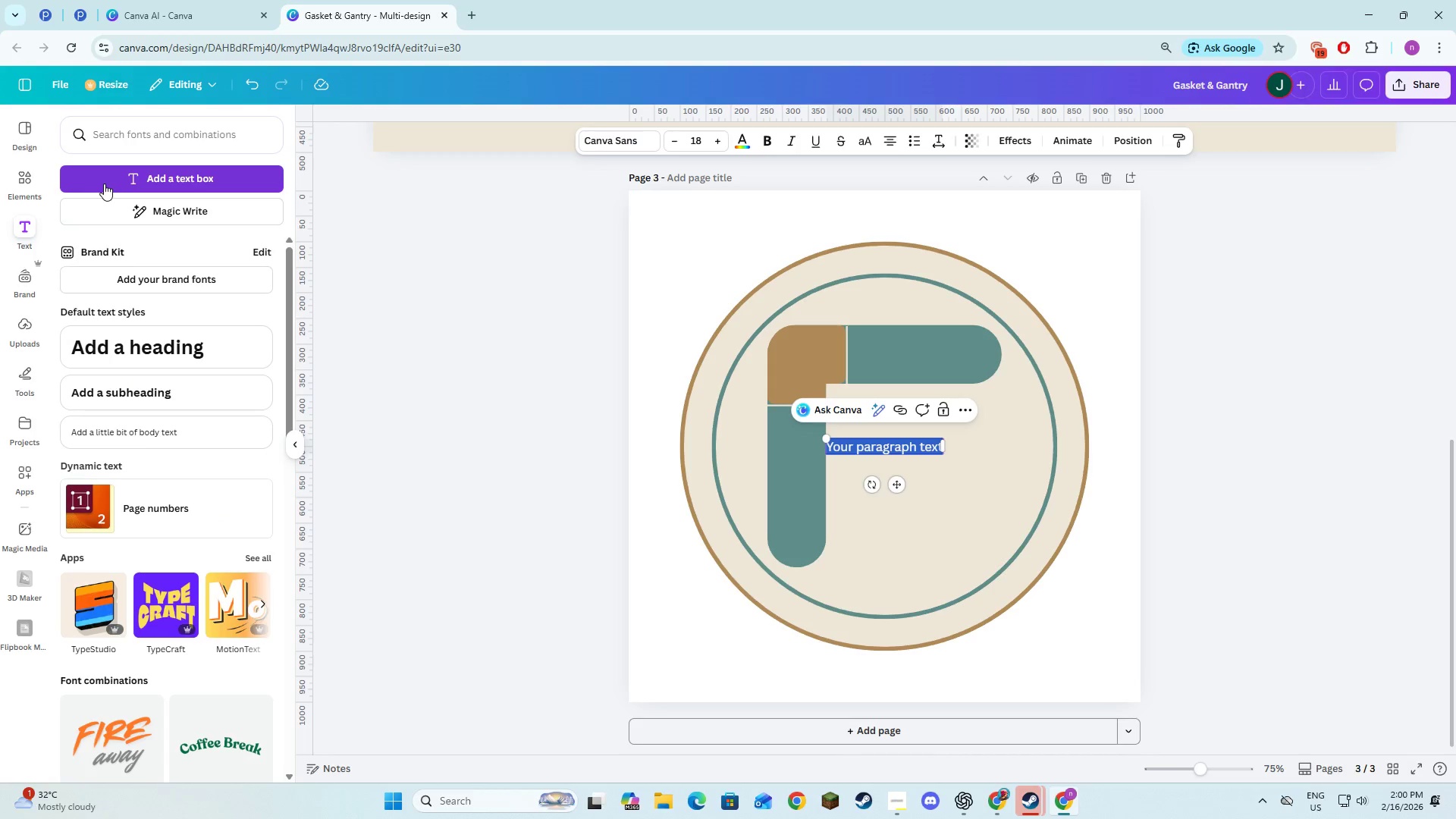 
key(Alt+AltLeft)
 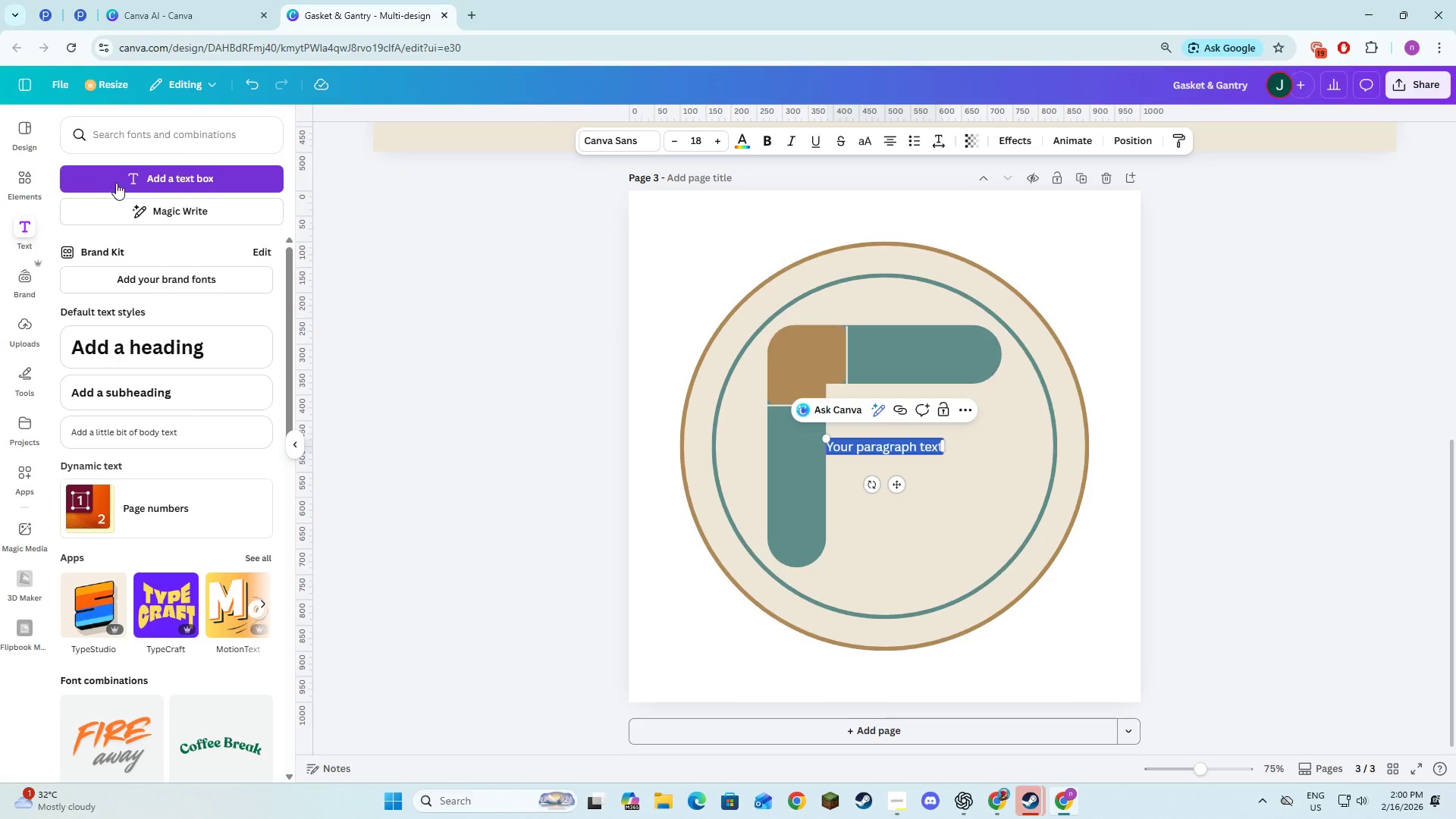 
key(Alt+Tab)
 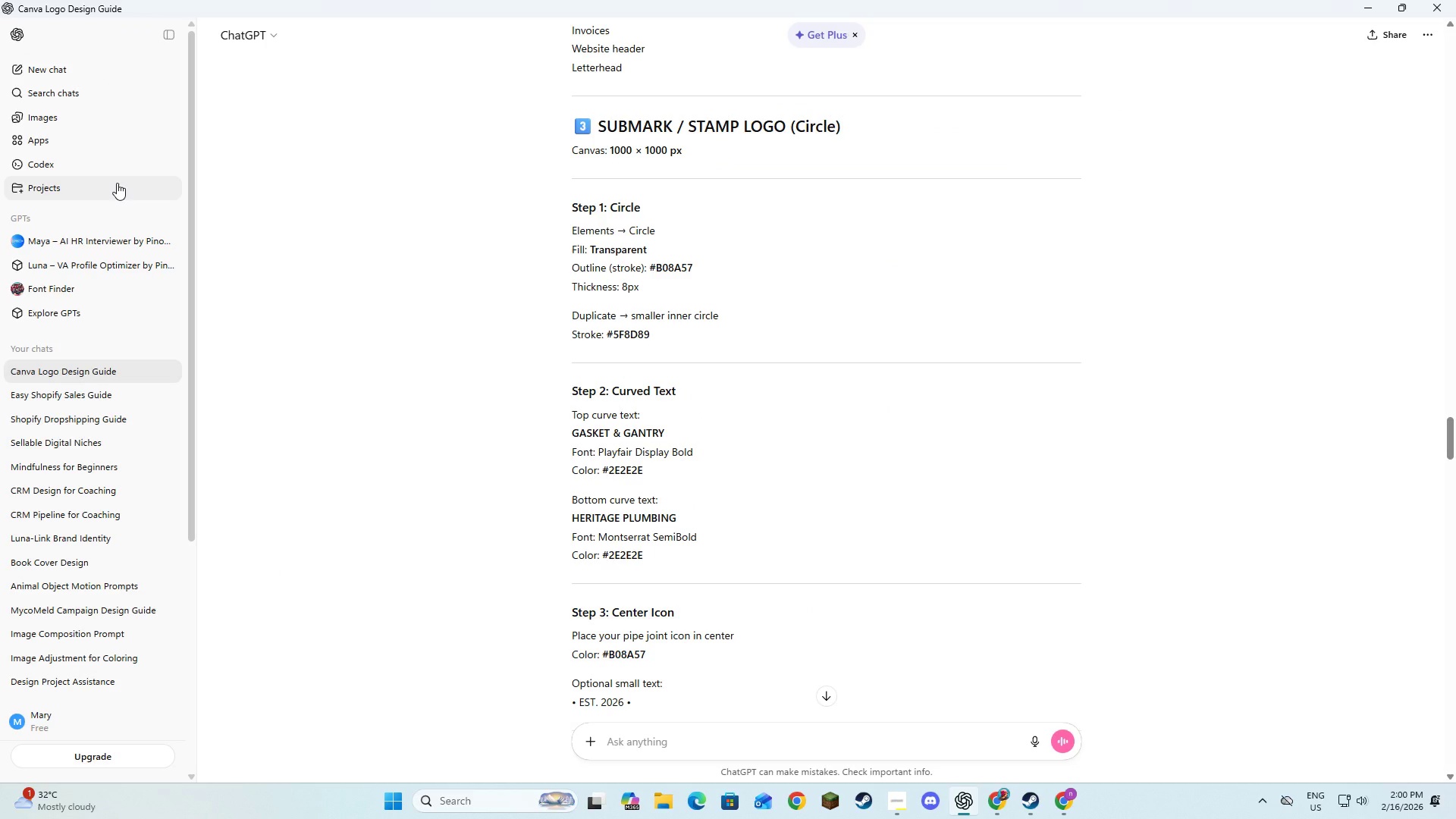 
key(Alt+AltLeft)
 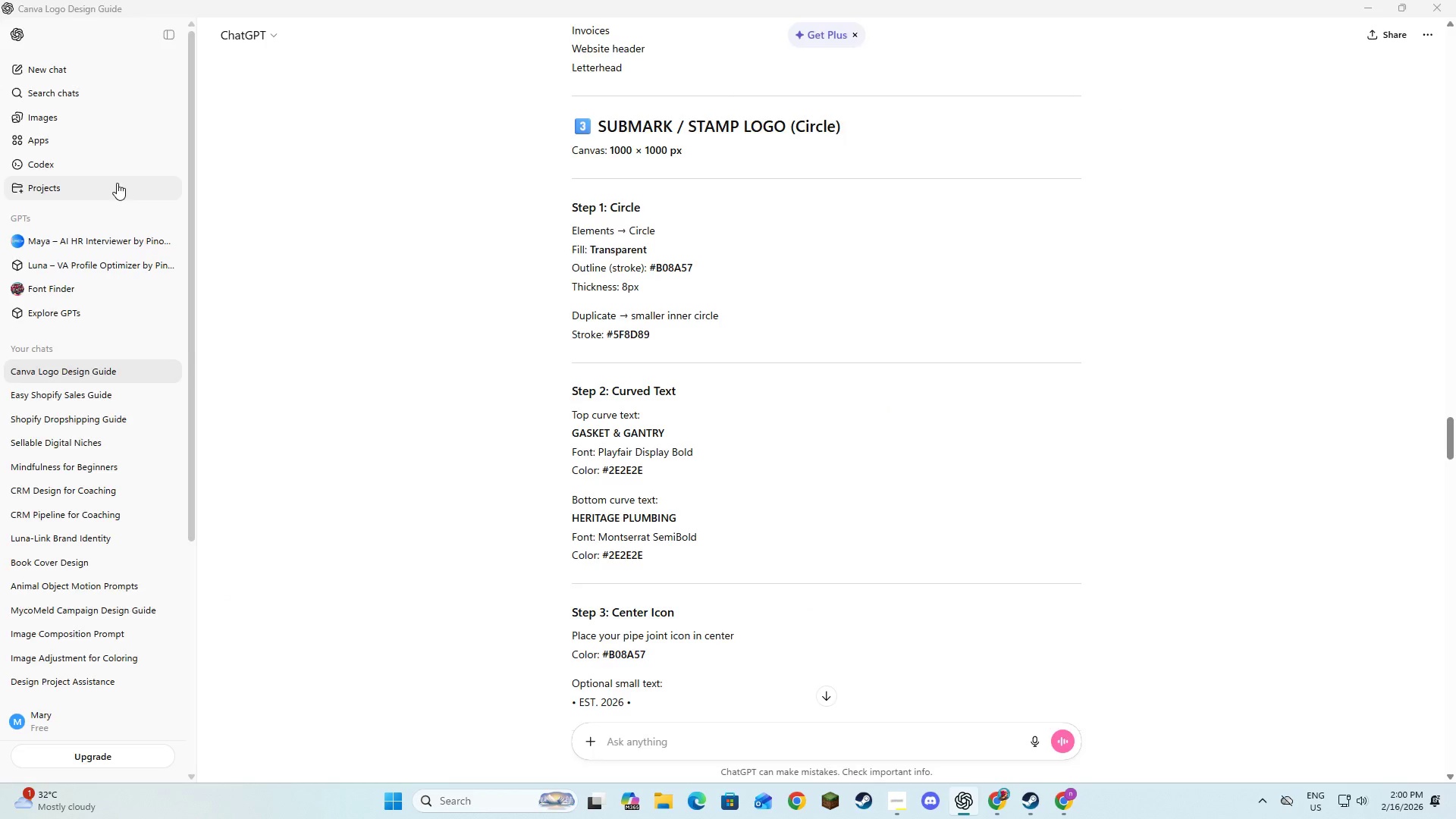 
key(Tab)
type(Gasket & )
 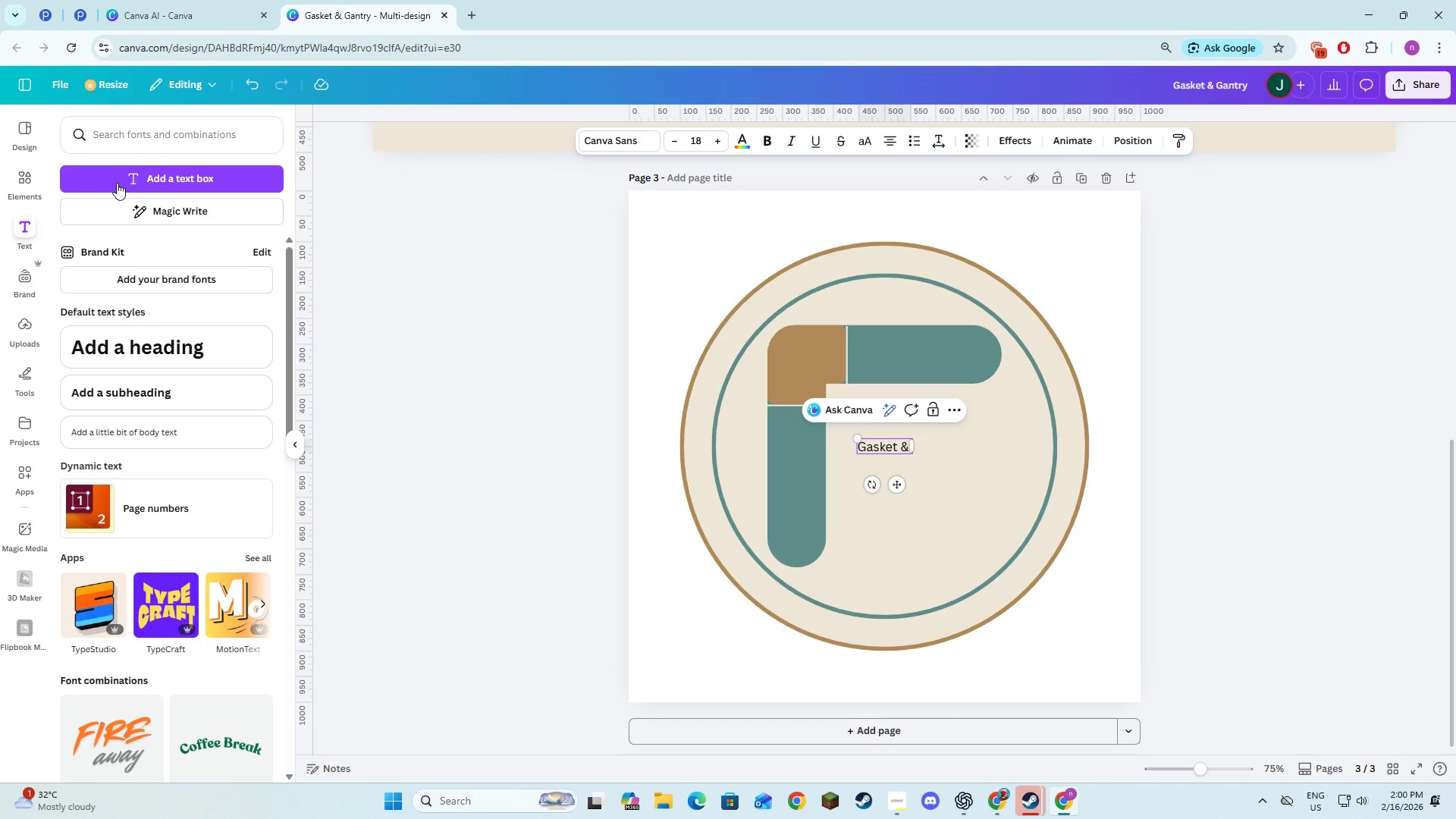 
key(Alt+AltLeft)
 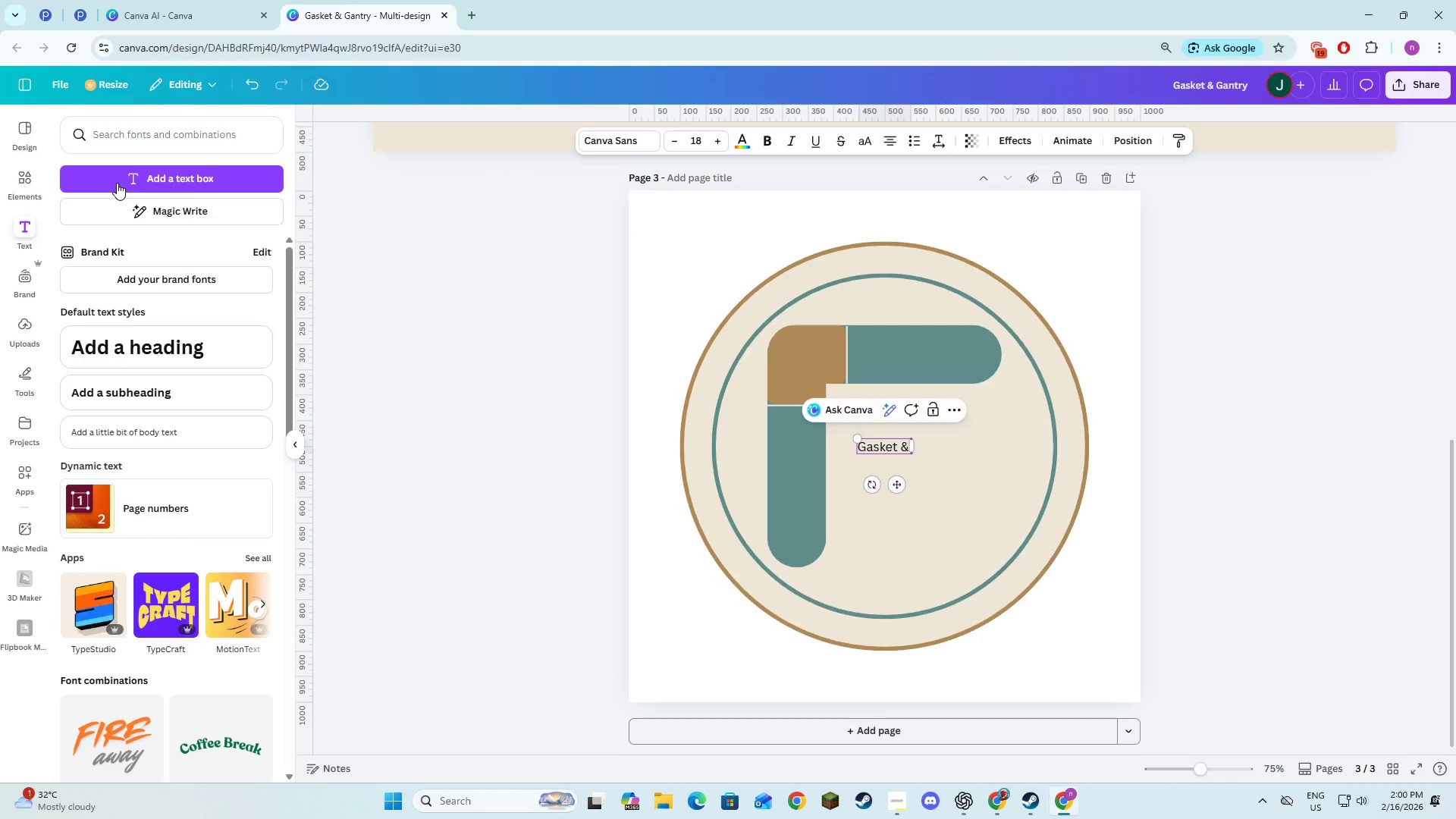 
key(Alt+Tab)
 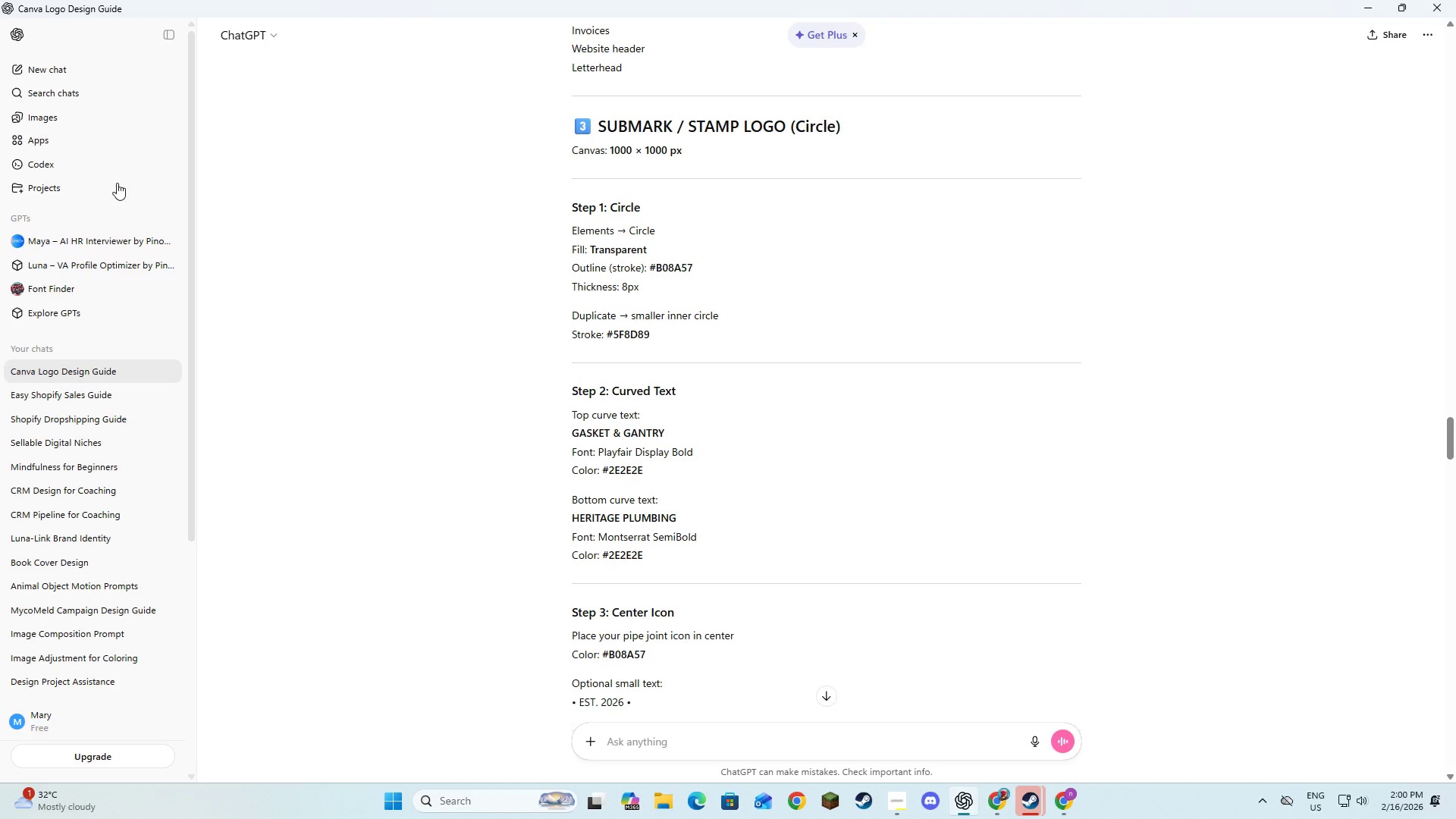 
key(Alt+AltLeft)
 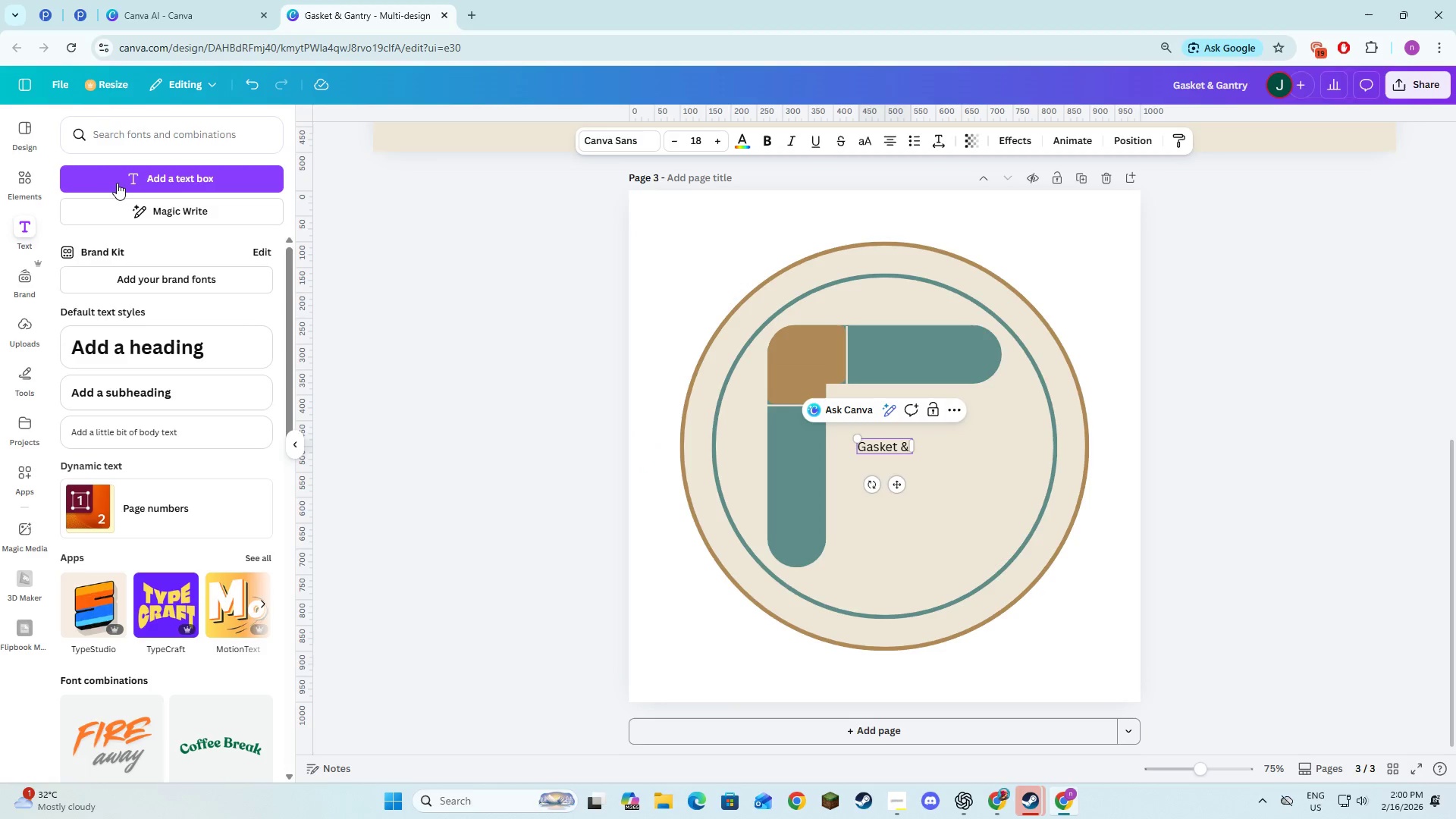 
key(Tab)
type(Gantry)
 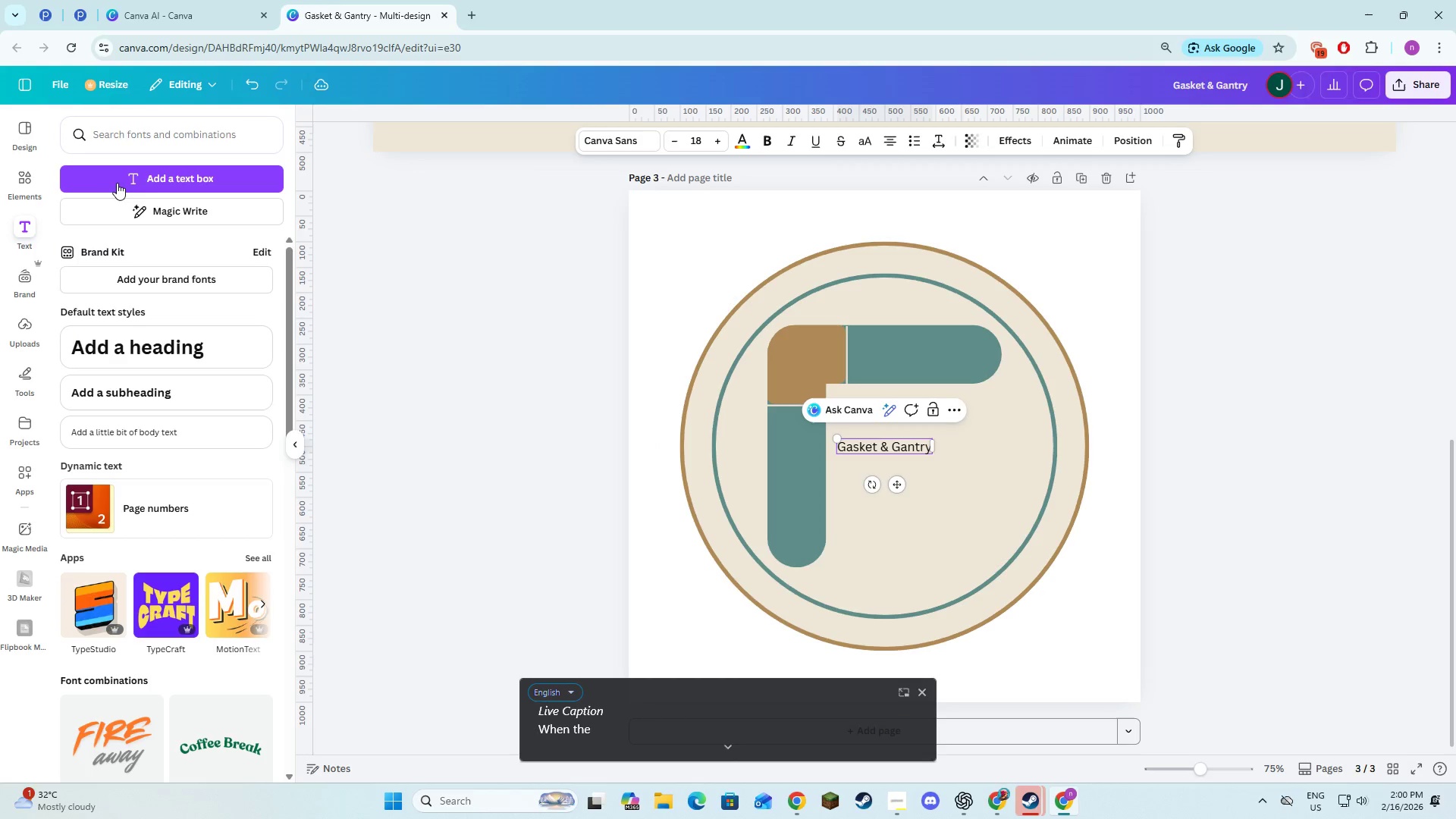 
left_click([927, 698])
 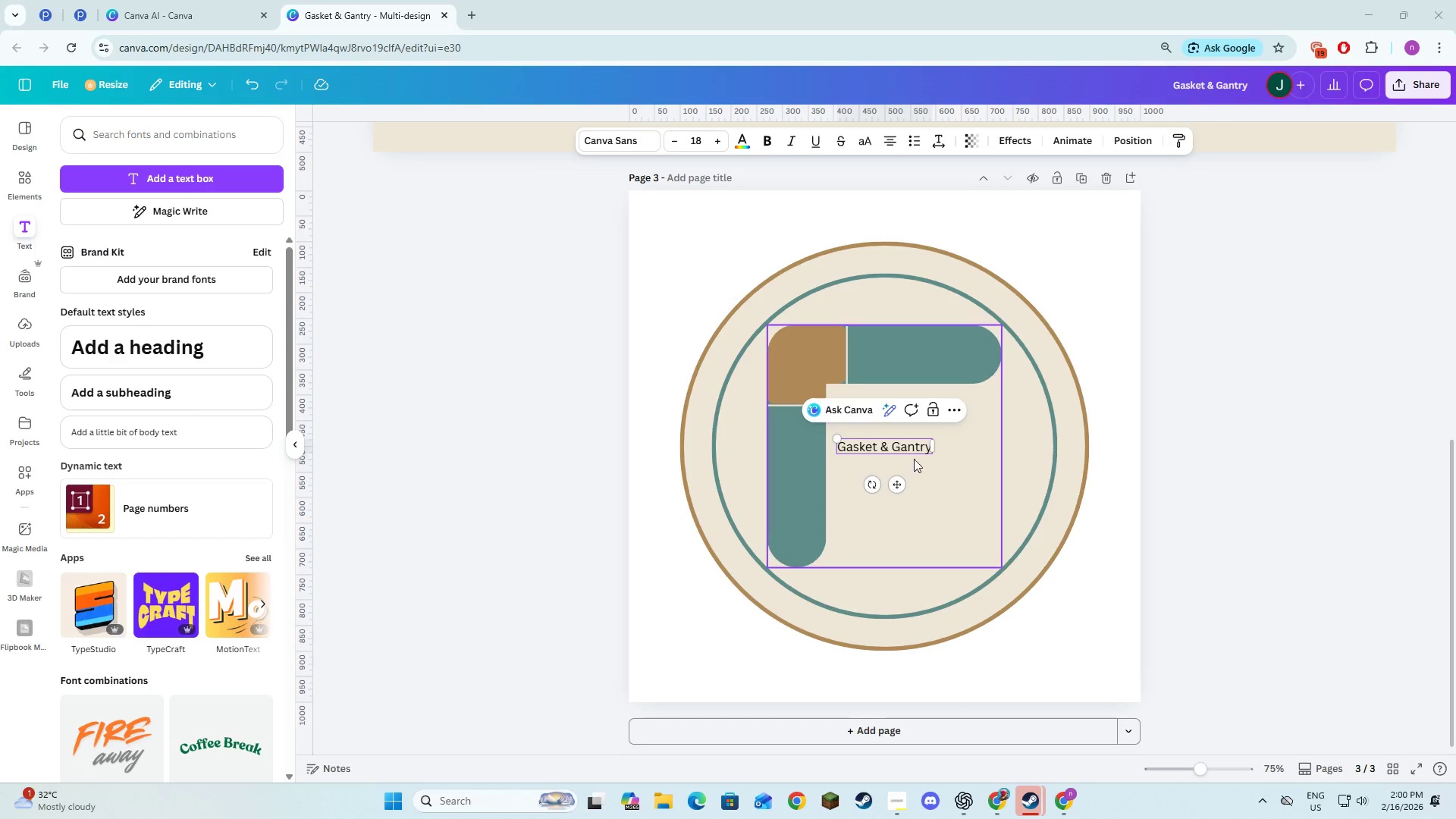 
left_click([908, 450])
 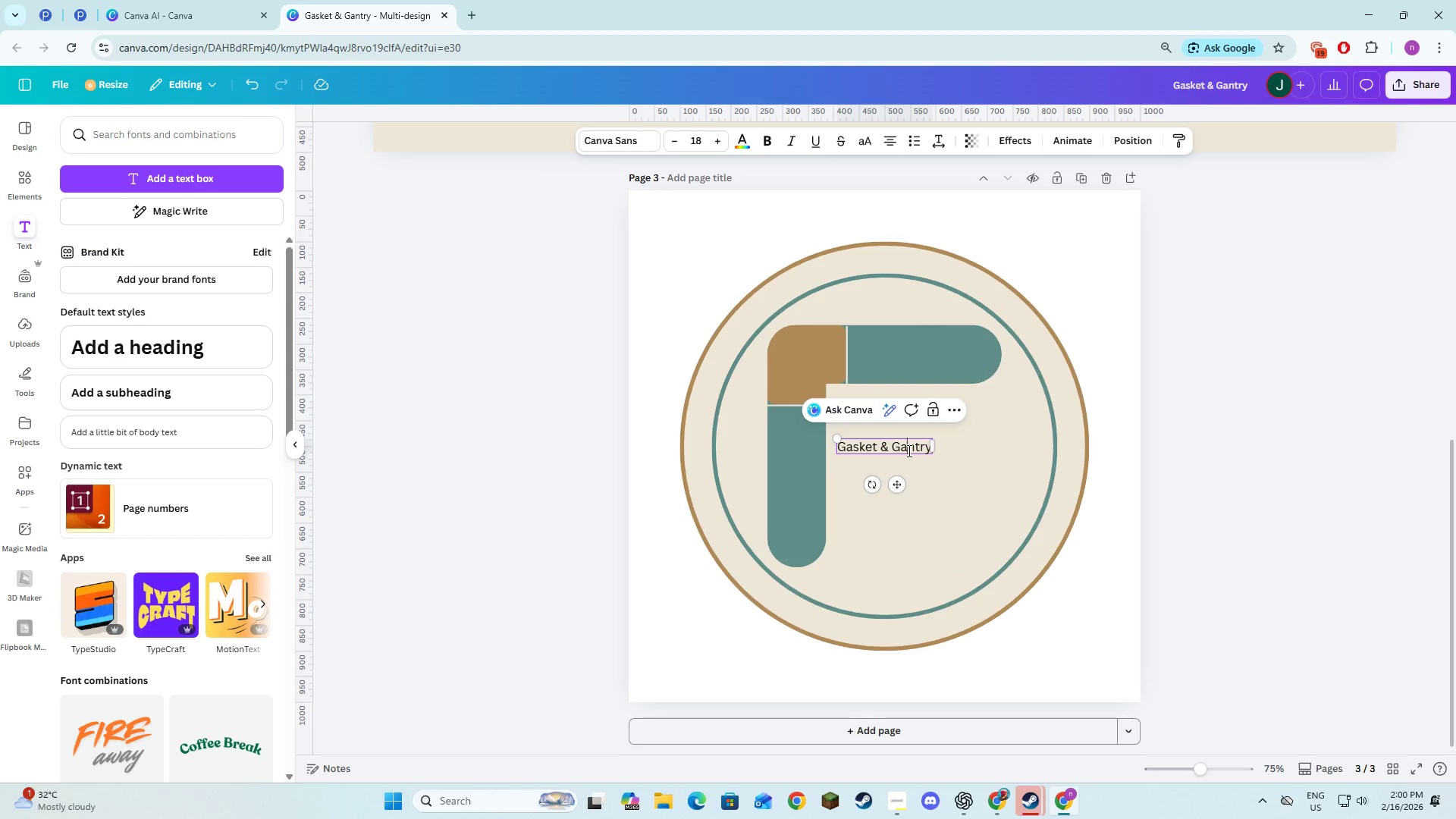 
key(Control+A)
 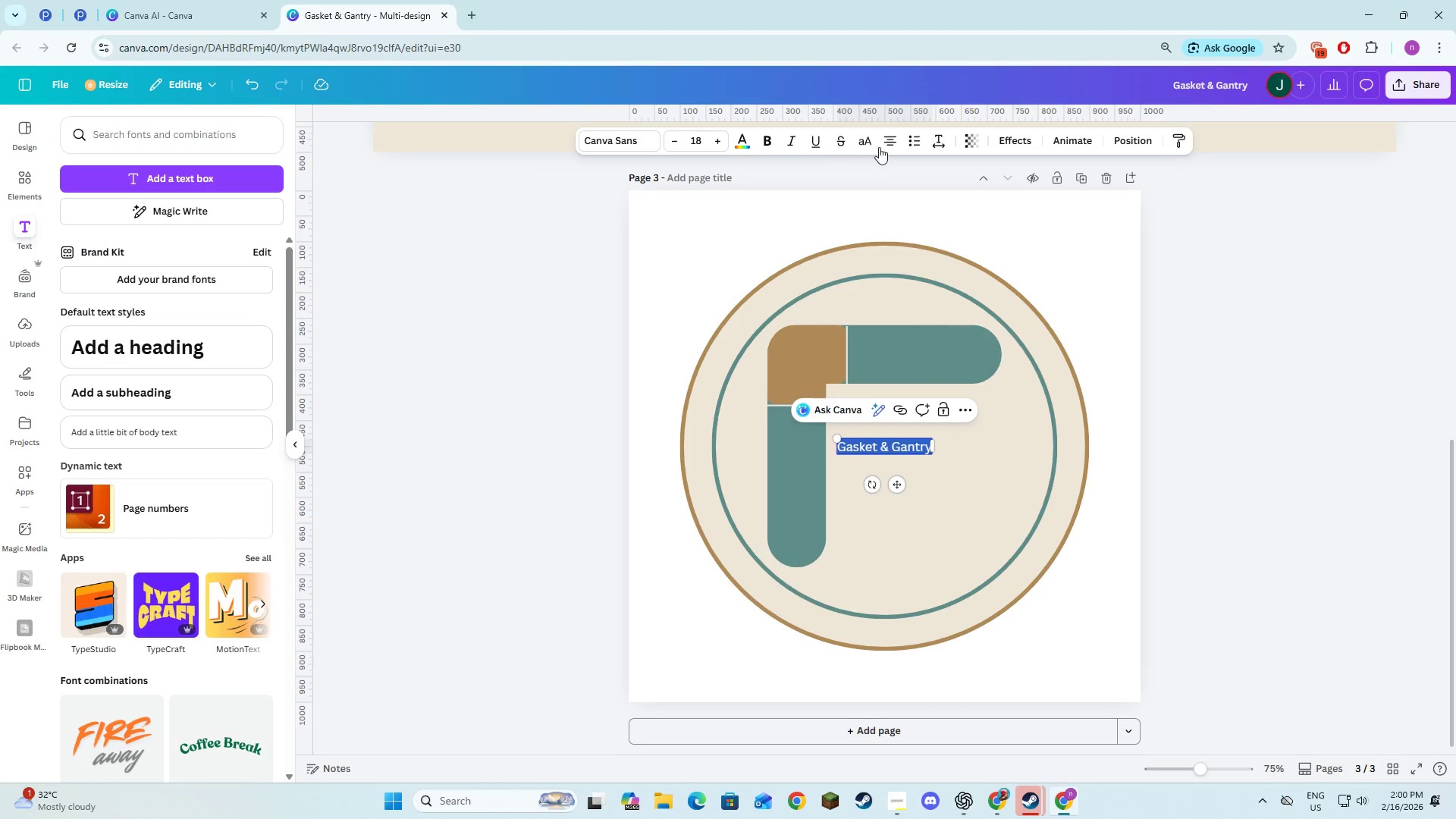 
left_click([867, 141])
 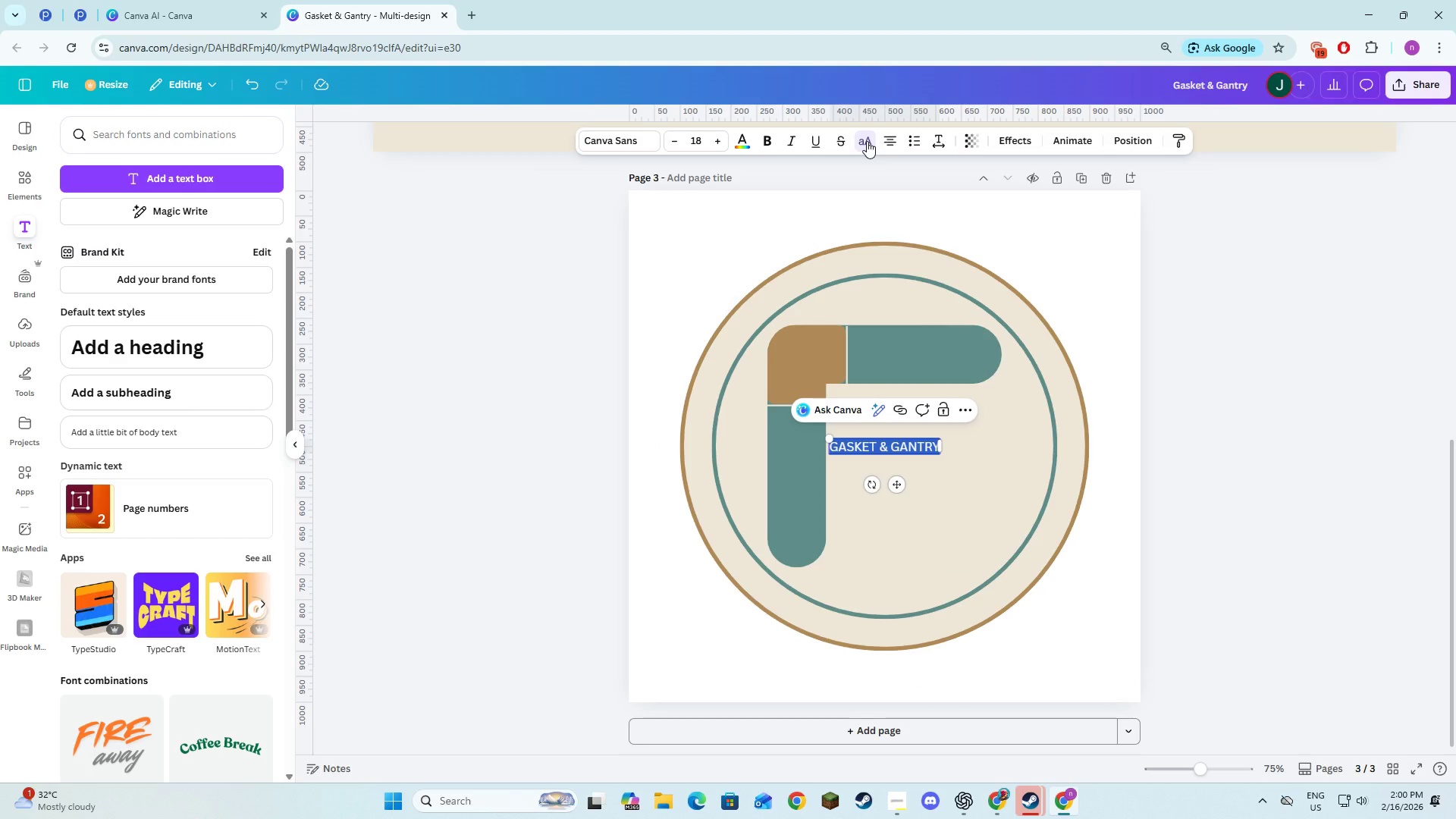 
key(Alt+AltLeft)
 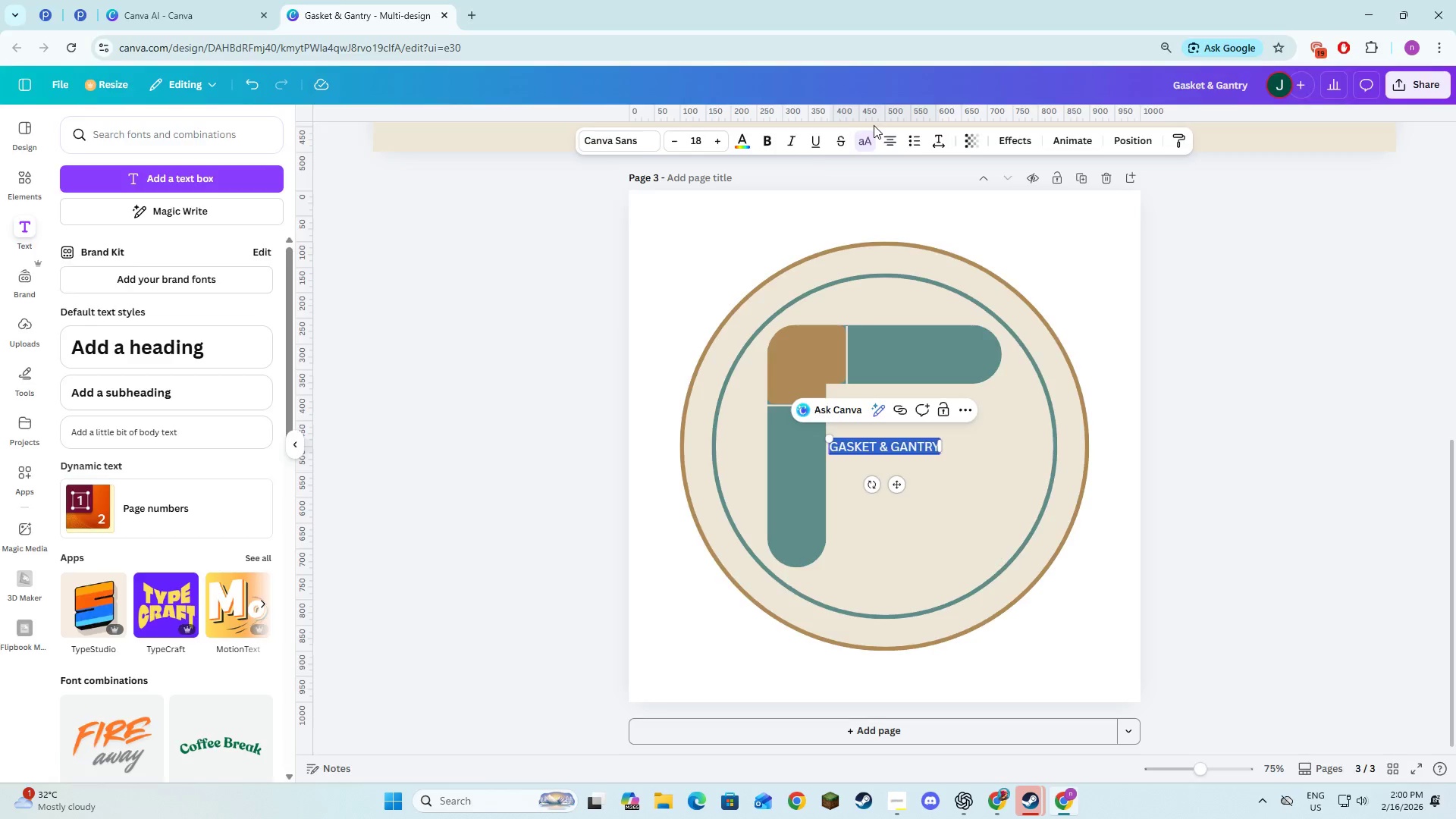 
key(Alt+Tab)
 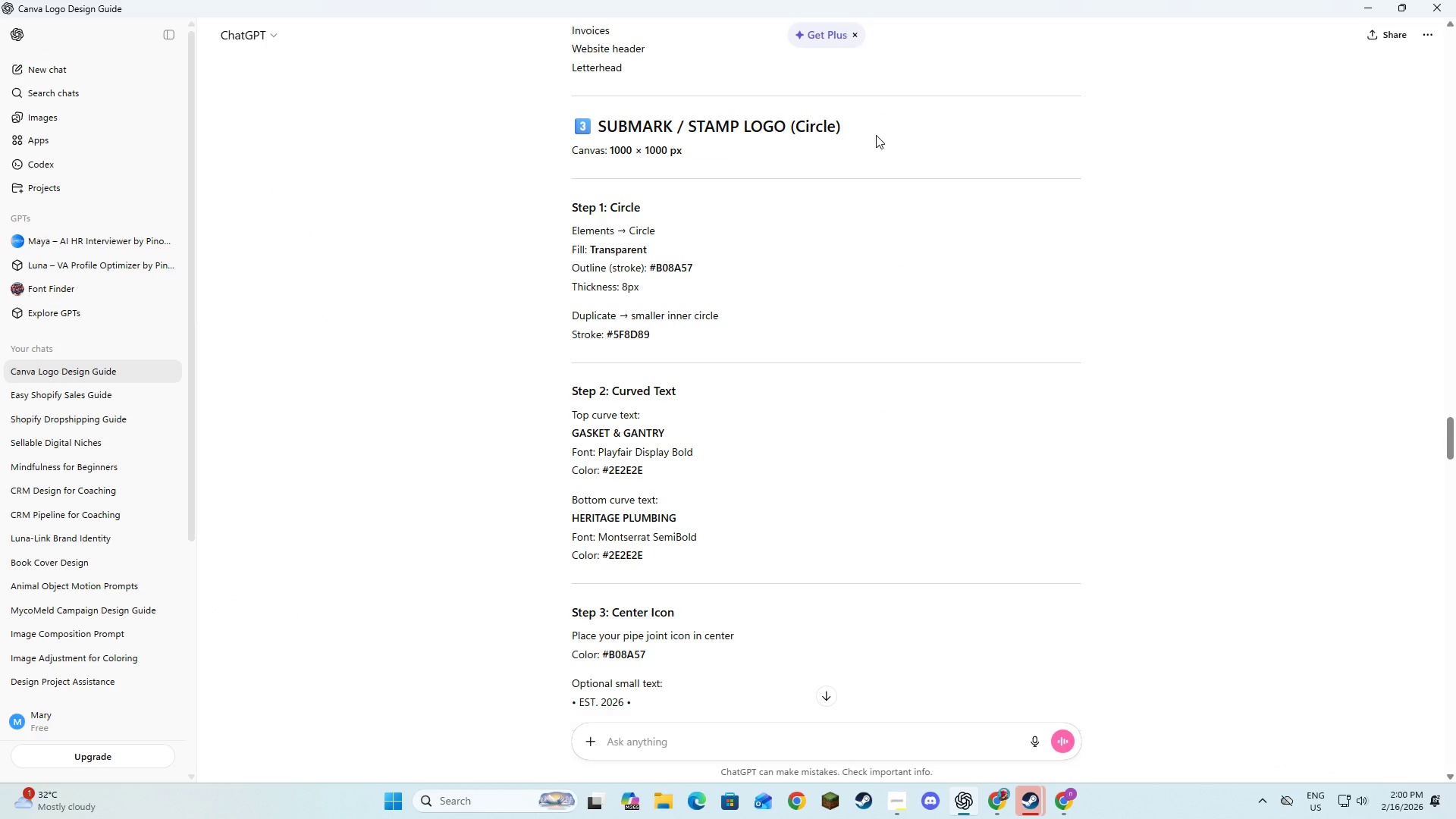 
key(Alt+AltLeft)
 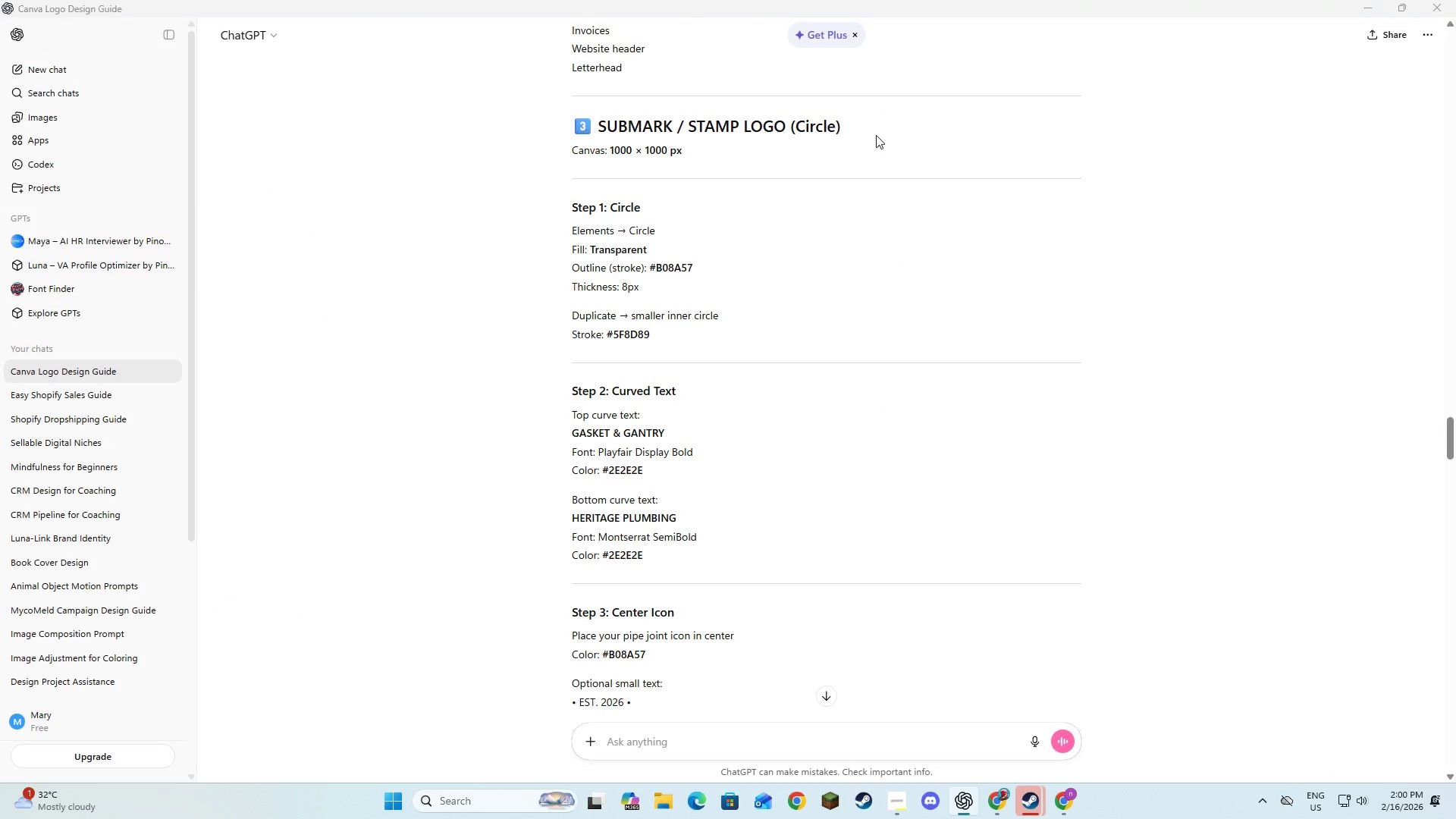 
key(Alt+Tab)
 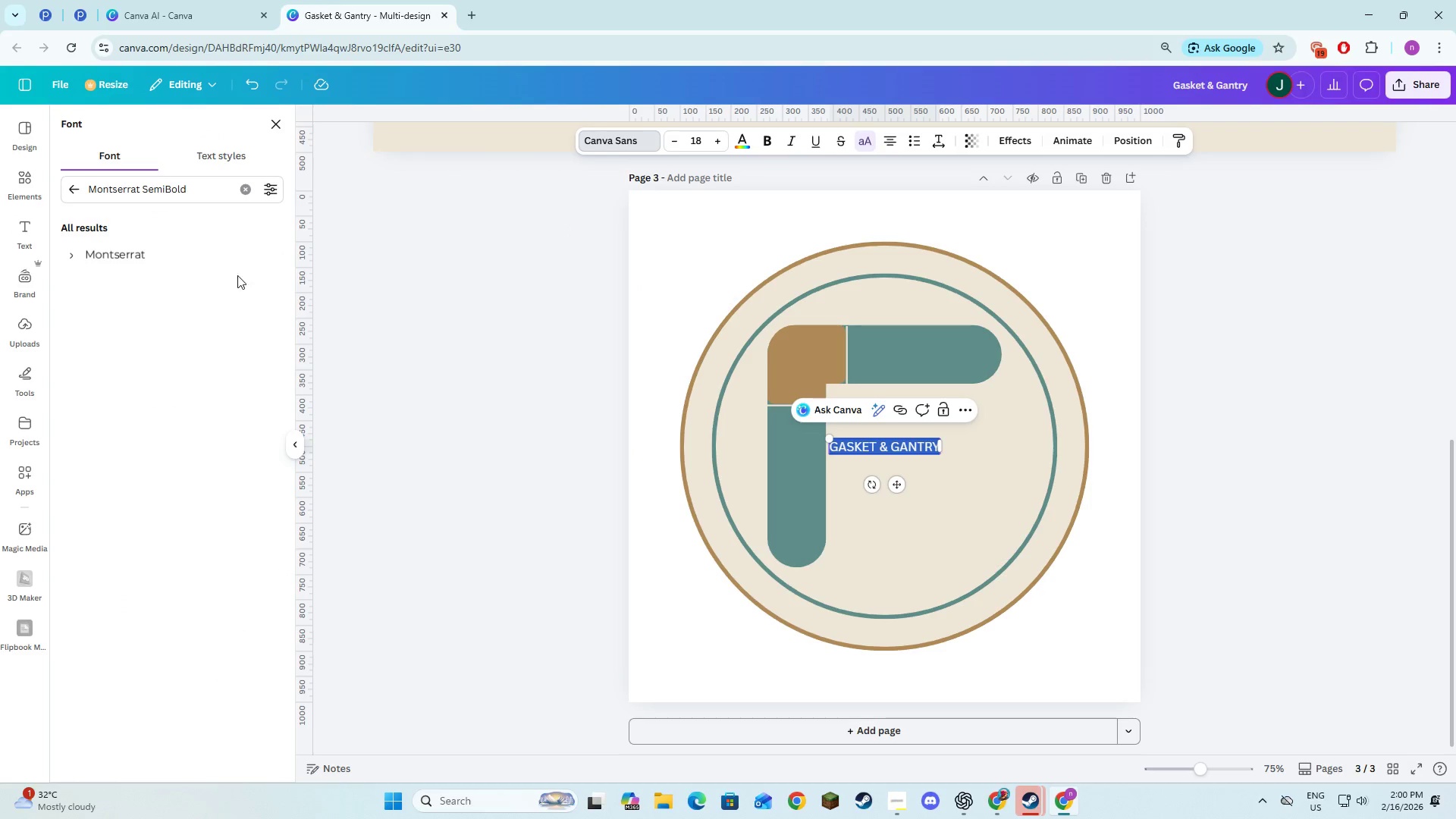 
left_click([243, 185])
 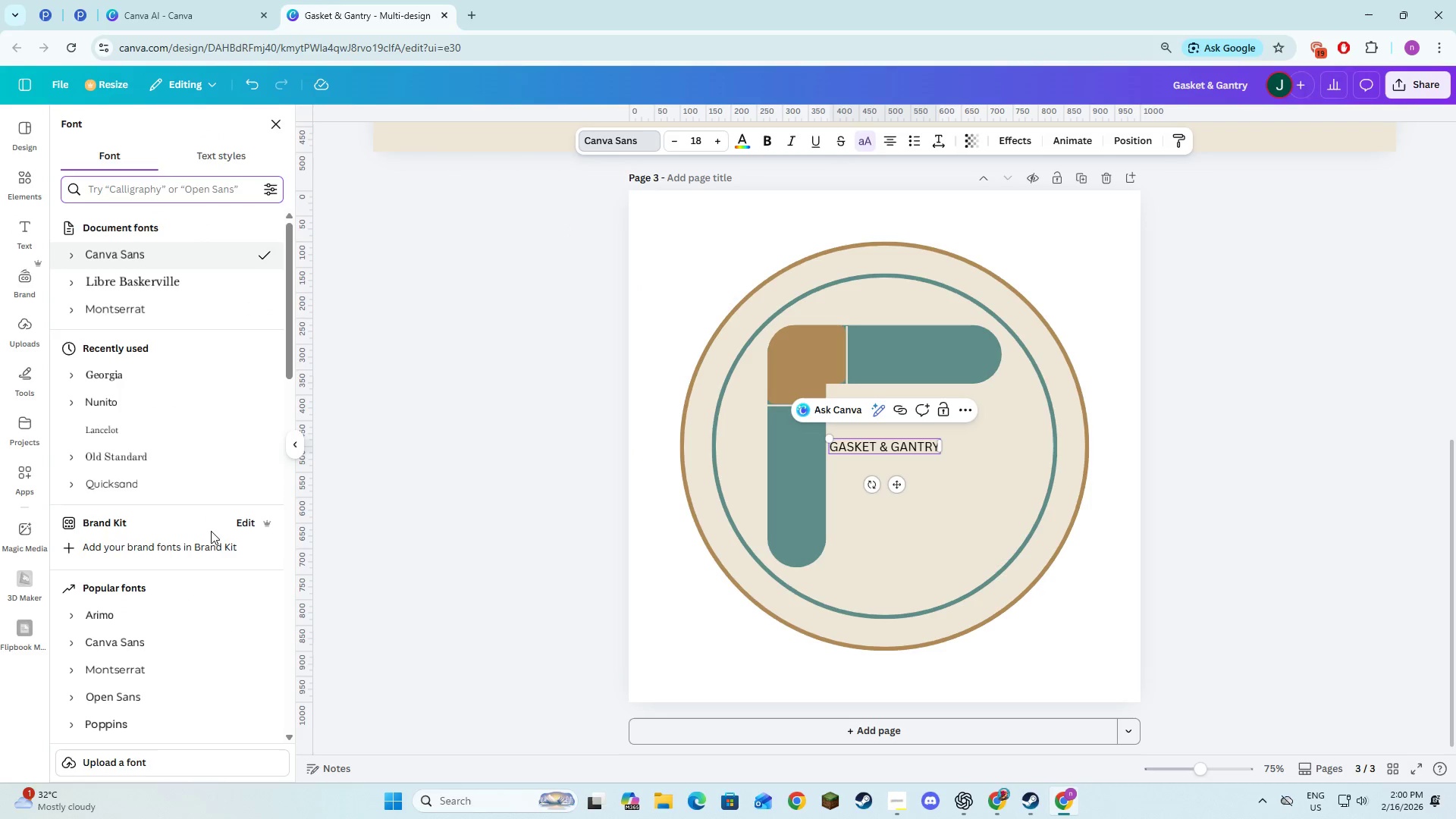 
scroll: coordinate [177, 649], scroll_direction: down, amount: 10.0
 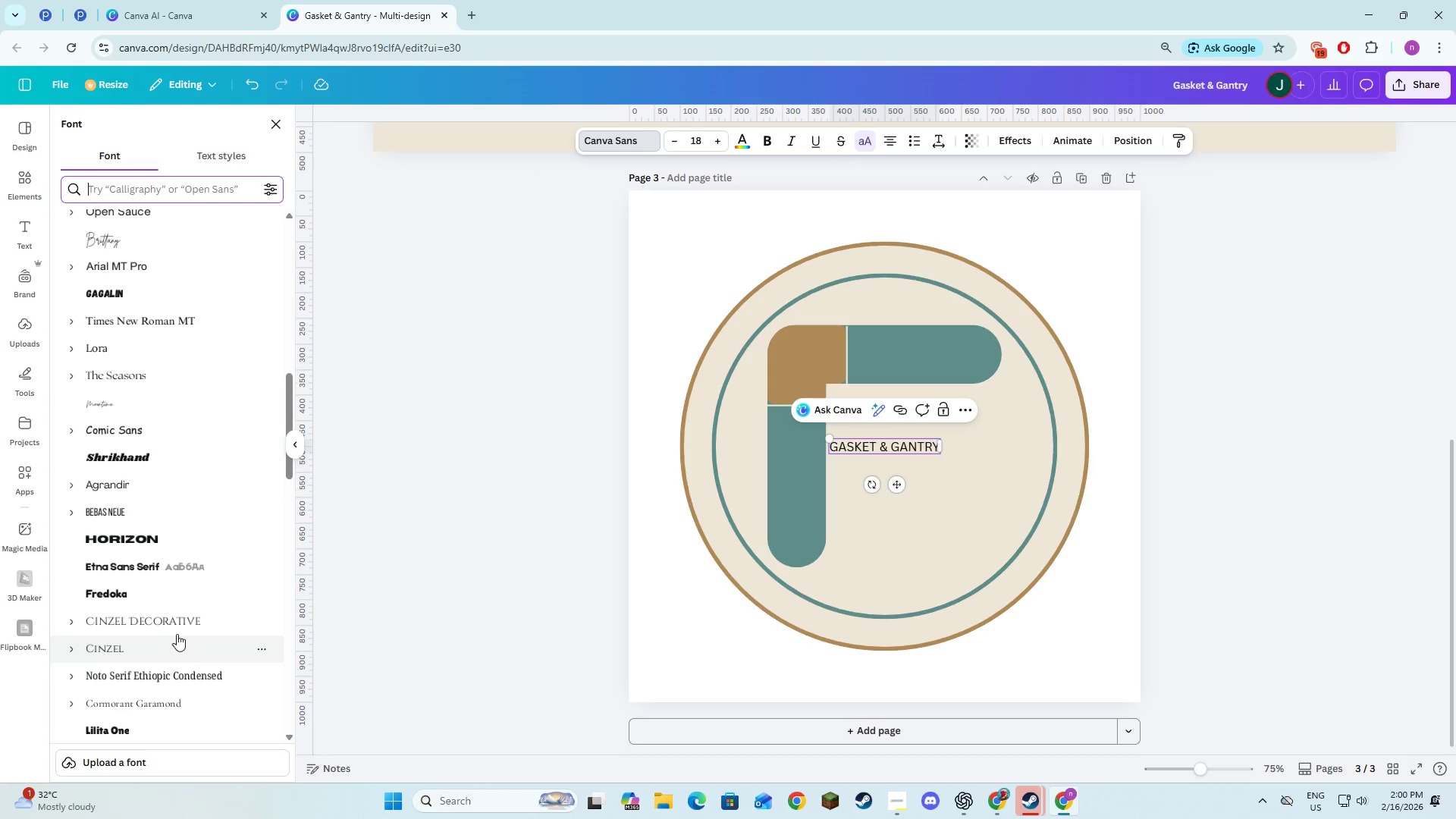 
scroll: coordinate [166, 519], scroll_direction: up, amount: 5.0
 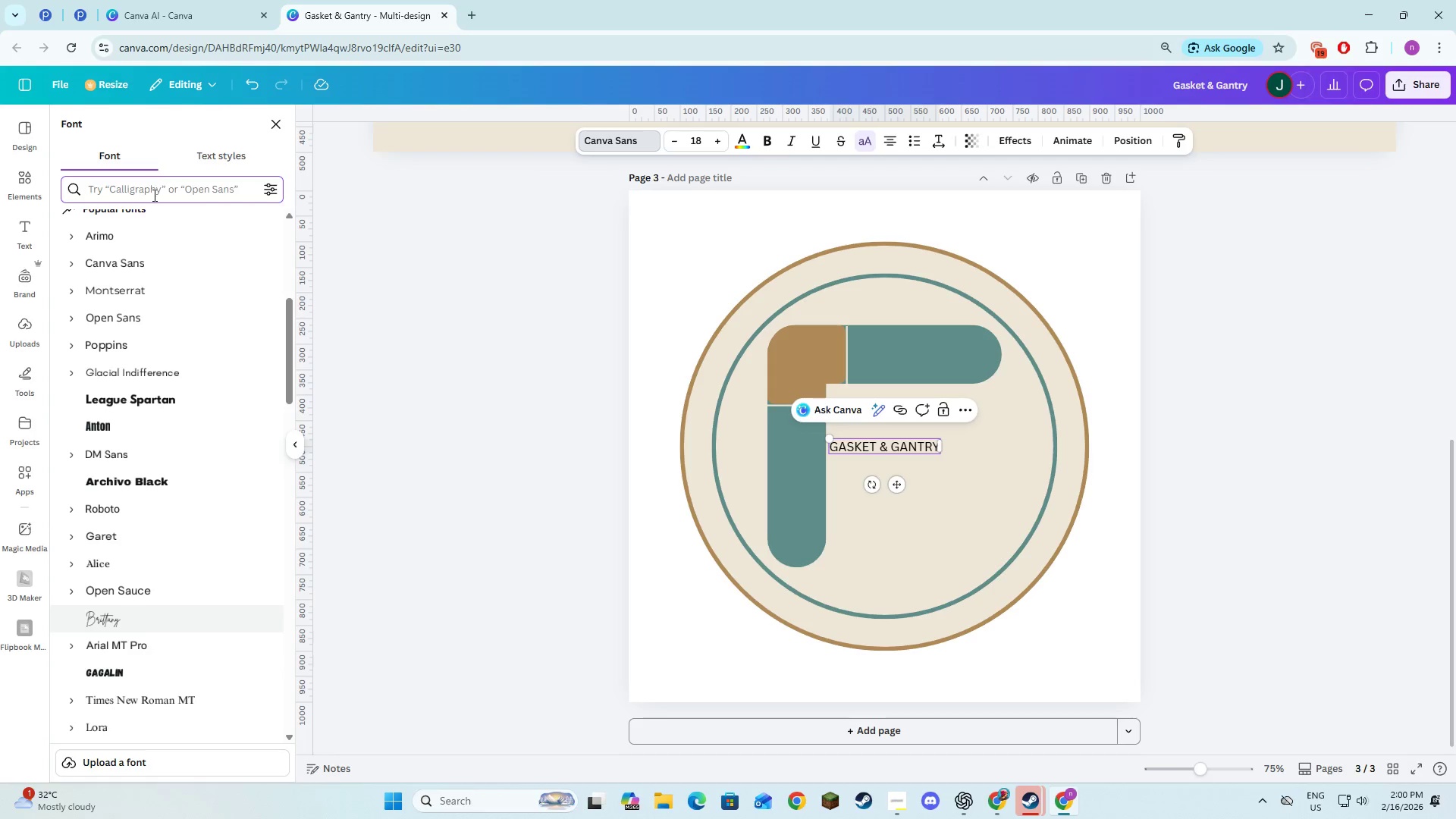 
left_click([153, 195])
 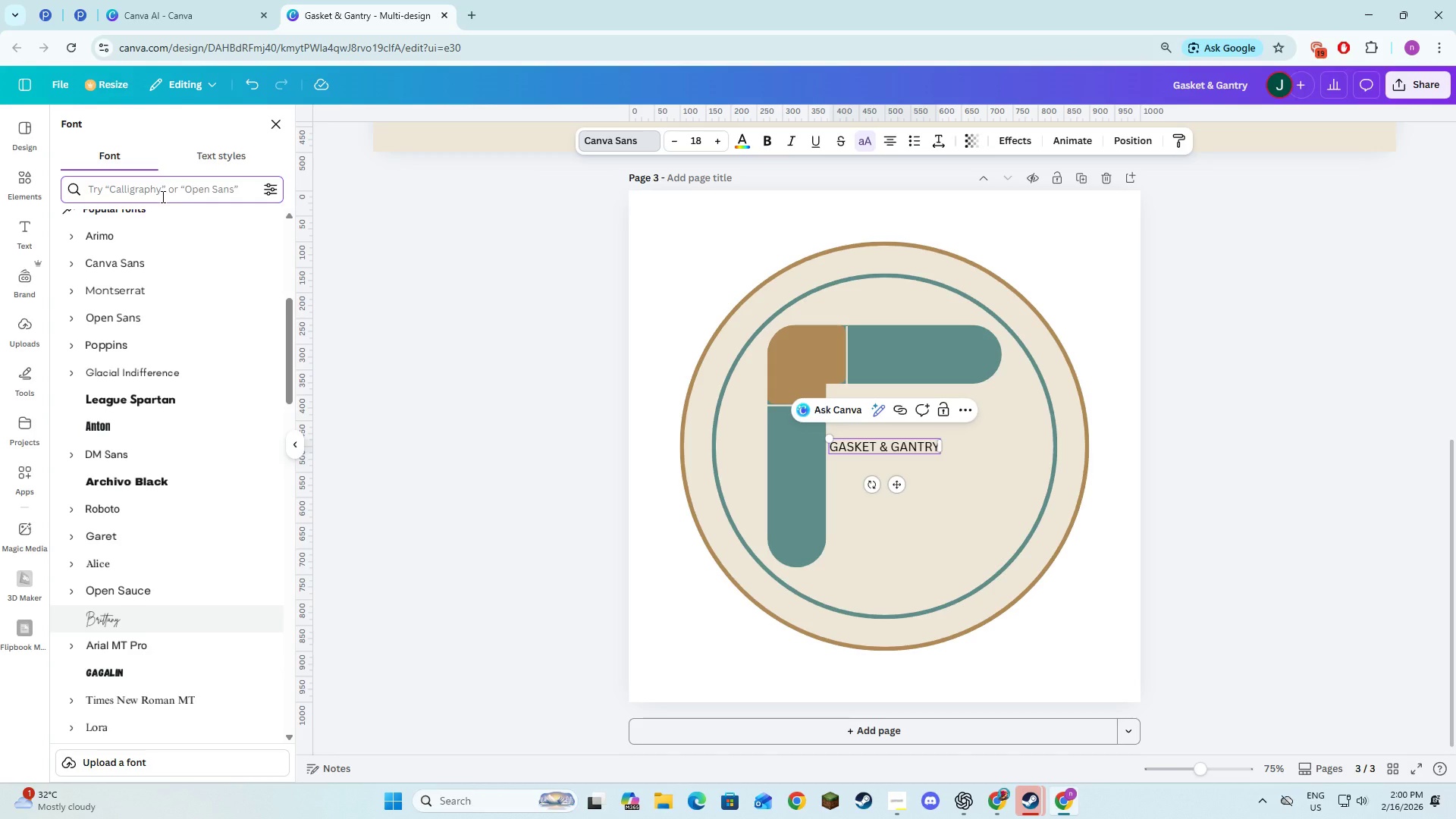 
type(play)
 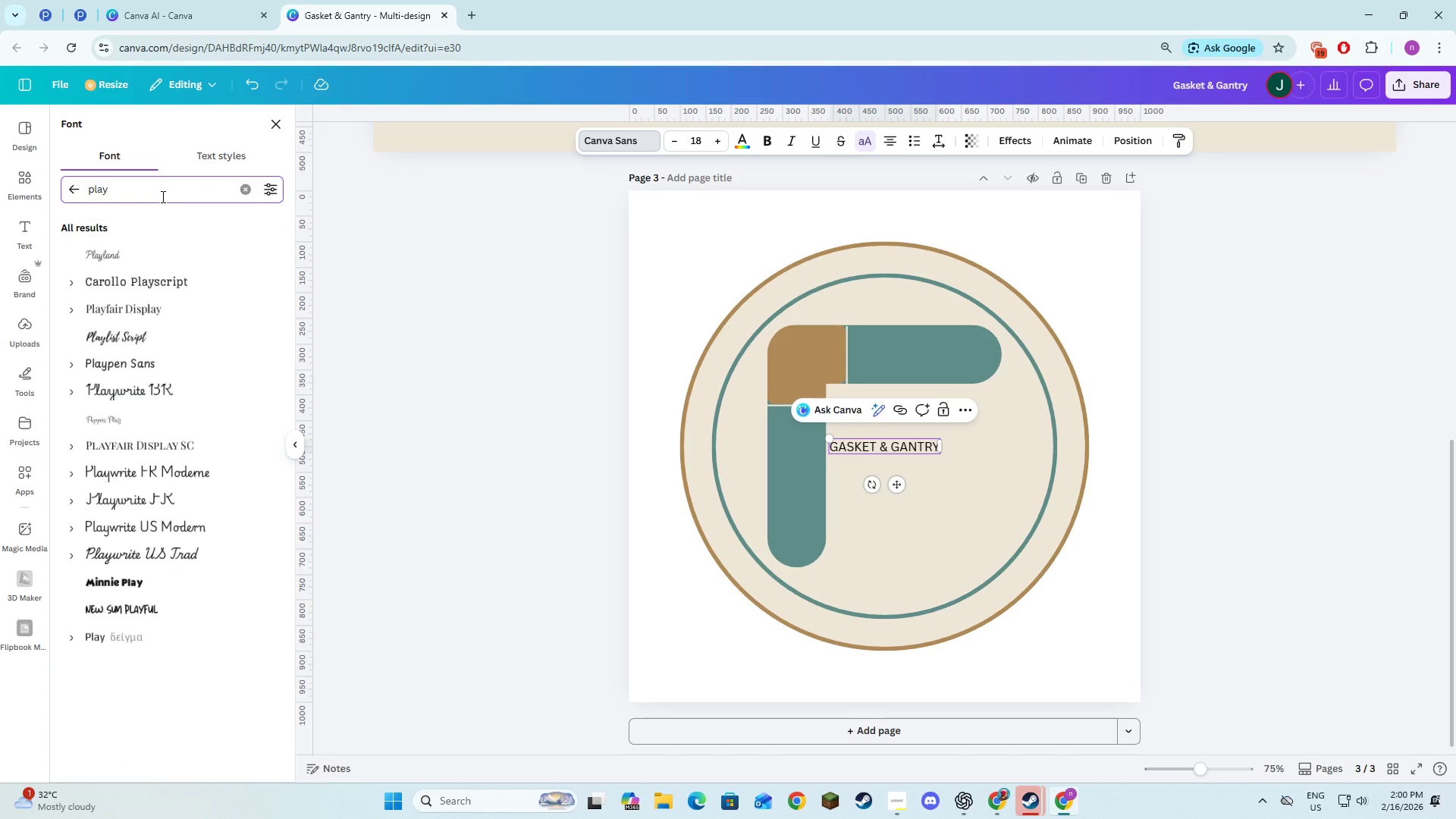 
left_click([162, 307])
 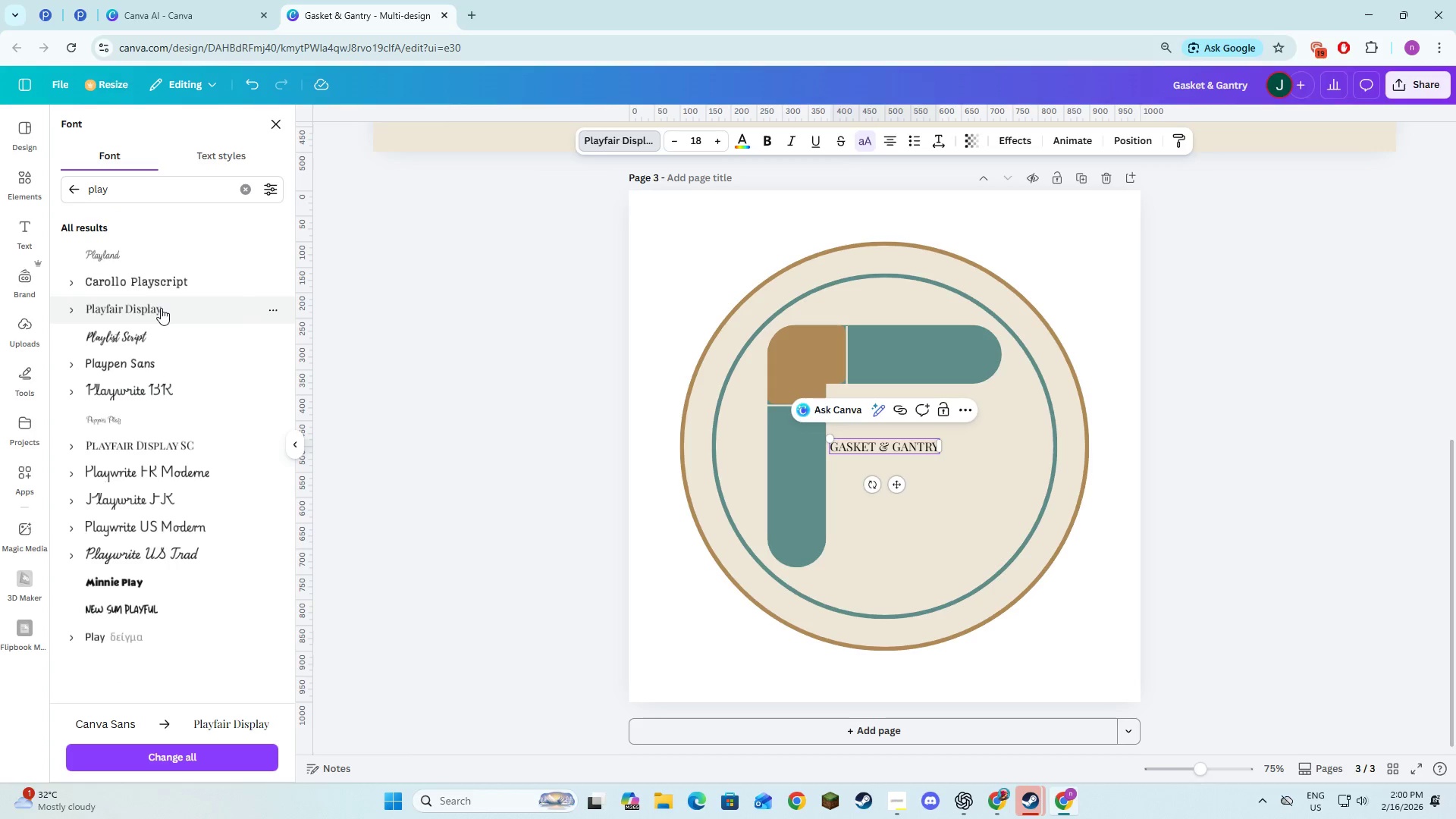 
key(Alt+AltLeft)
 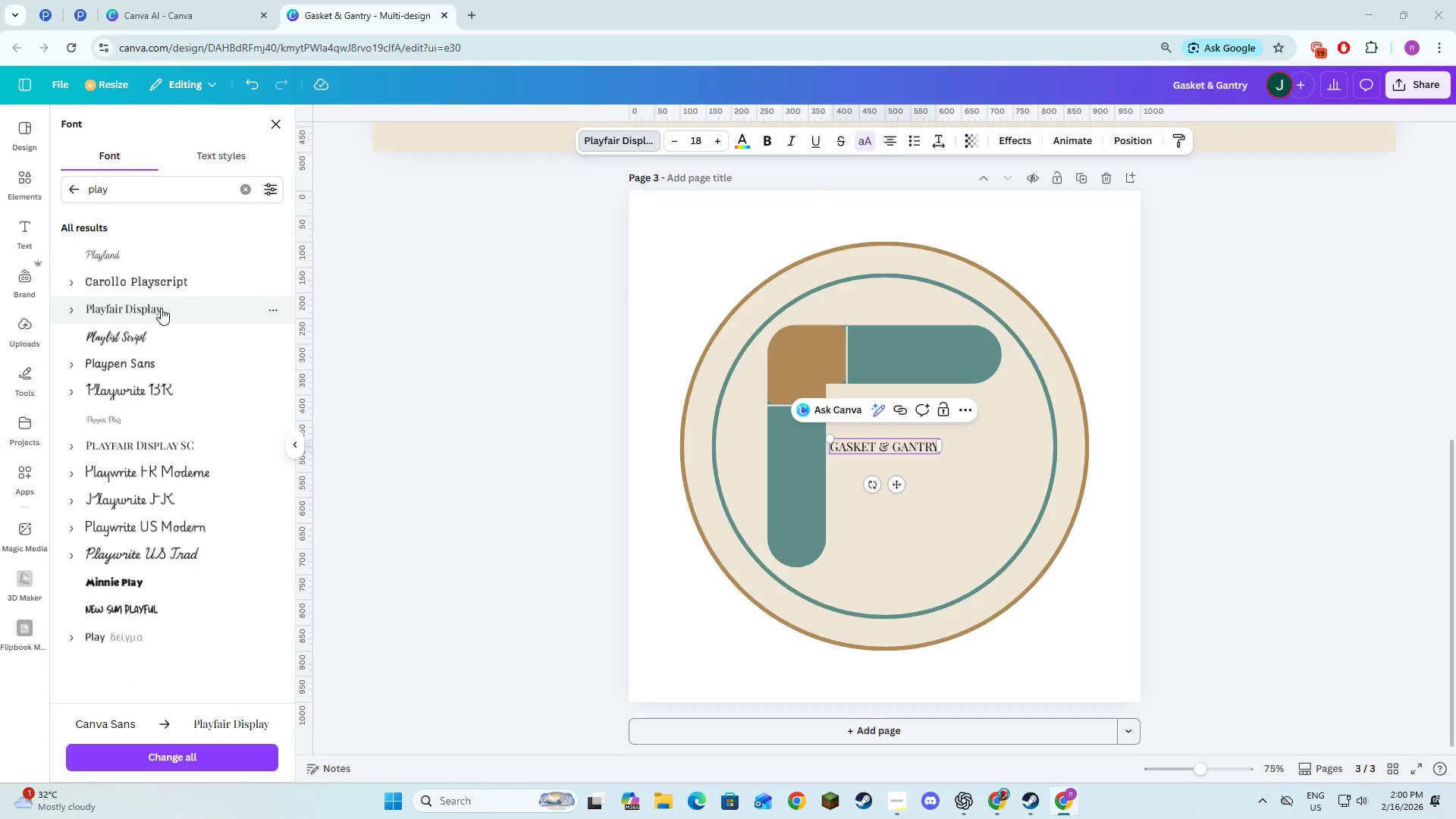 
key(Alt+Tab)
 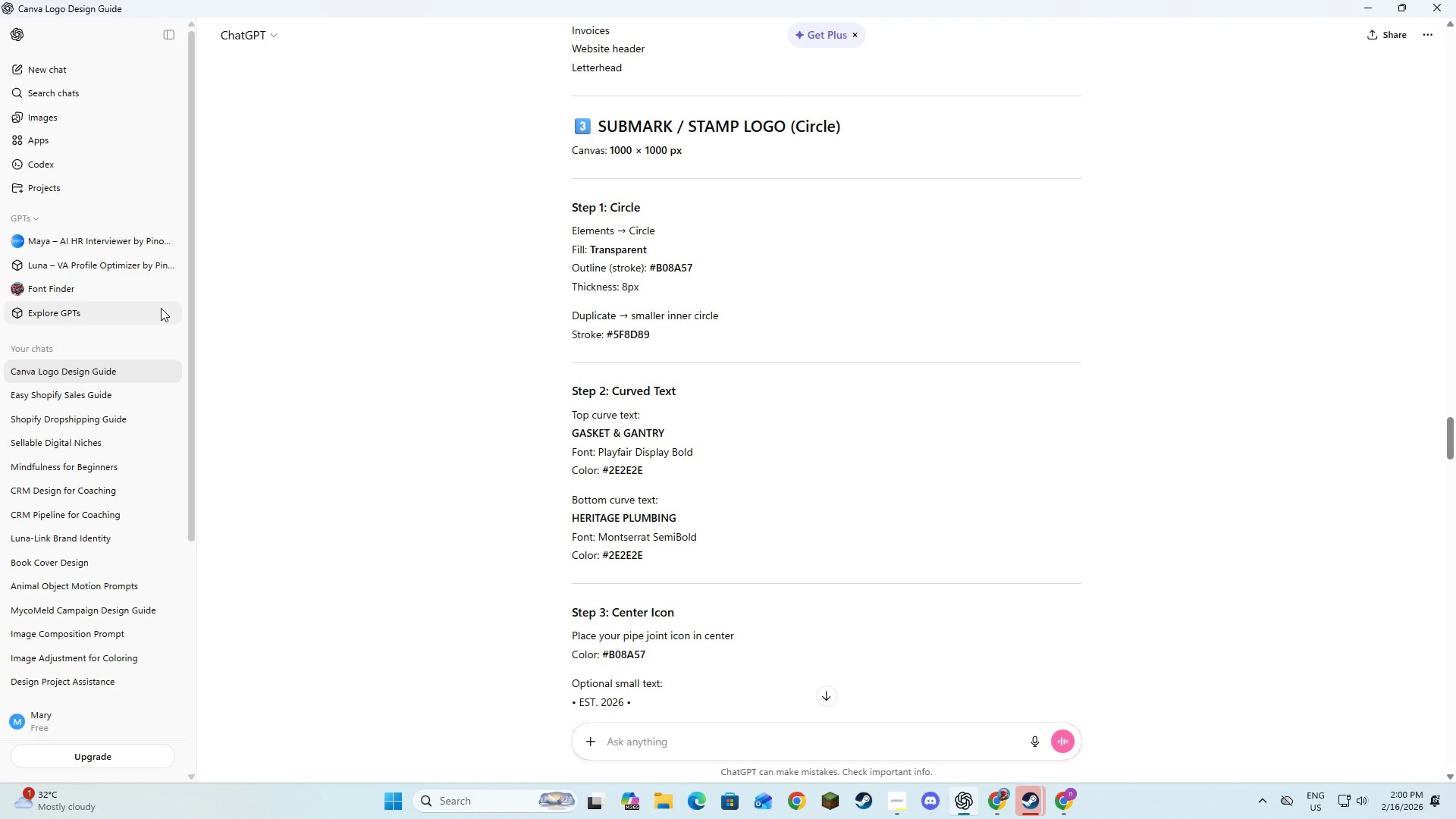 
key(Alt+AltLeft)
 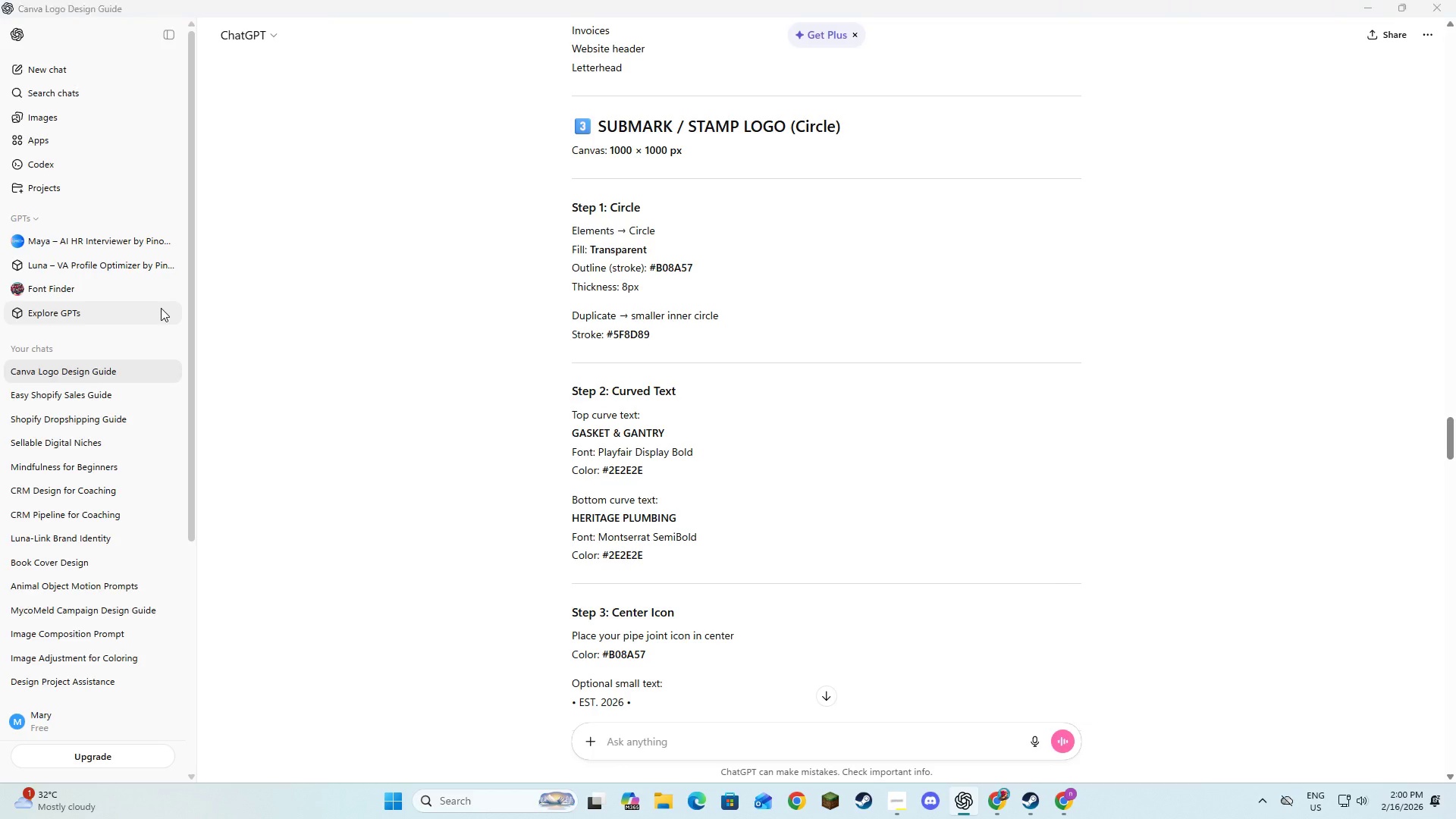 
key(Alt+Tab)
 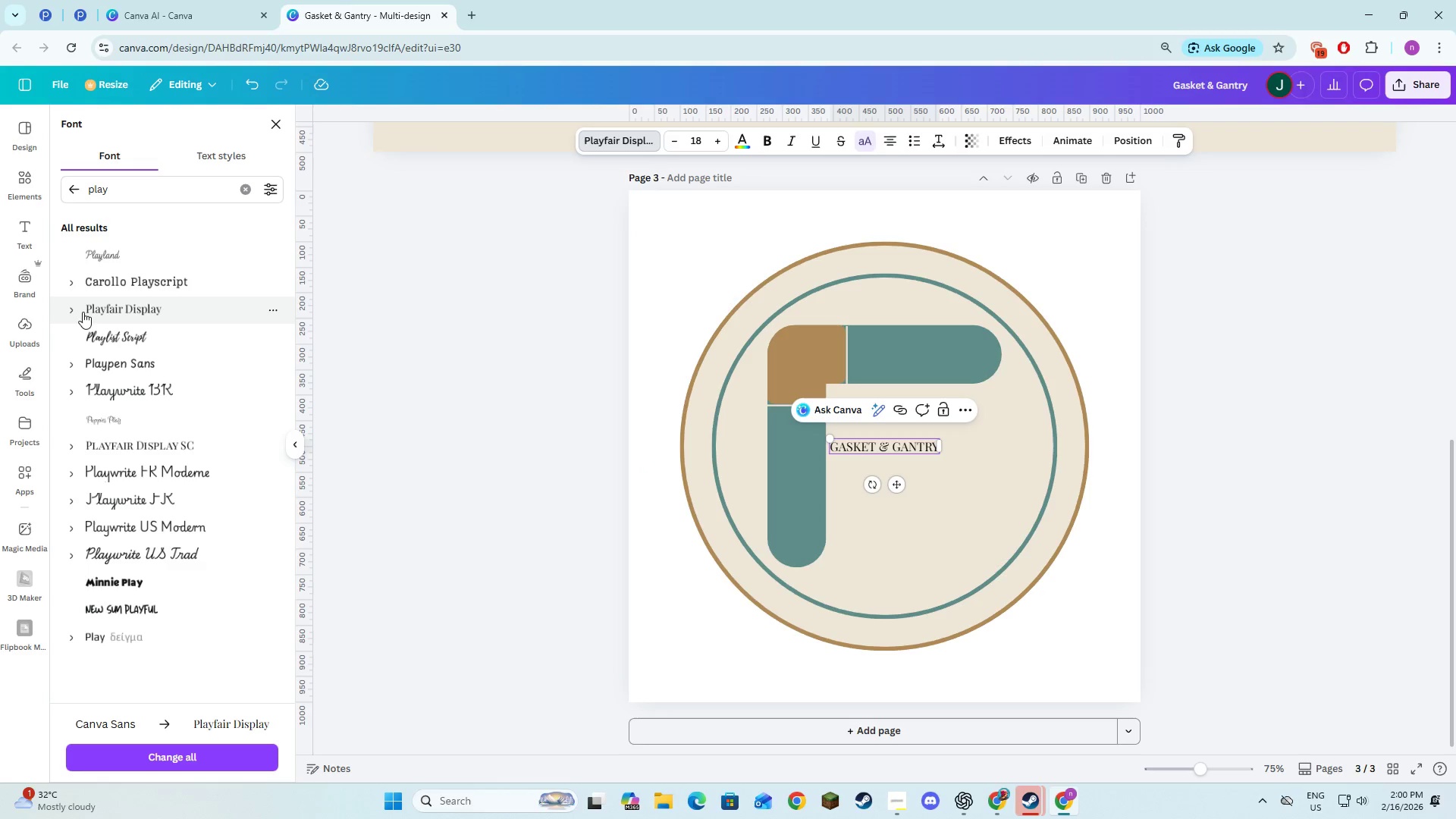 
left_click([68, 303])
 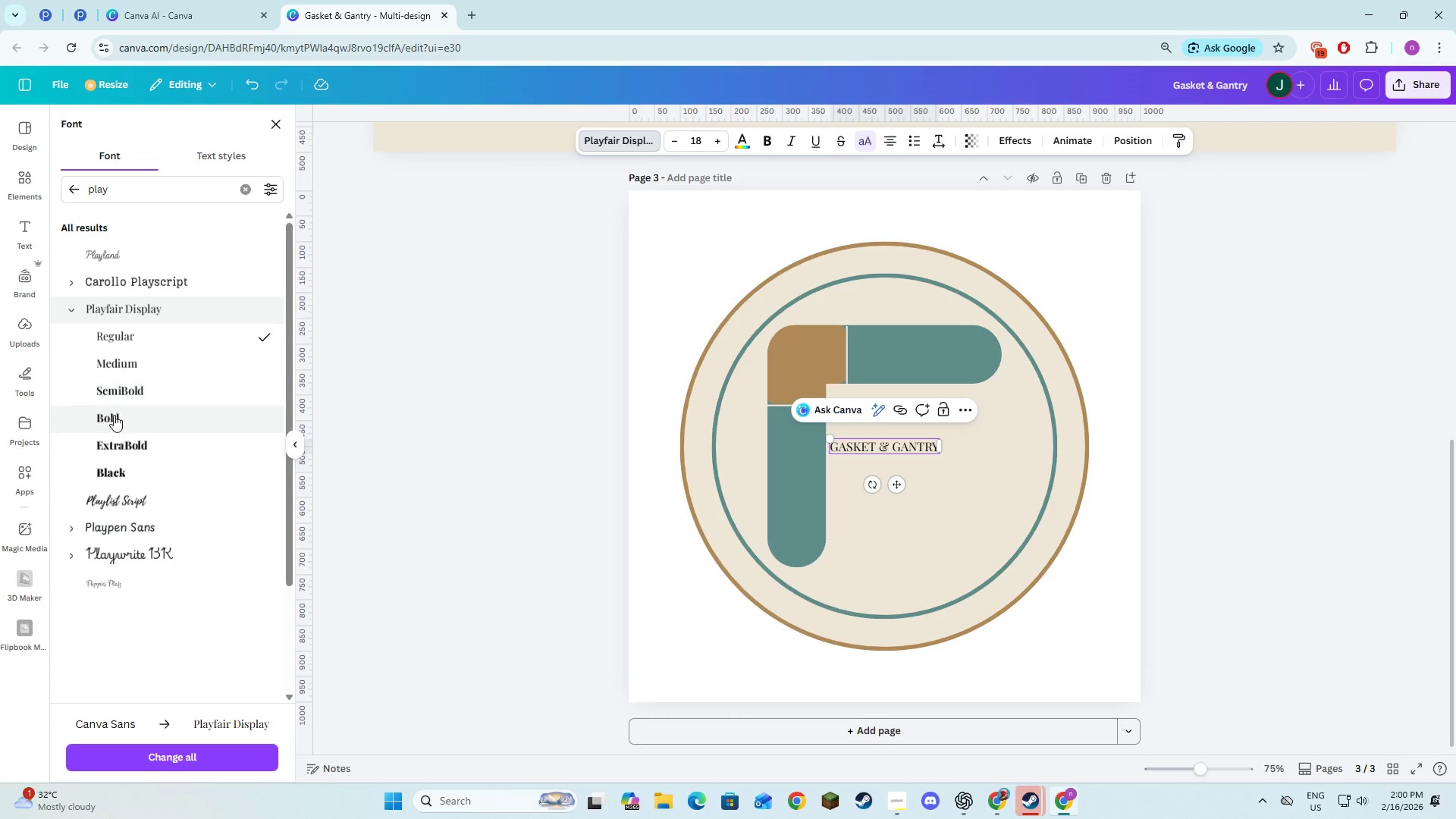 
left_click([123, 423])
 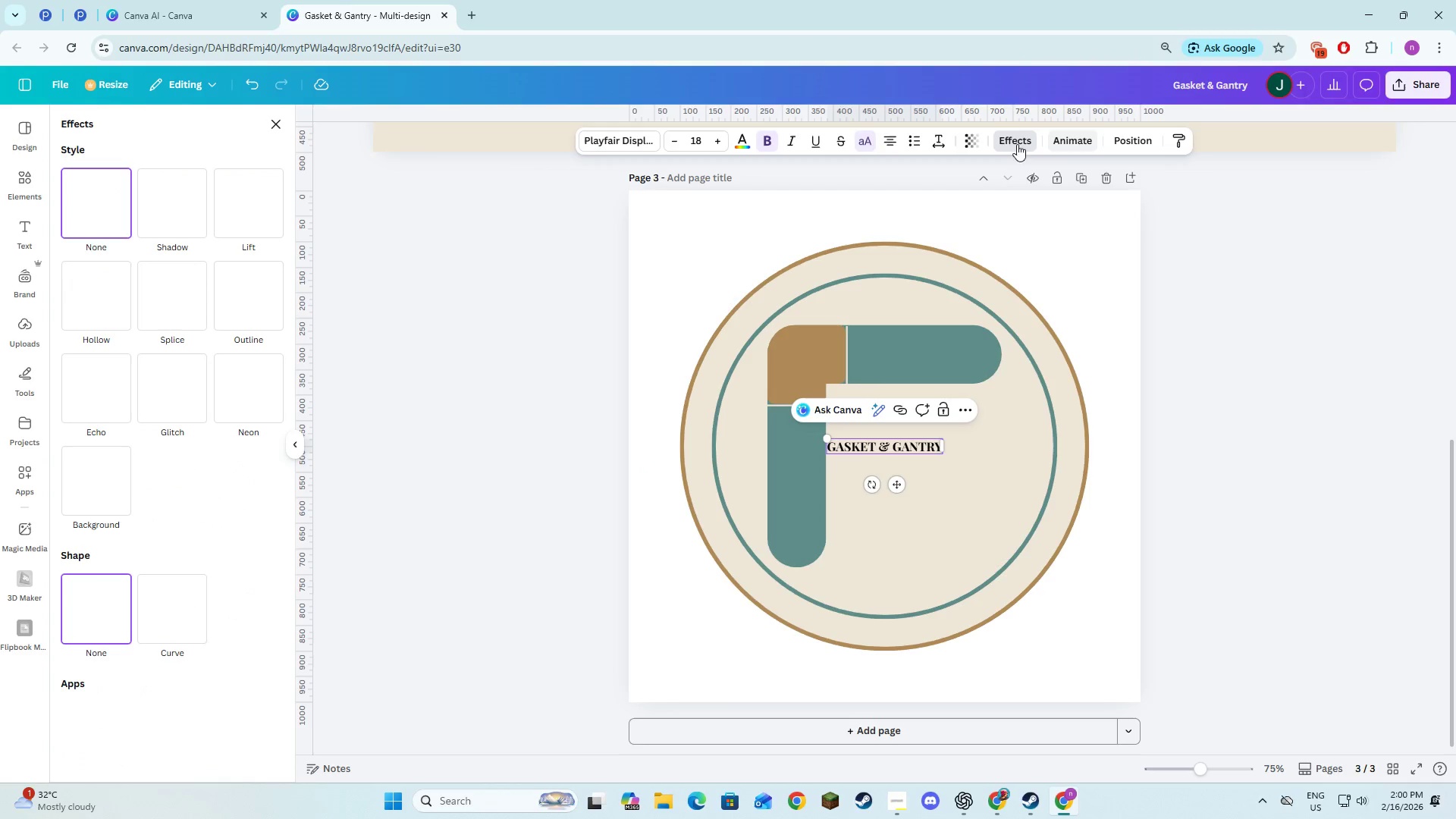 
wait(5.72)
 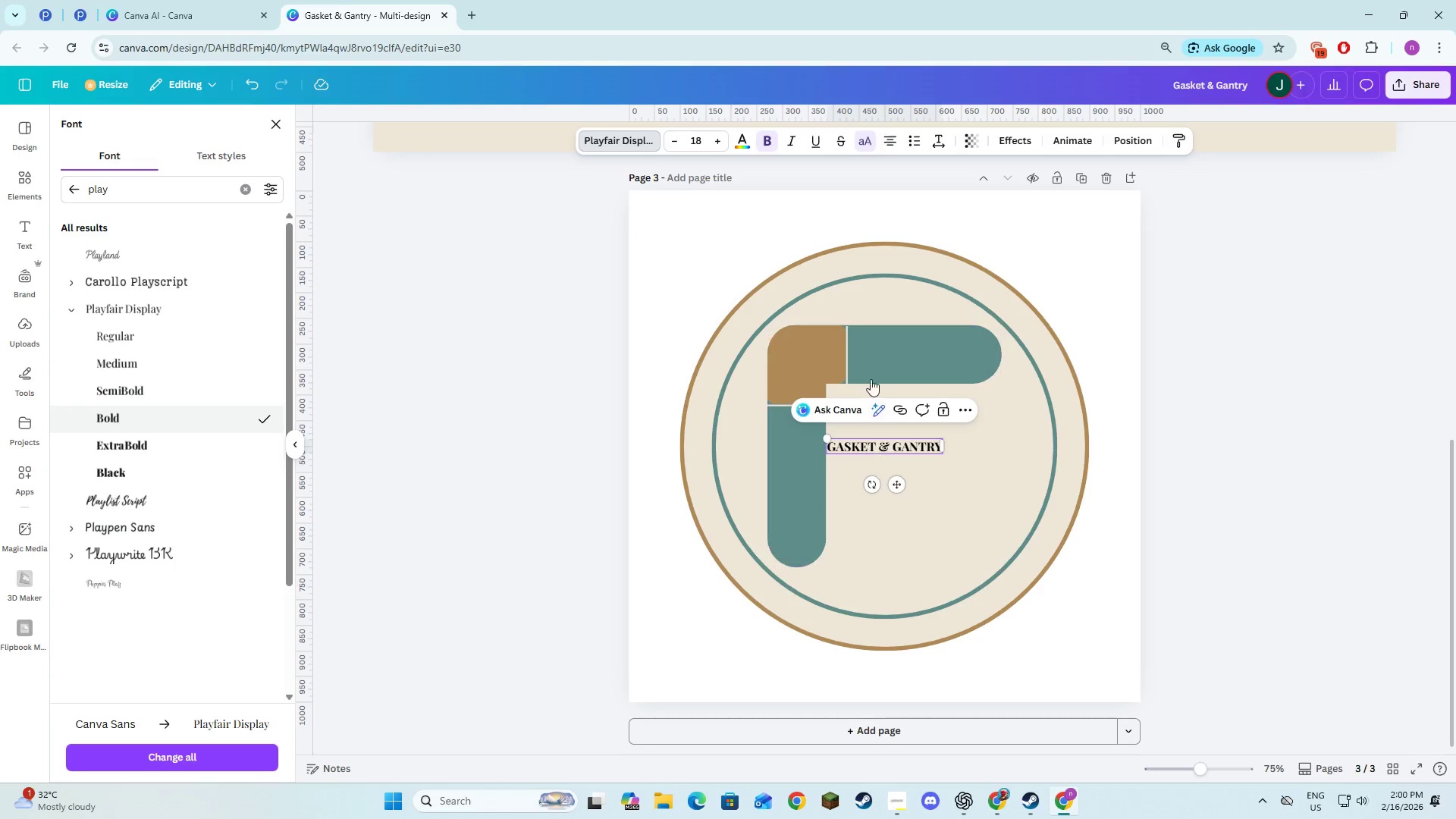 
left_click([162, 620])
 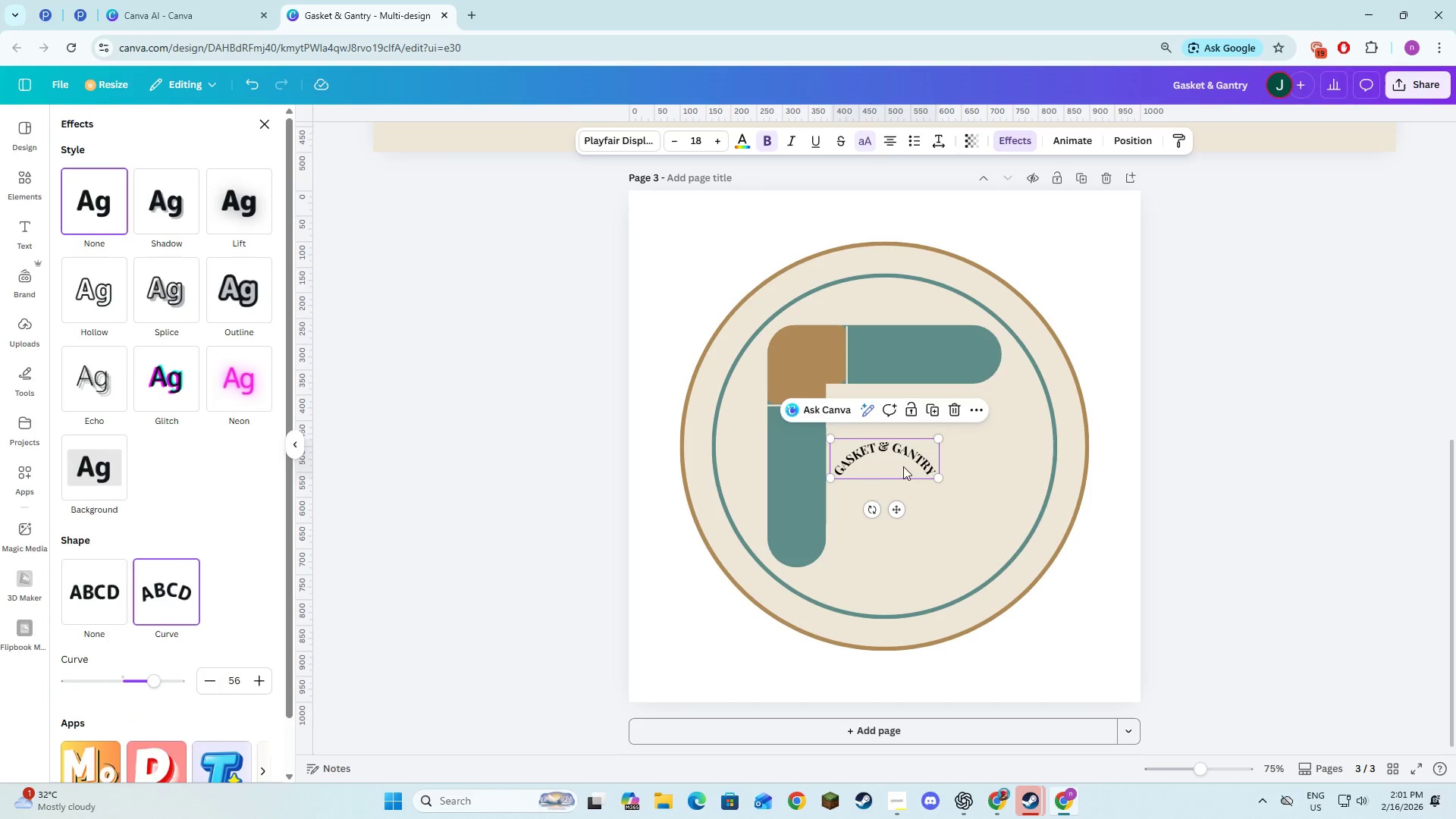 
key(Alt+AltLeft)
 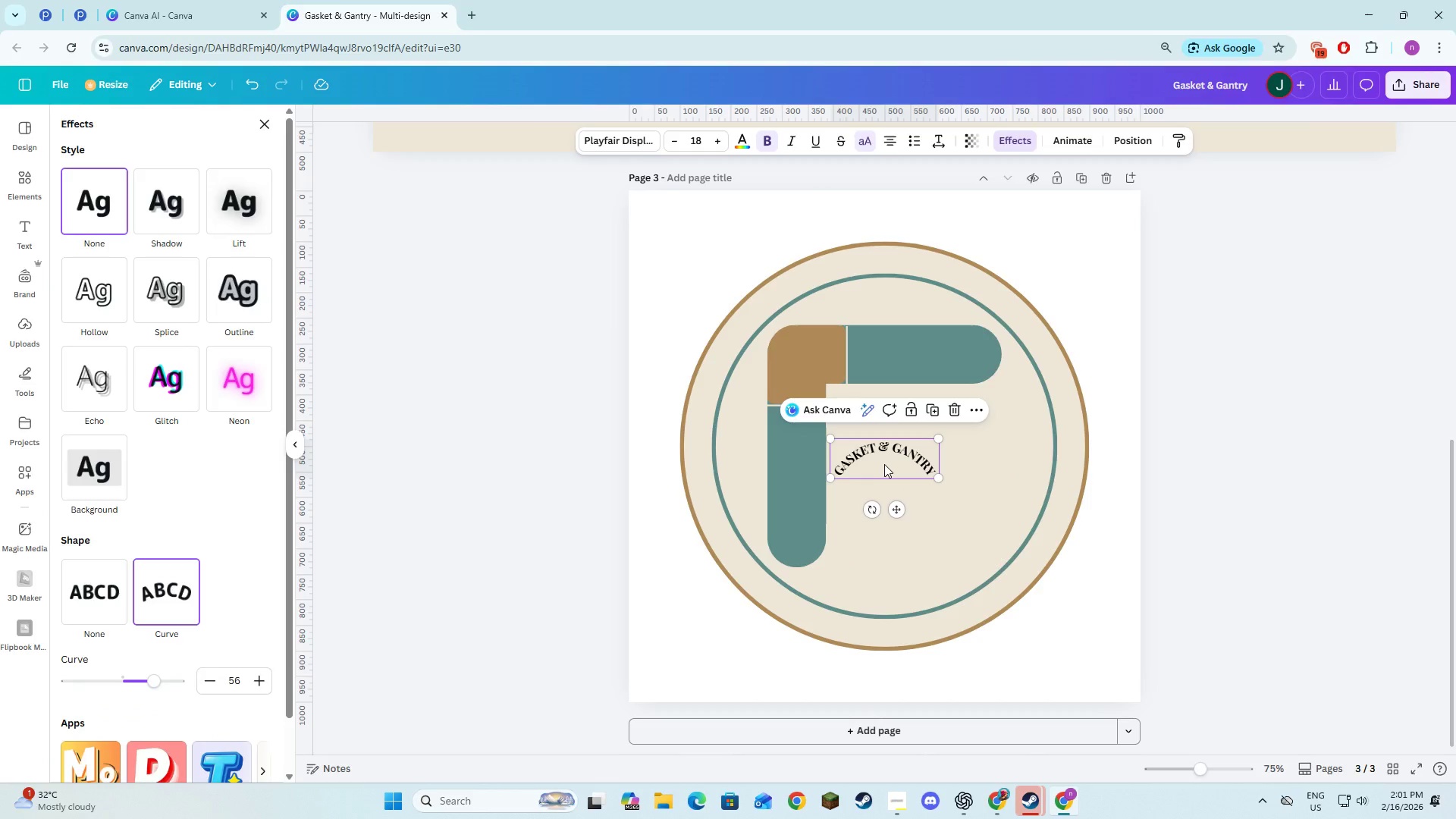 
key(Alt+Tab)
 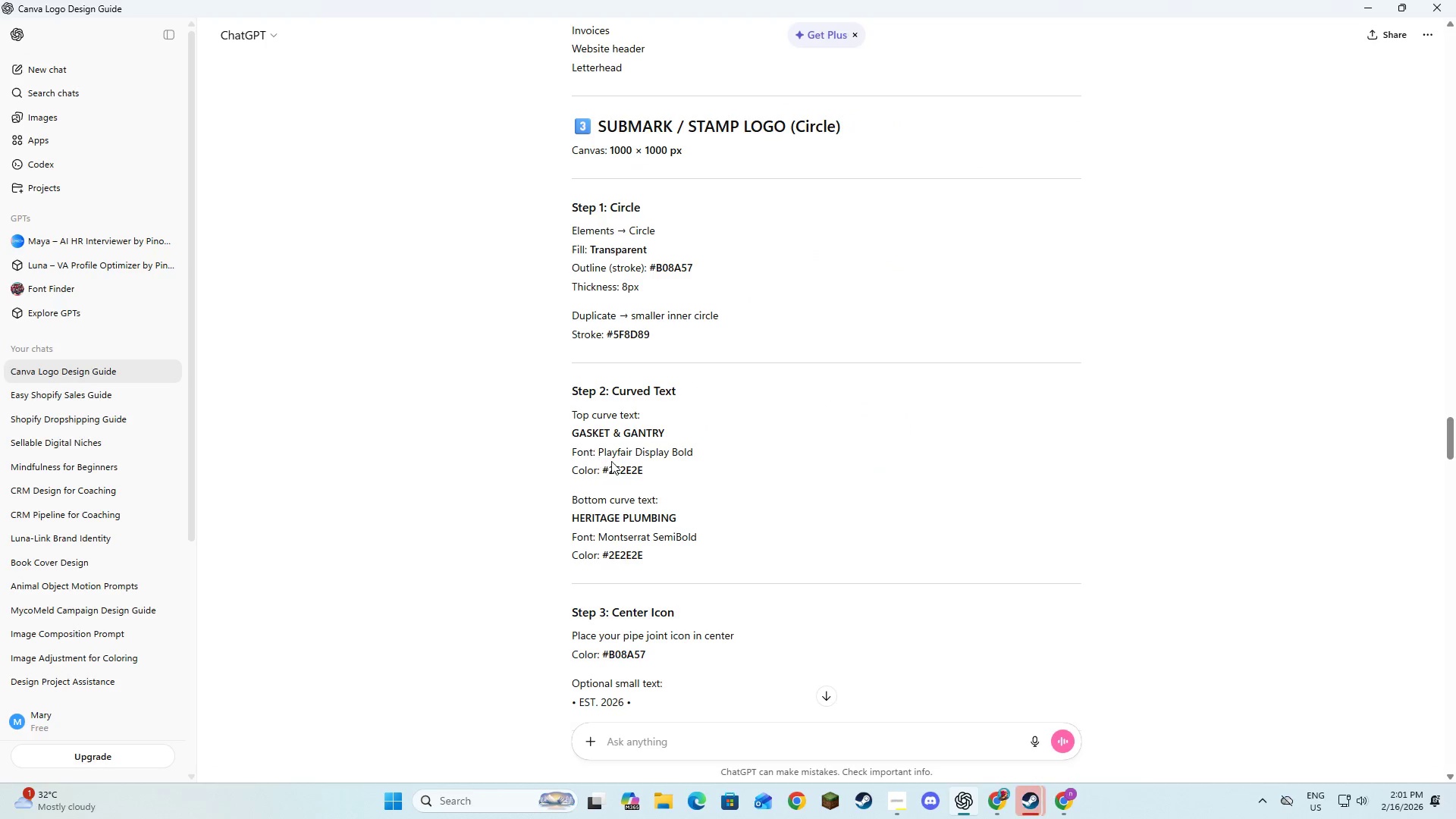 
left_click_drag(start_coordinate=[644, 469], to_coordinate=[604, 470])
 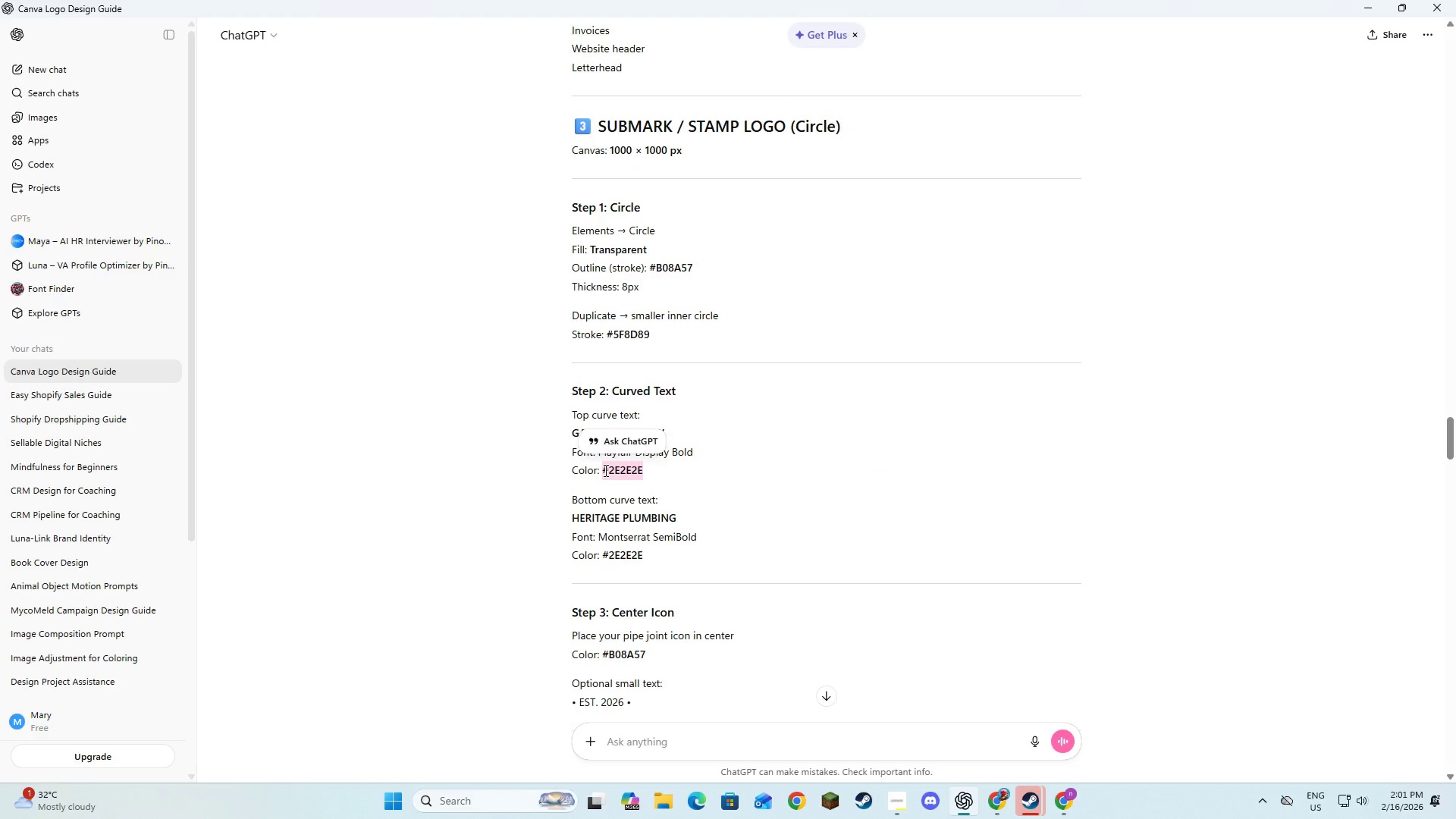 
key(Control+C)
 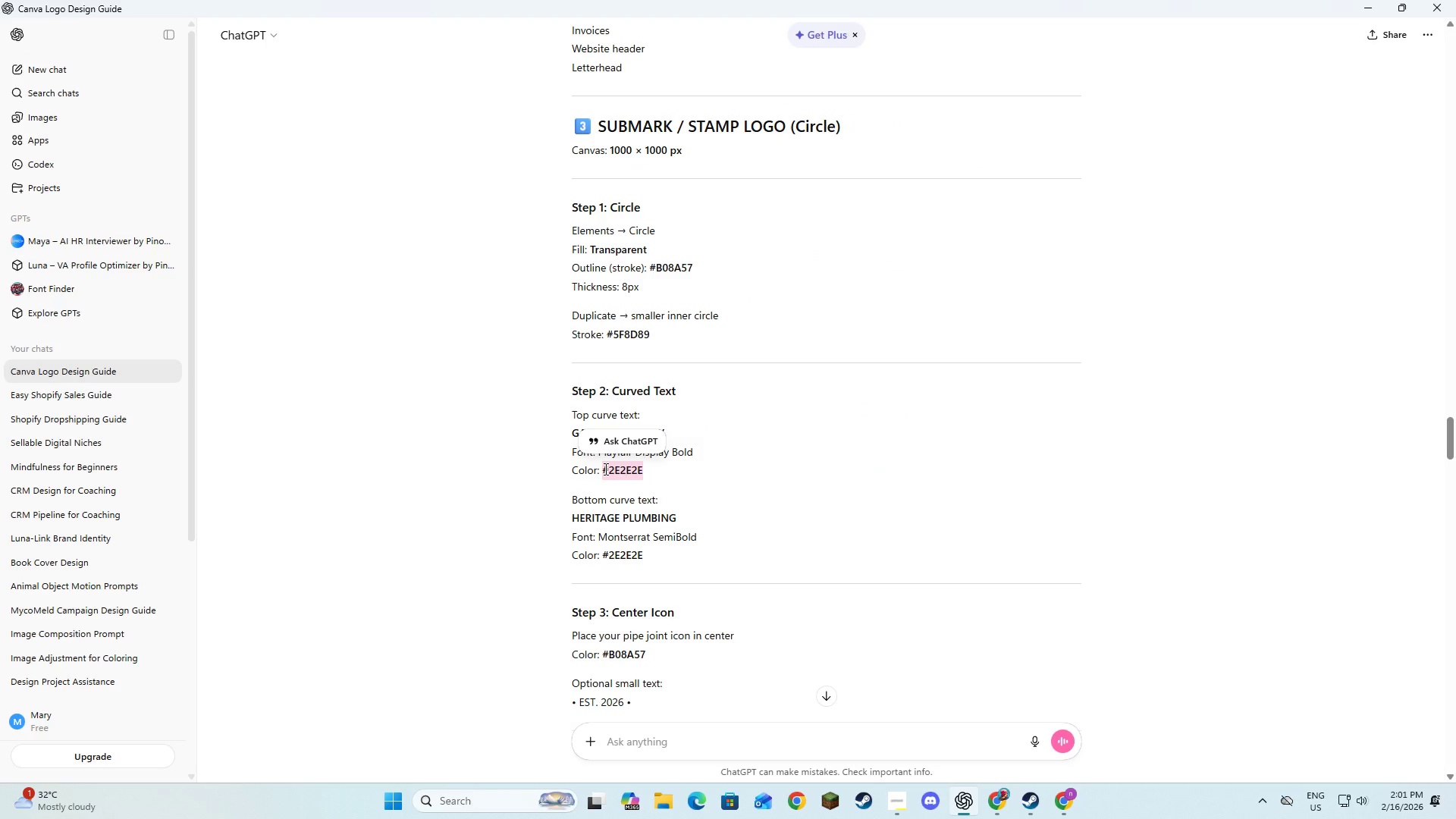 
key(Control+C)
 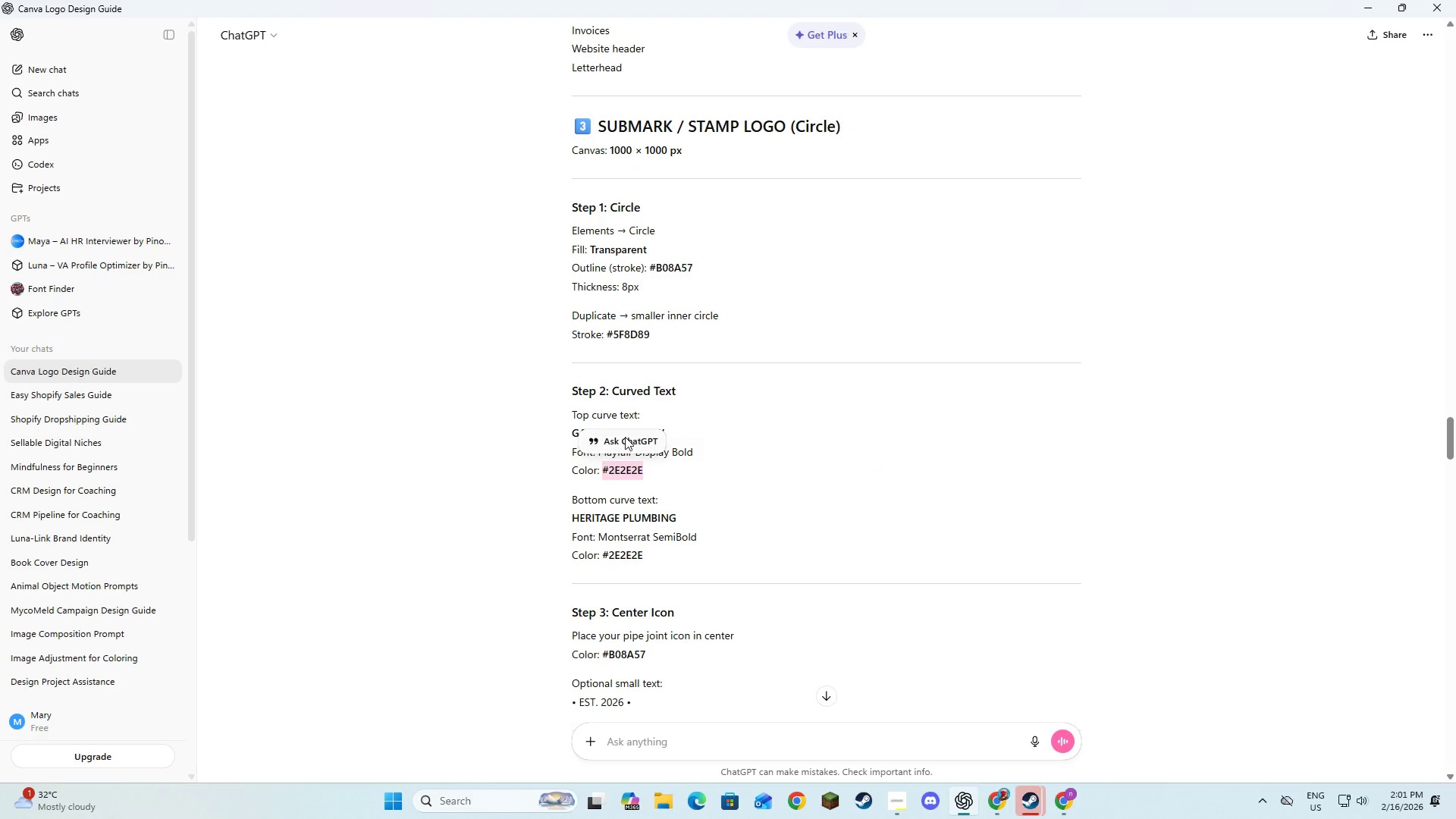 
key(Alt+AltLeft)
 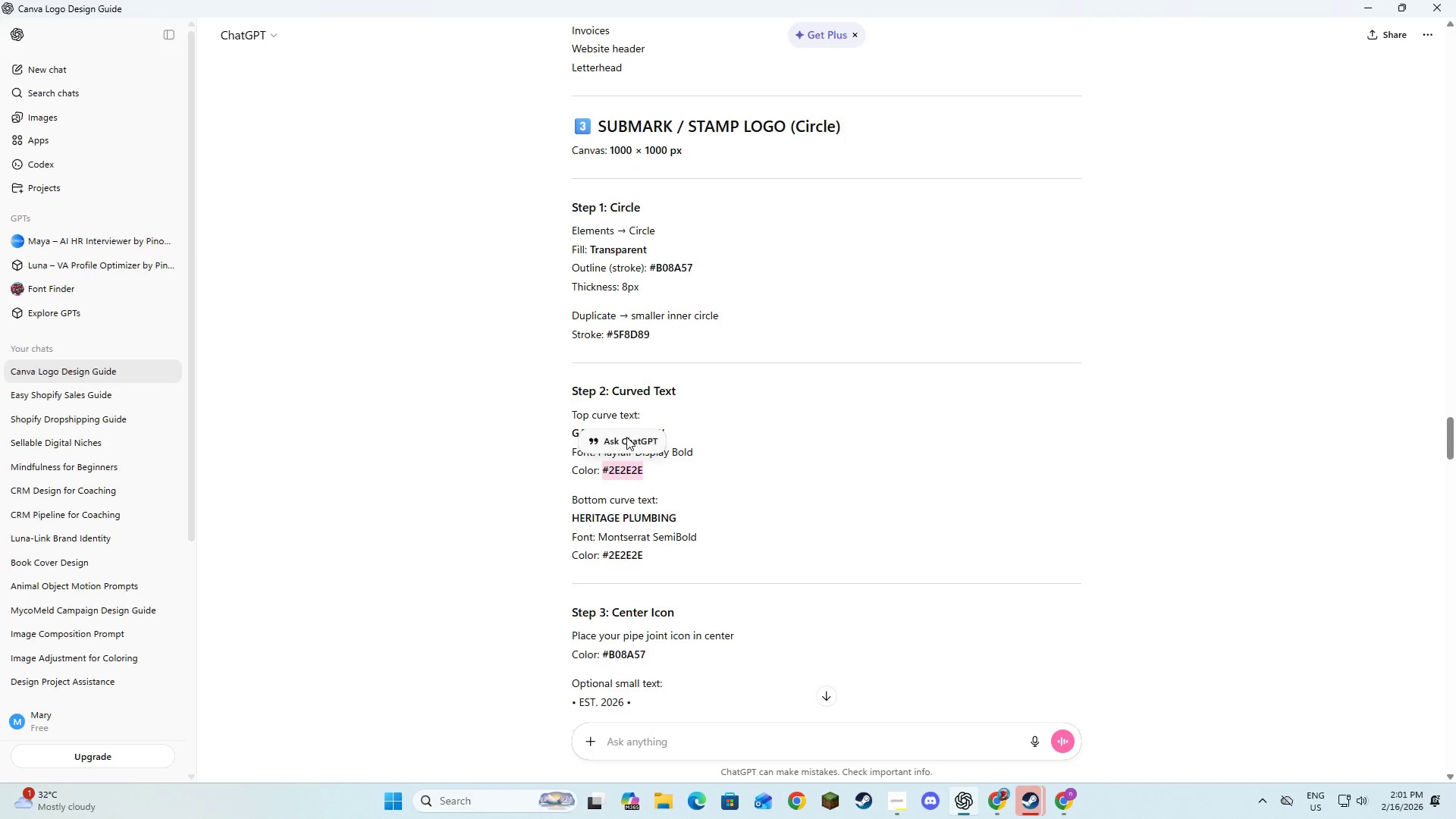 
key(Alt+Tab)
 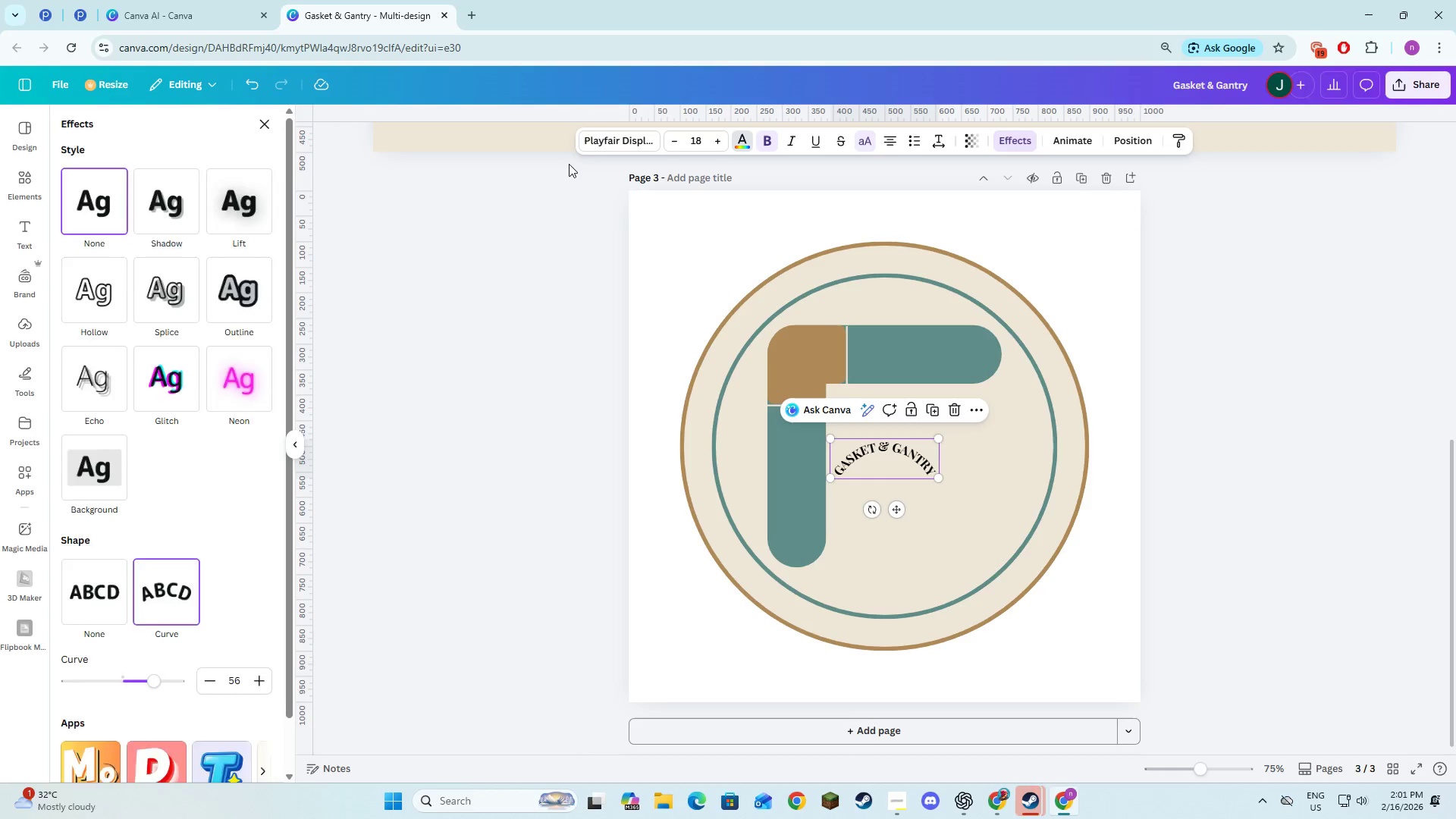 
left_click_drag(start_coordinate=[168, 157], to_coordinate=[111, 166])
 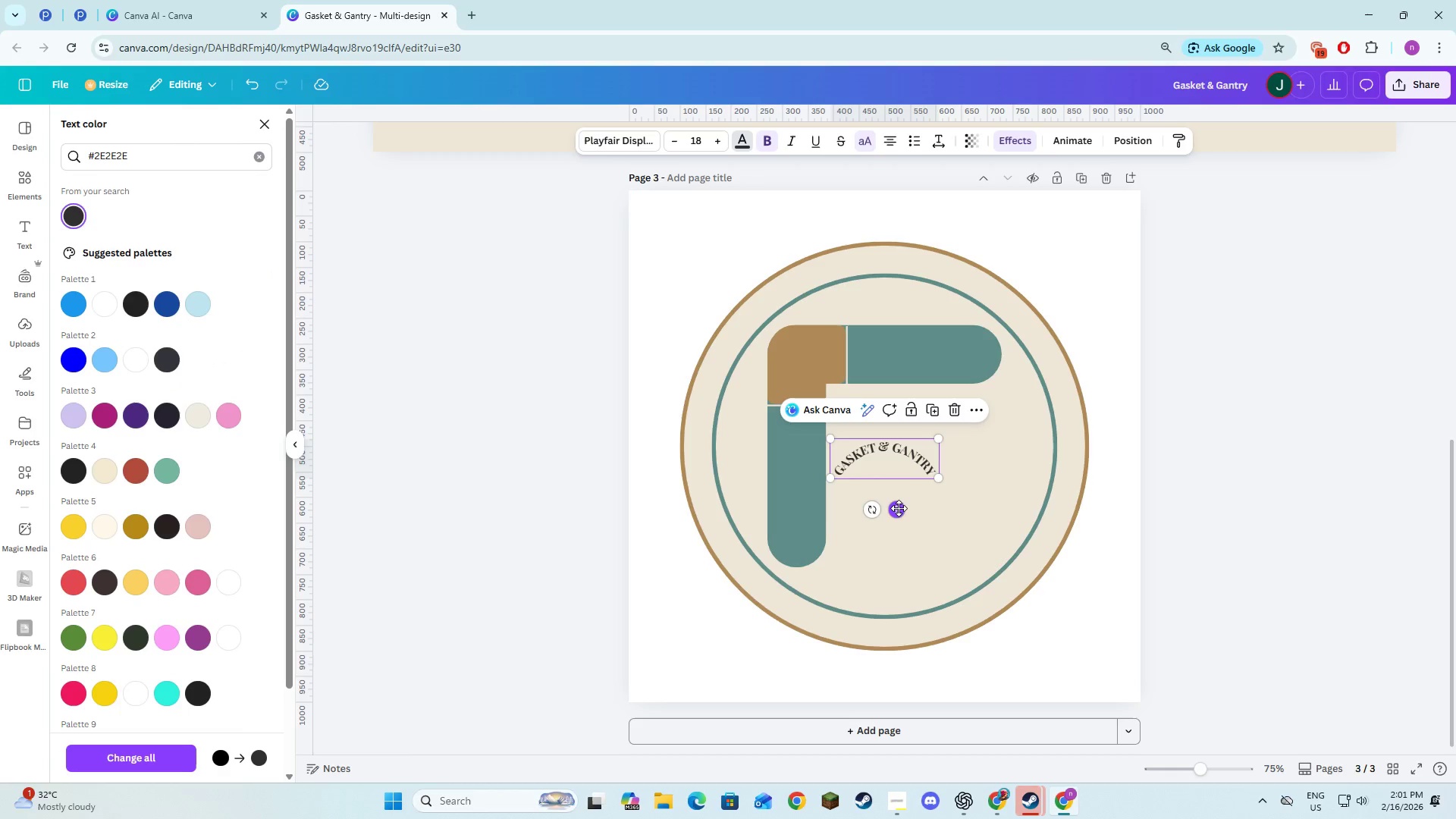 
left_click_drag(start_coordinate=[935, 478], to_coordinate=[1064, 594])
 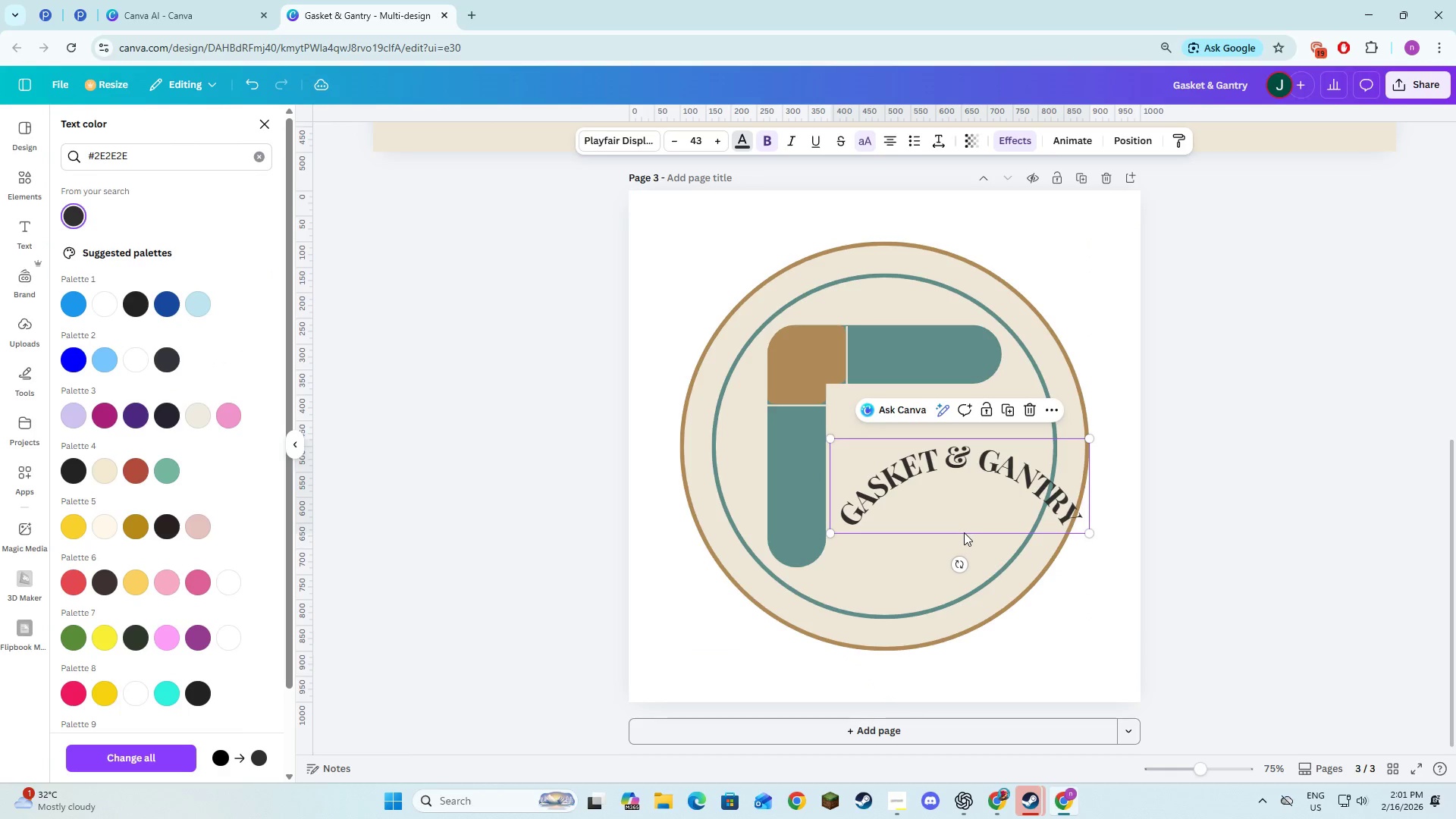 
left_click_drag(start_coordinate=[963, 535], to_coordinate=[951, 520])
 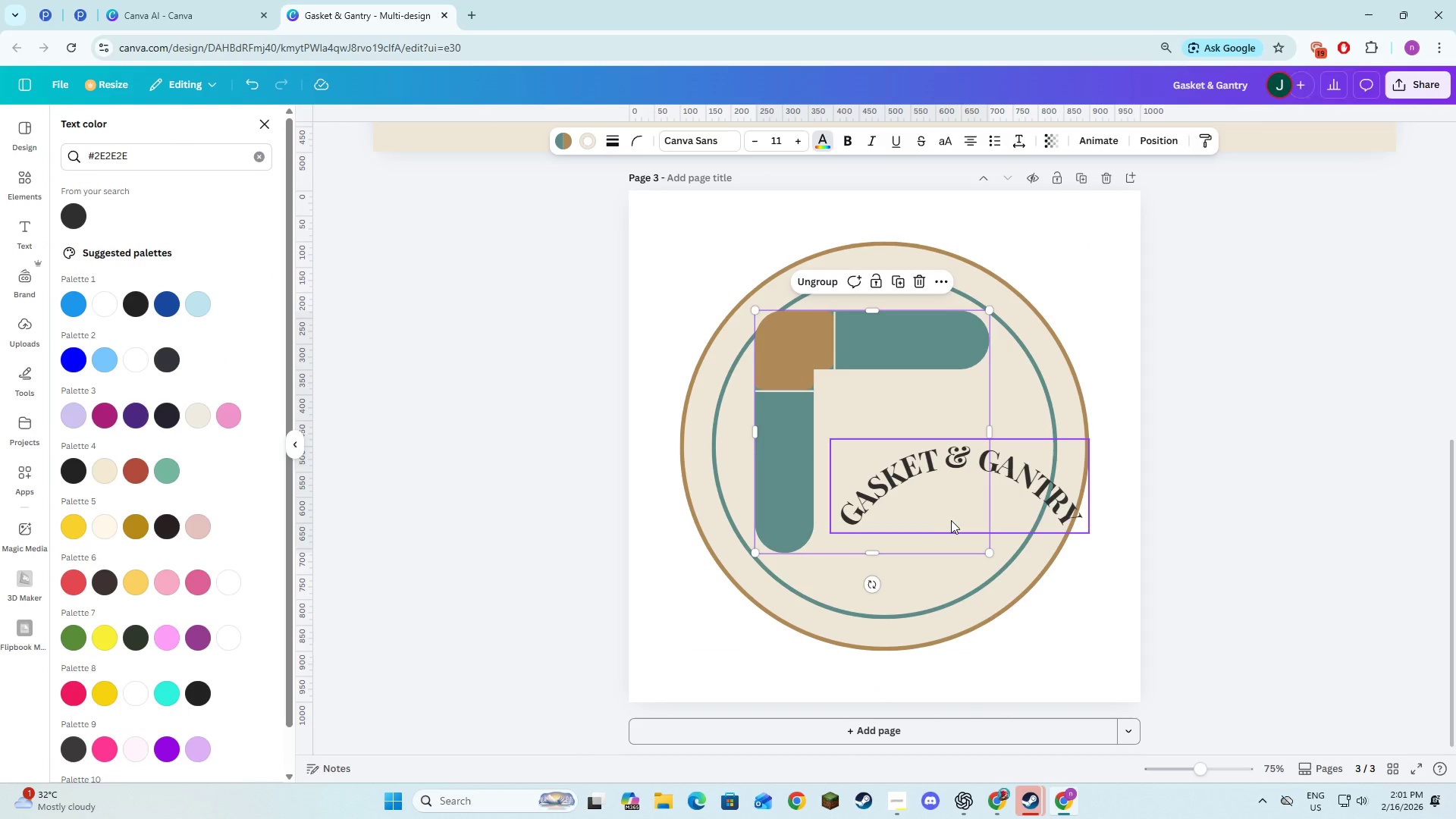 
key(Control+Z)
 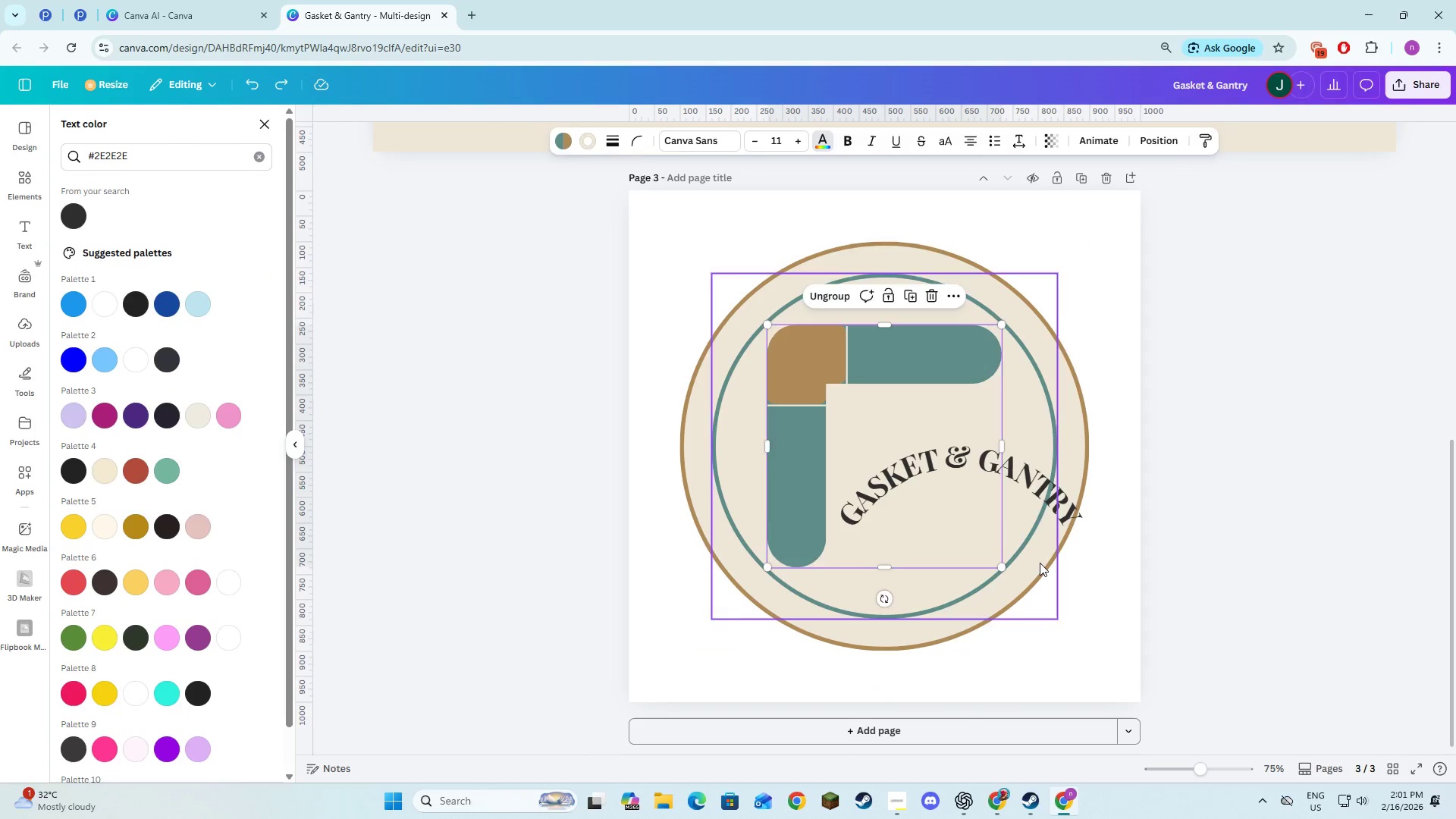 
left_click([1040, 563])
 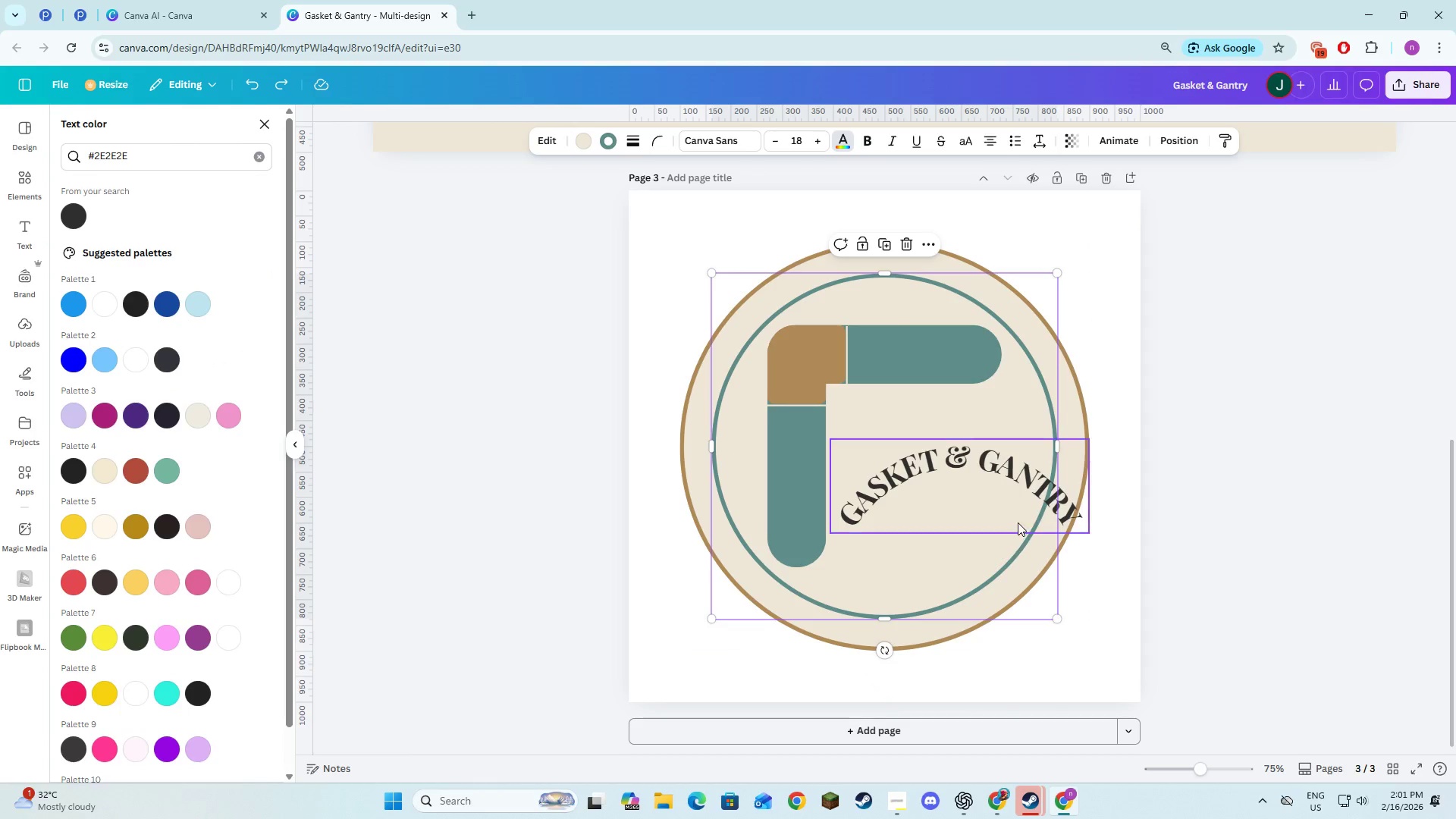 
left_click([1012, 485])
 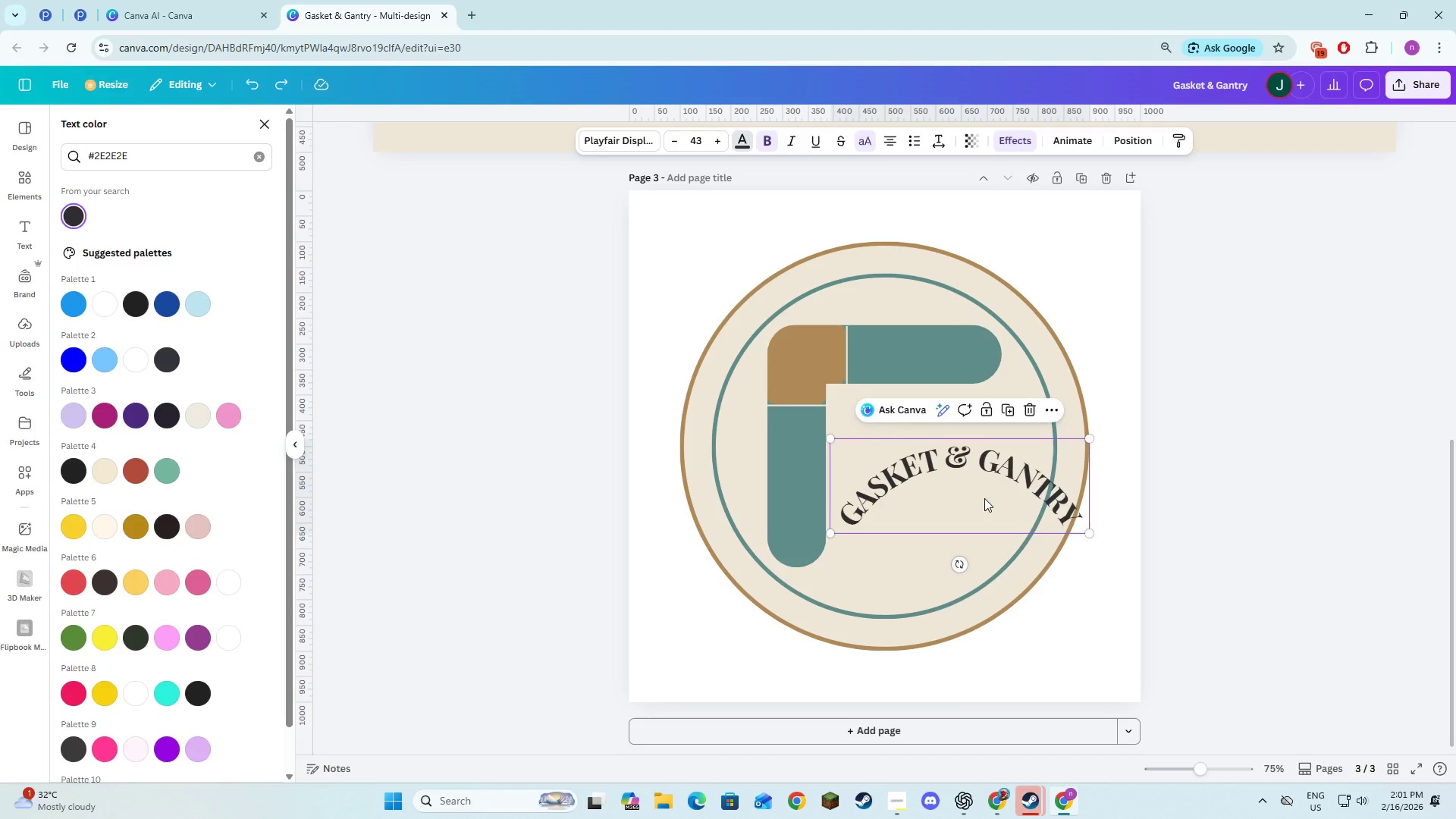 
left_click_drag(start_coordinate=[984, 498], to_coordinate=[902, 303])
 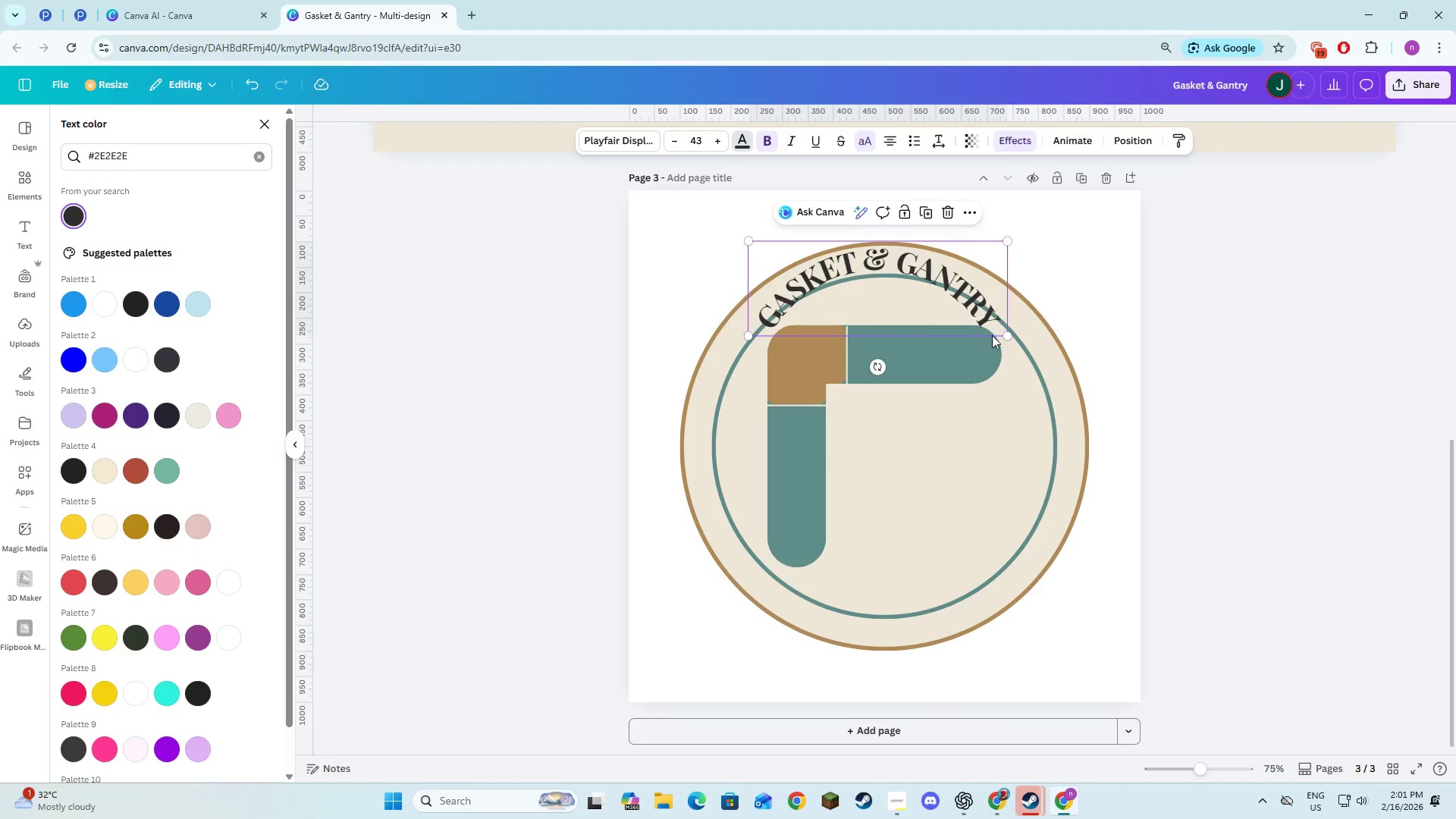 
left_click_drag(start_coordinate=[1009, 333], to_coordinate=[1057, 391])
 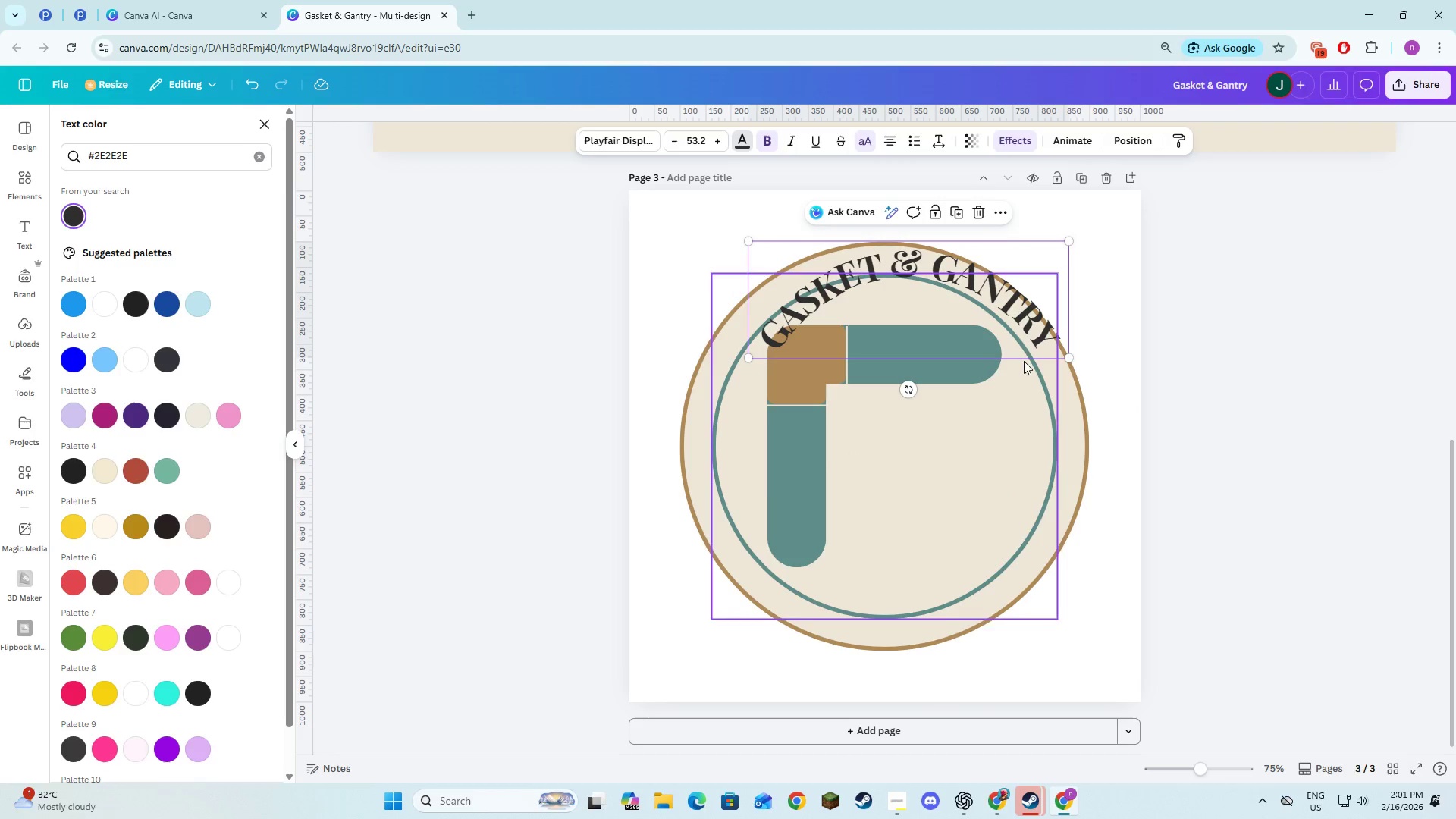 
left_click_drag(start_coordinate=[1014, 340], to_coordinate=[982, 334])
 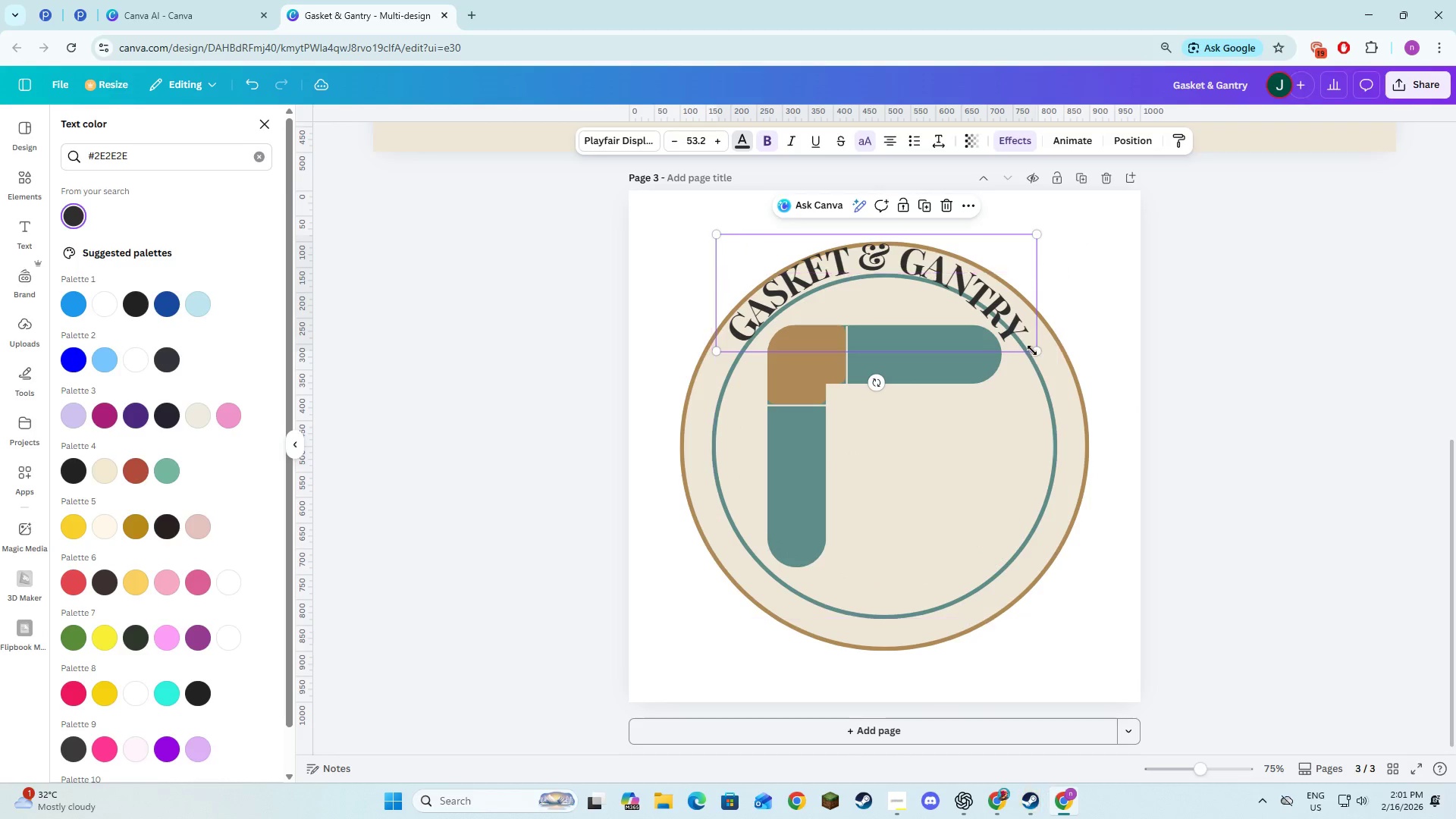 
left_click_drag(start_coordinate=[1035, 350], to_coordinate=[1050, 368])
 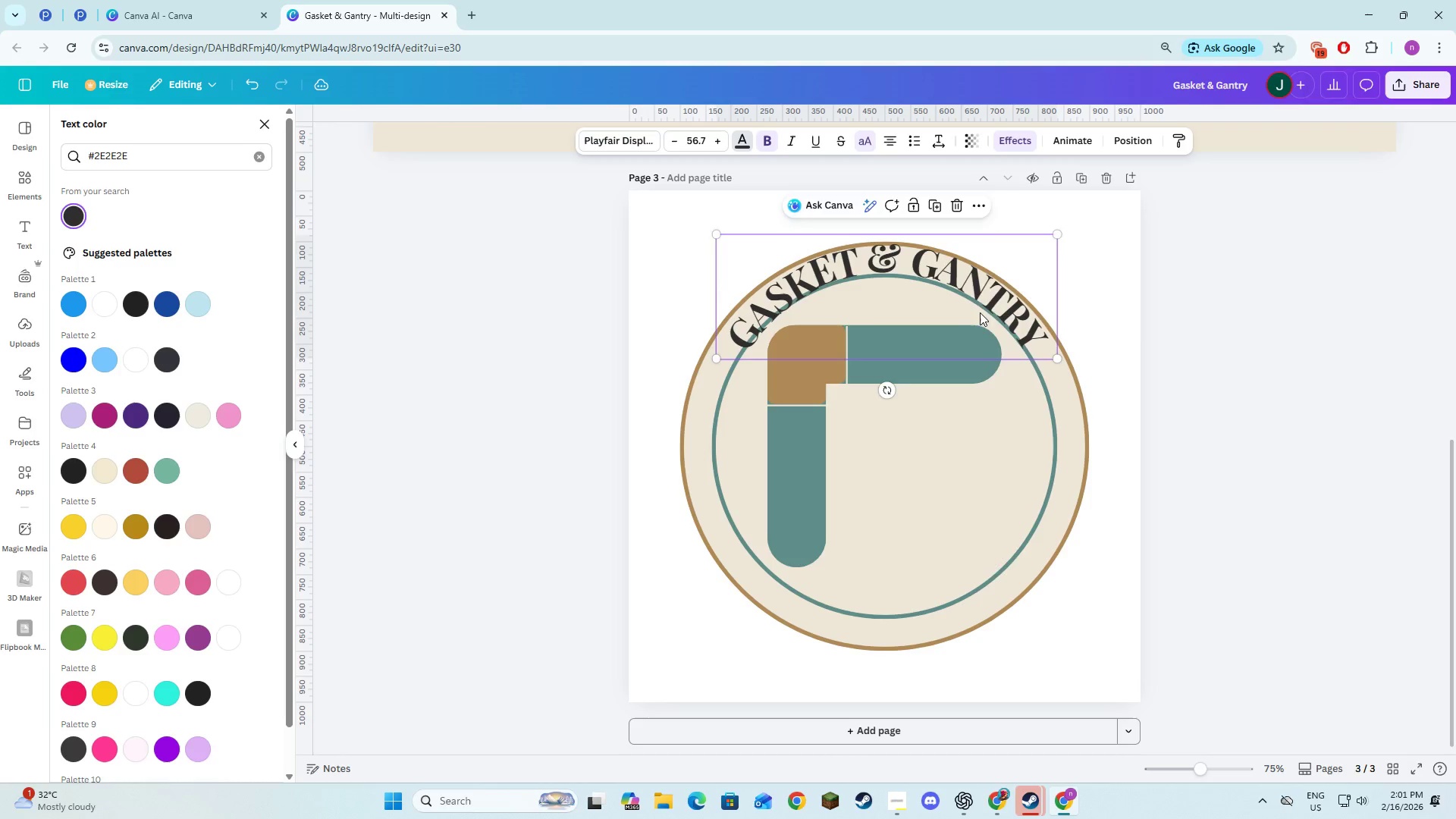 
left_click_drag(start_coordinate=[980, 312], to_coordinate=[983, 322])
 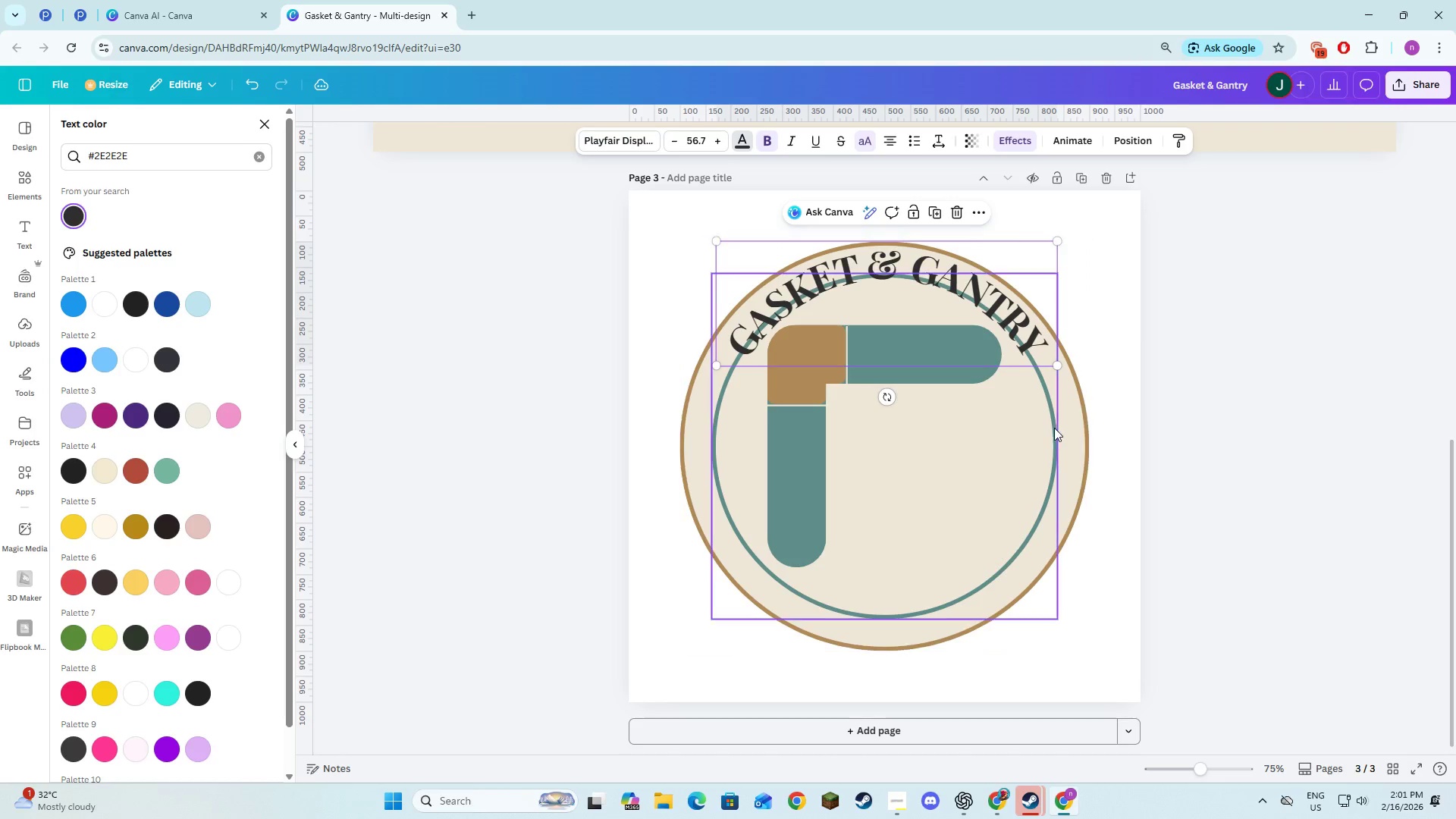 
left_click([1048, 436])
 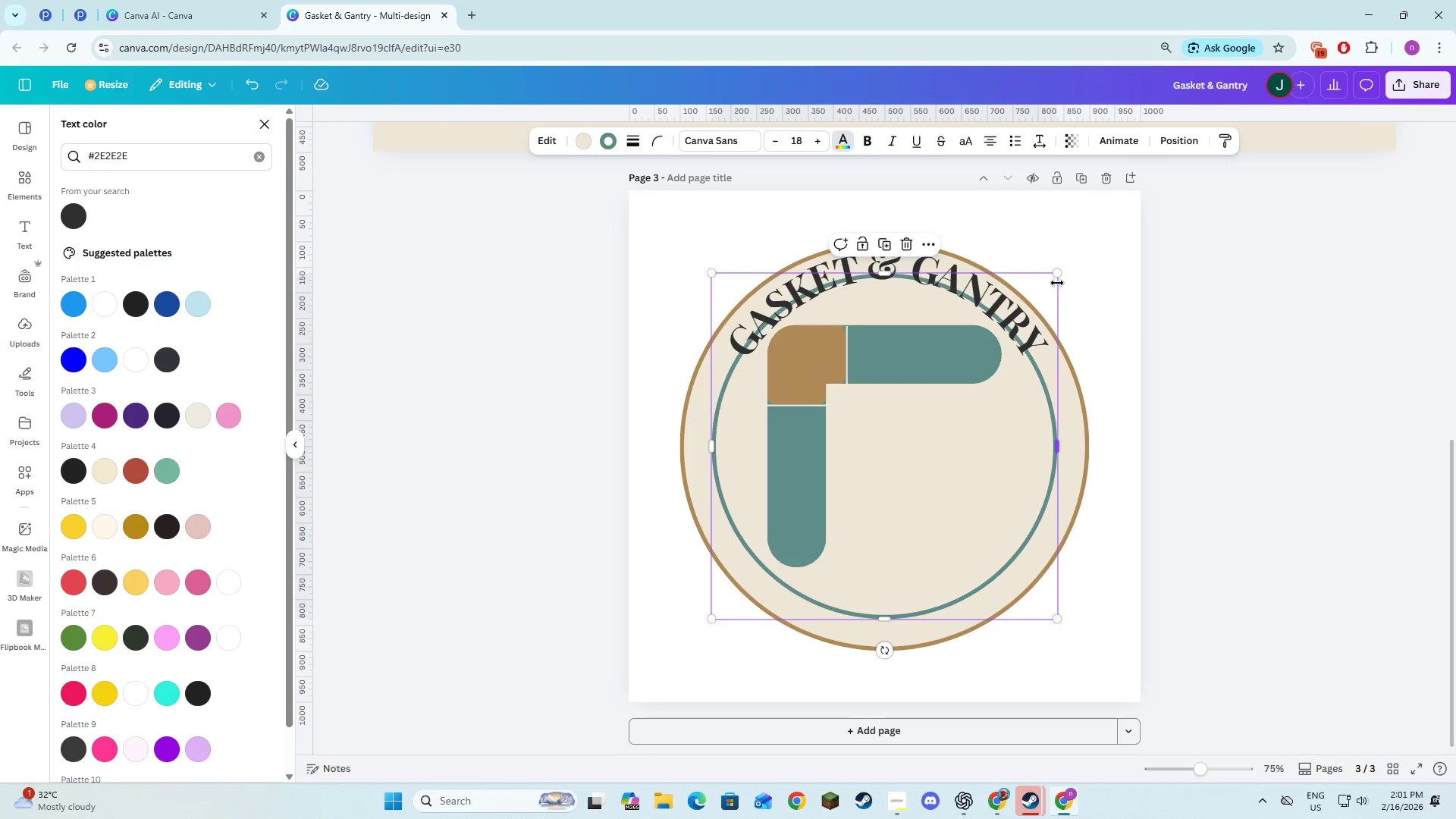 
left_click([1057, 279])
 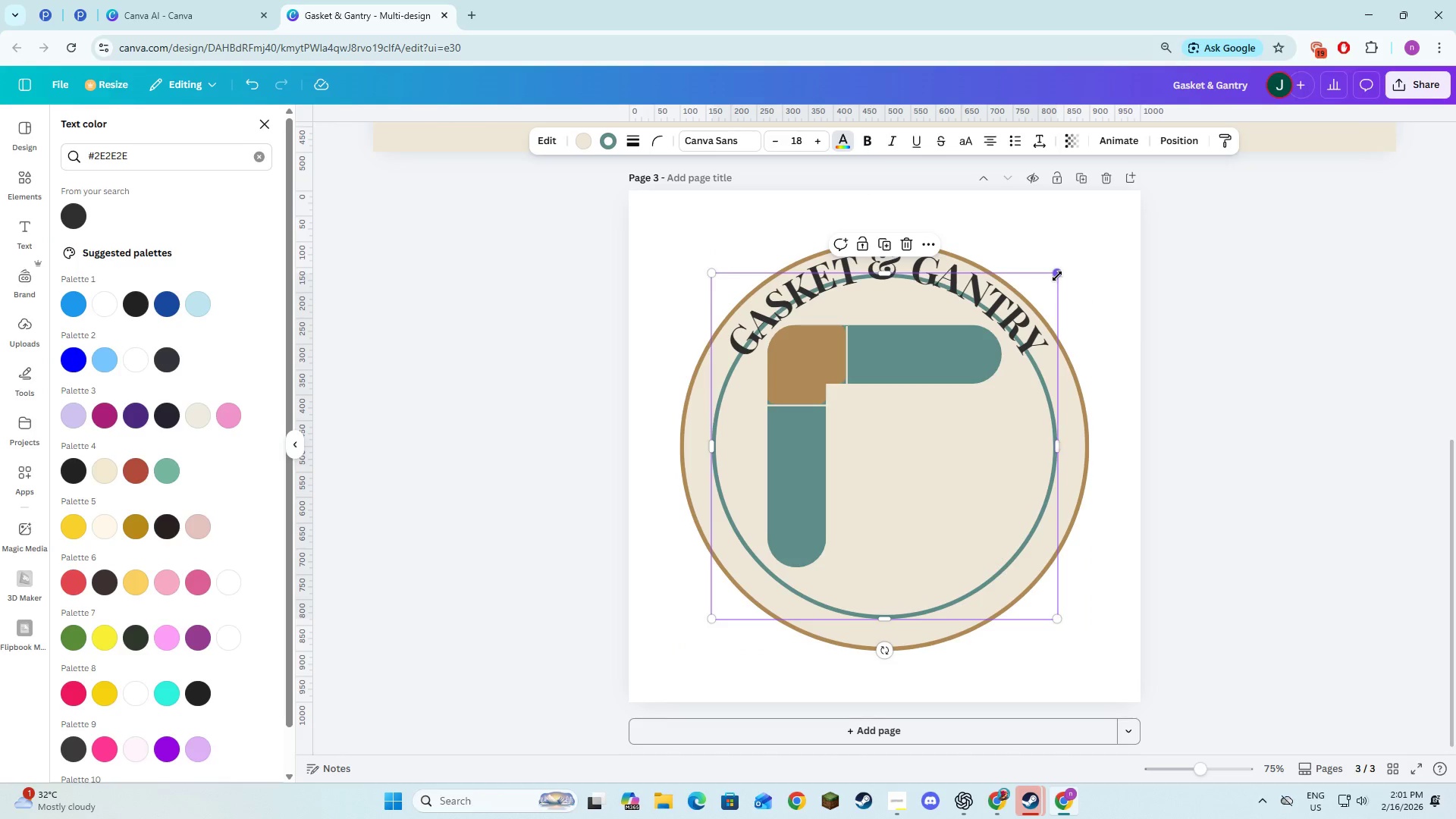 
left_click_drag(start_coordinate=[1057, 275], to_coordinate=[1053, 300])
 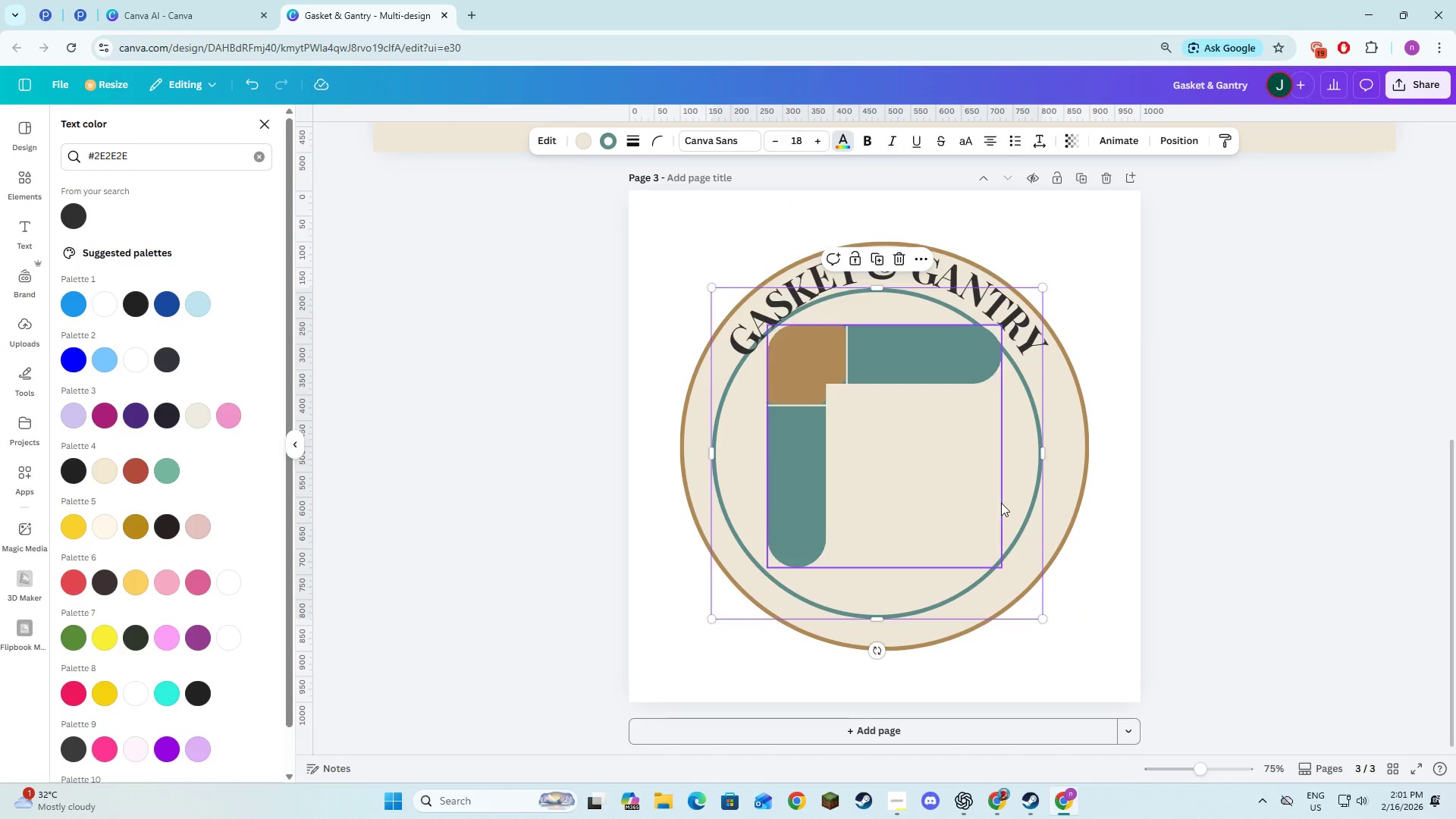 
left_click([1000, 503])
 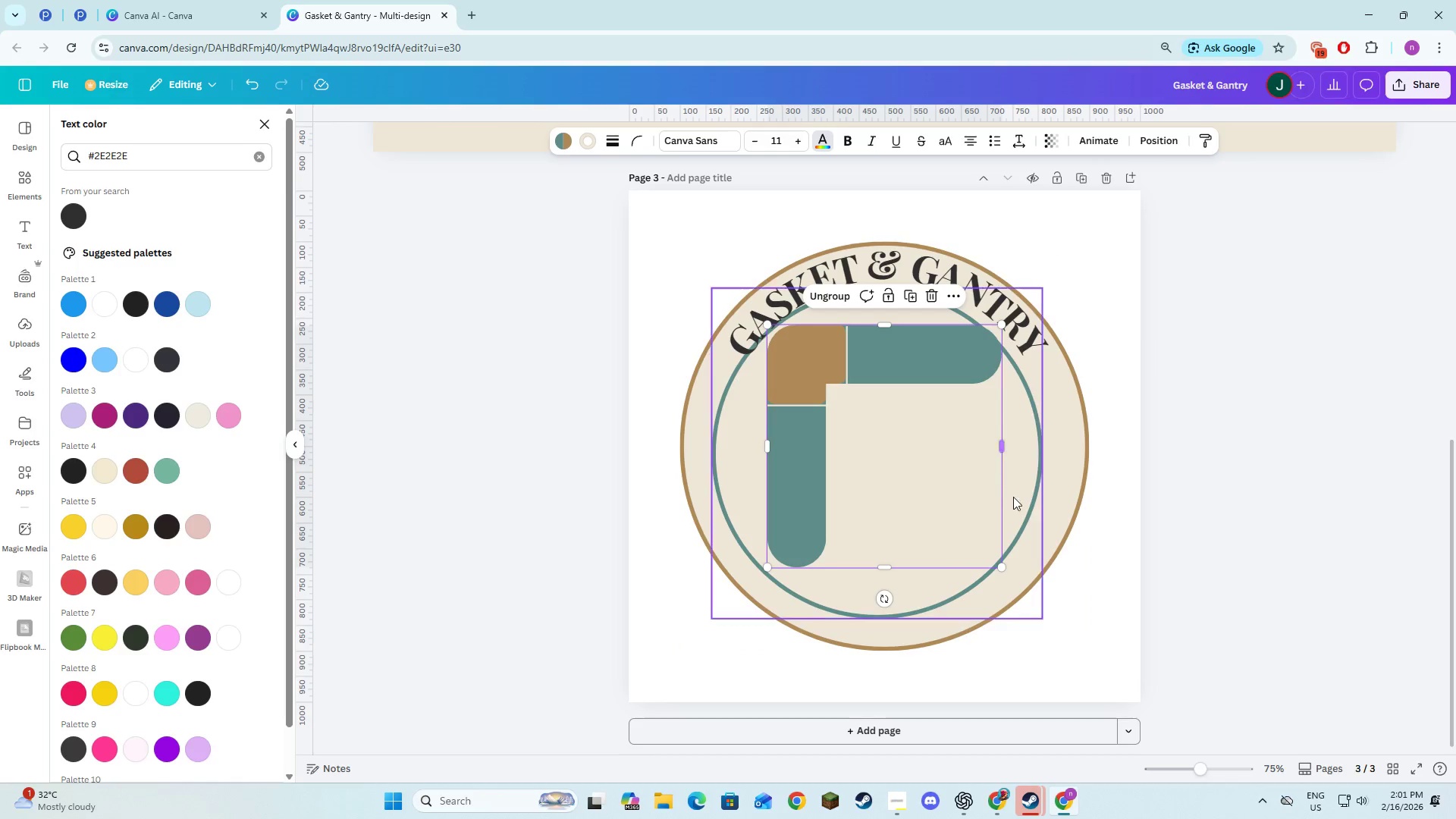 
left_click([1018, 491])
 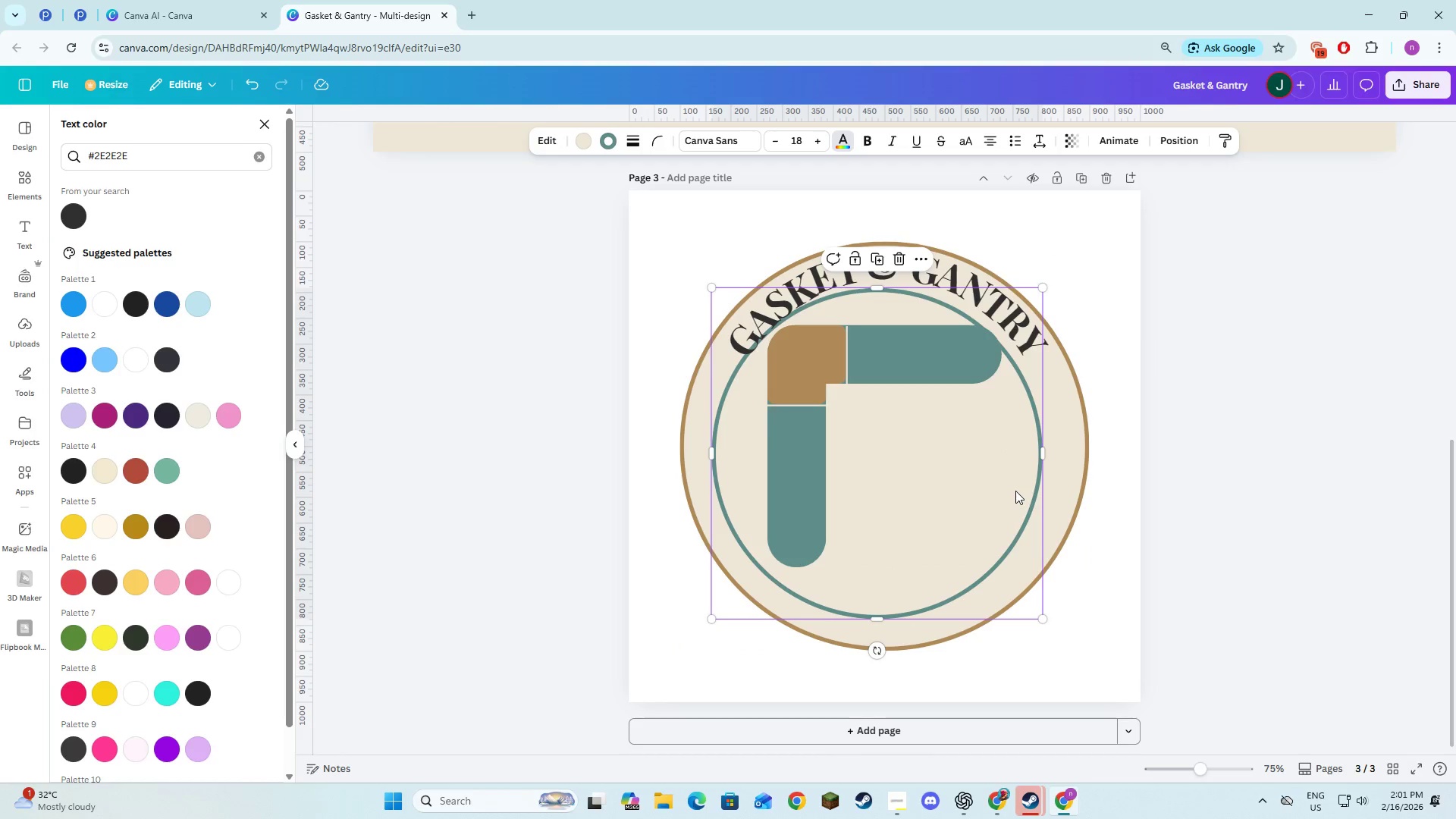 
left_click_drag(start_coordinate=[1015, 491], to_coordinate=[1025, 489])
 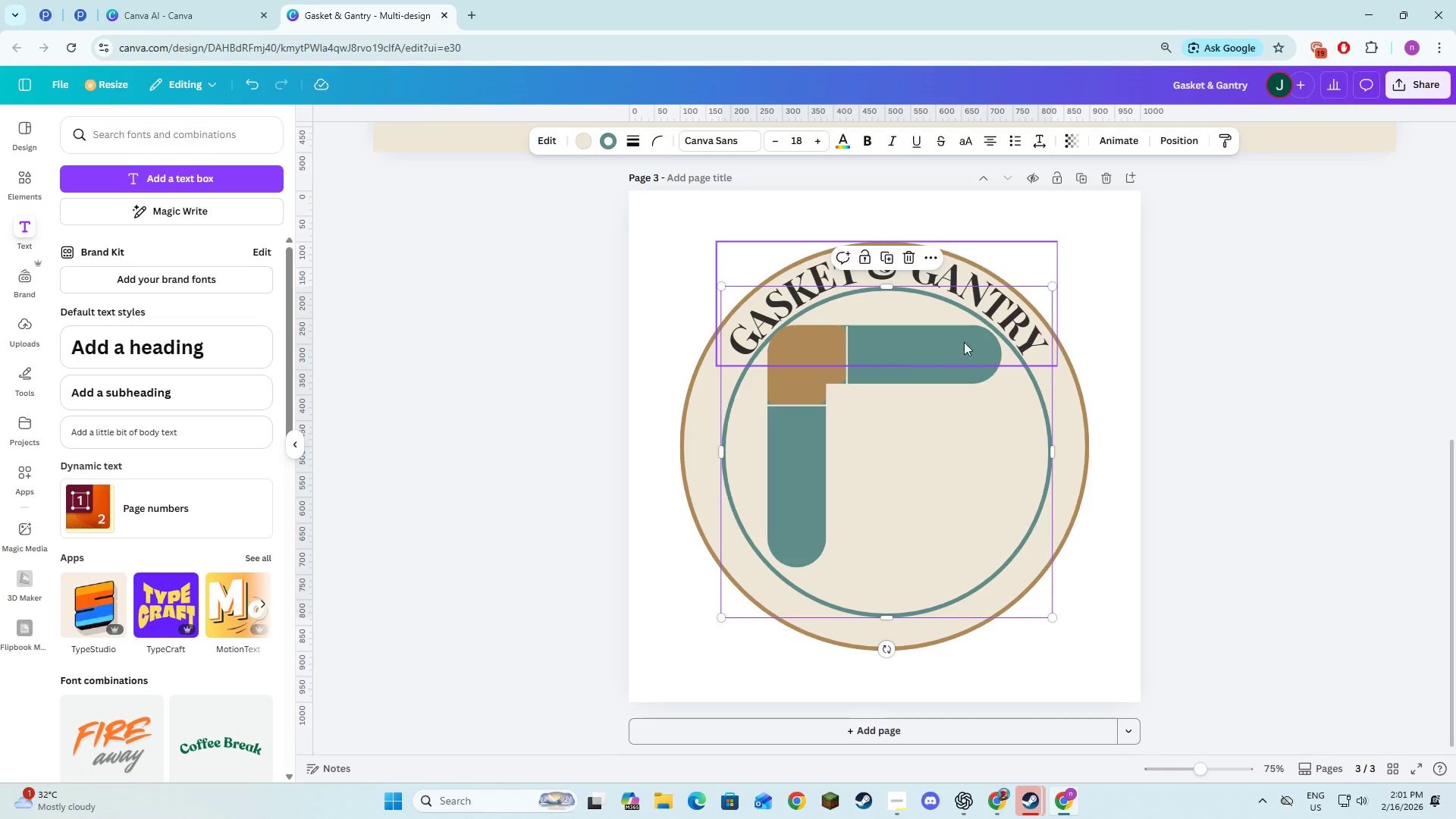 
left_click([1192, 405])
 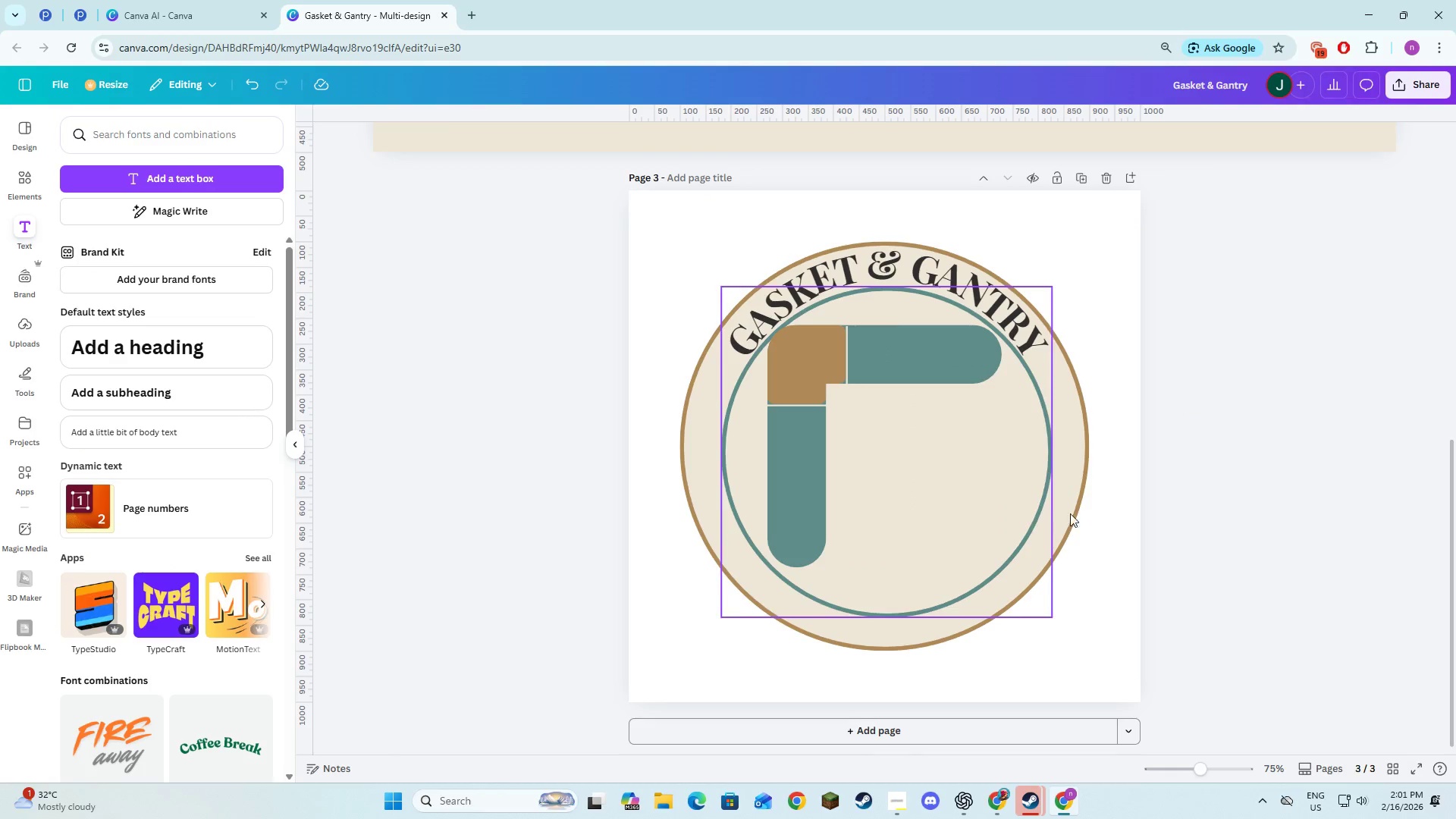 
left_click([861, 410])
 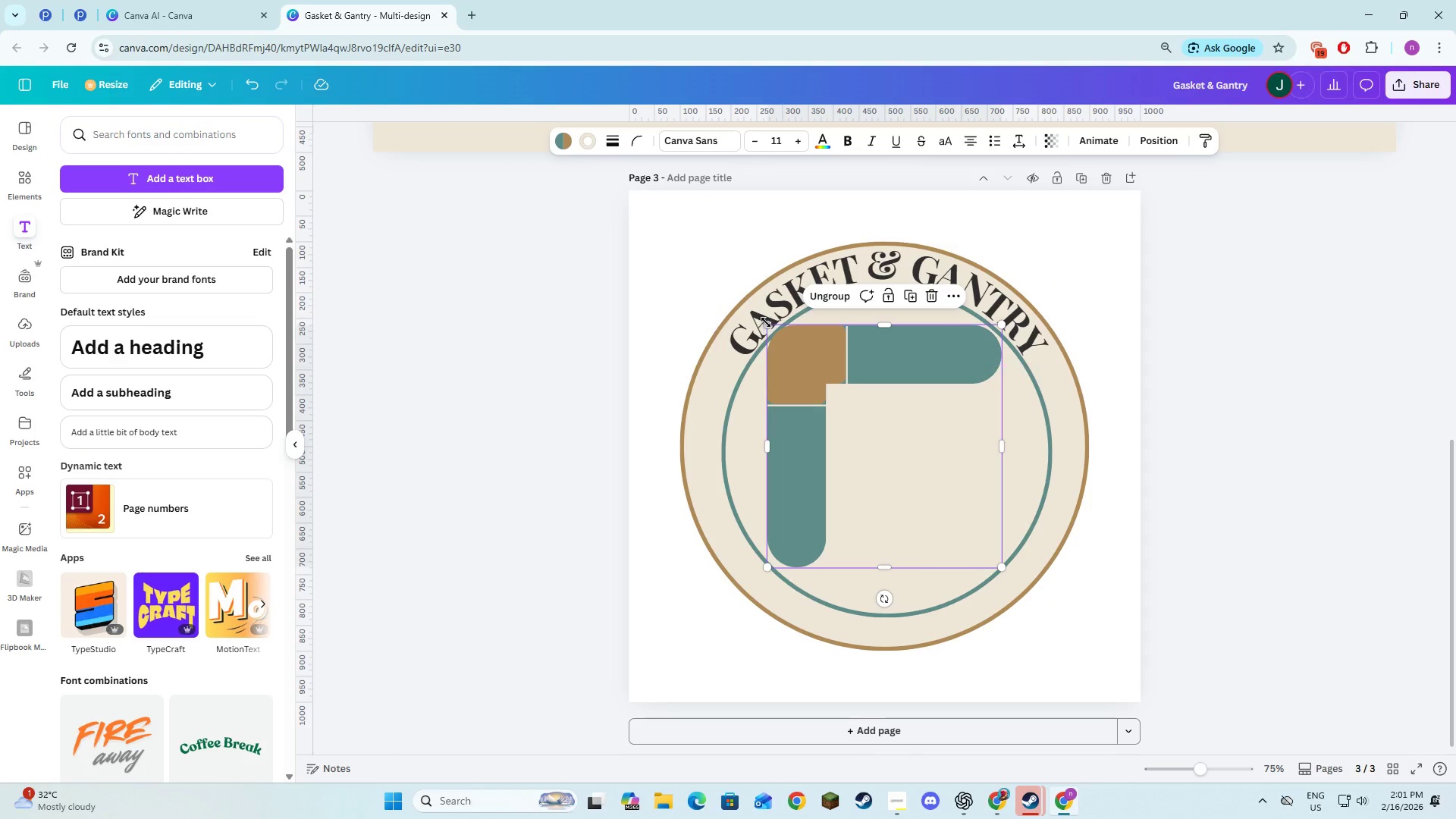 
left_click_drag(start_coordinate=[768, 322], to_coordinate=[783, 340])
 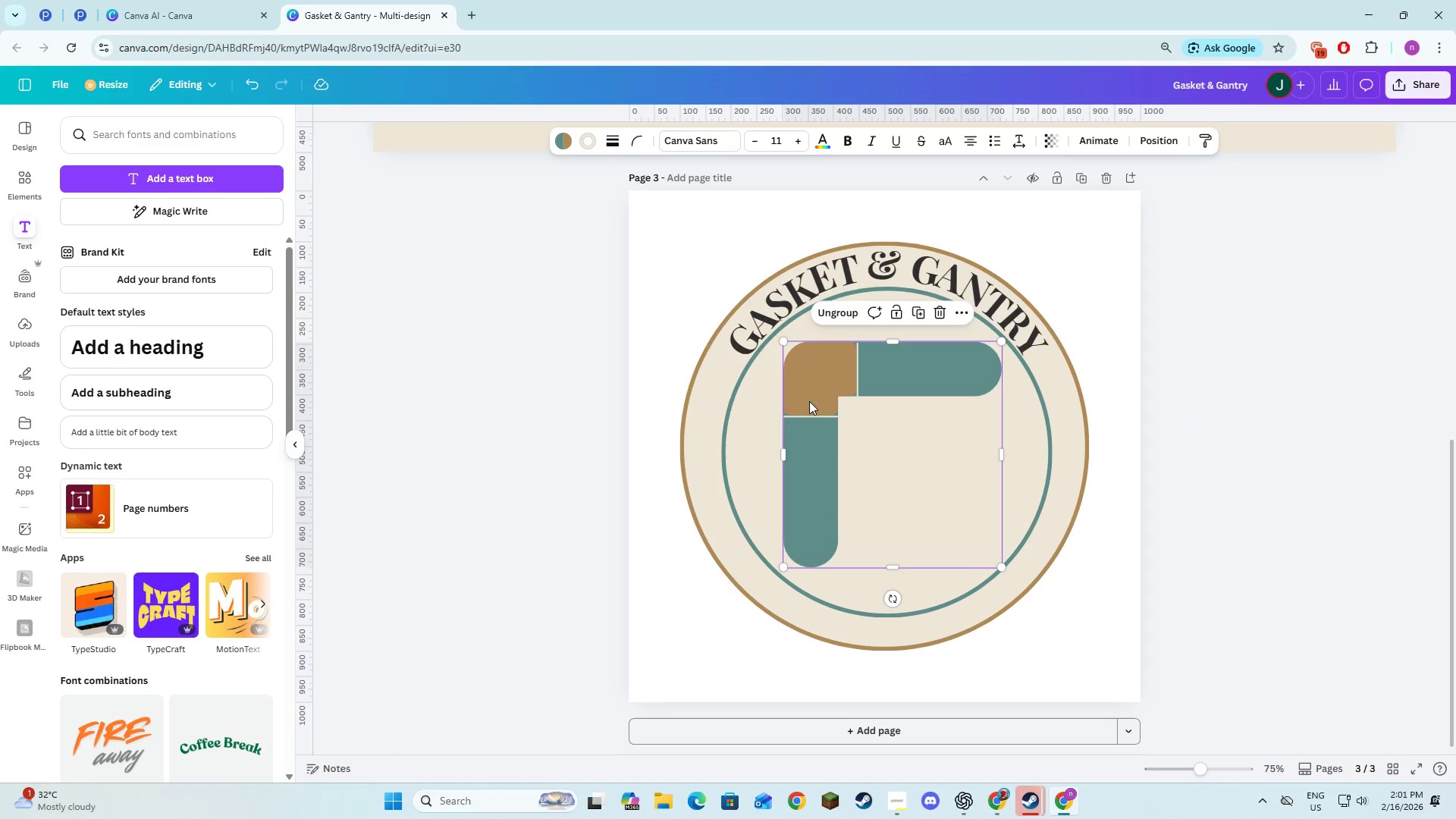 
left_click_drag(start_coordinate=[809, 401], to_coordinate=[808, 394])
 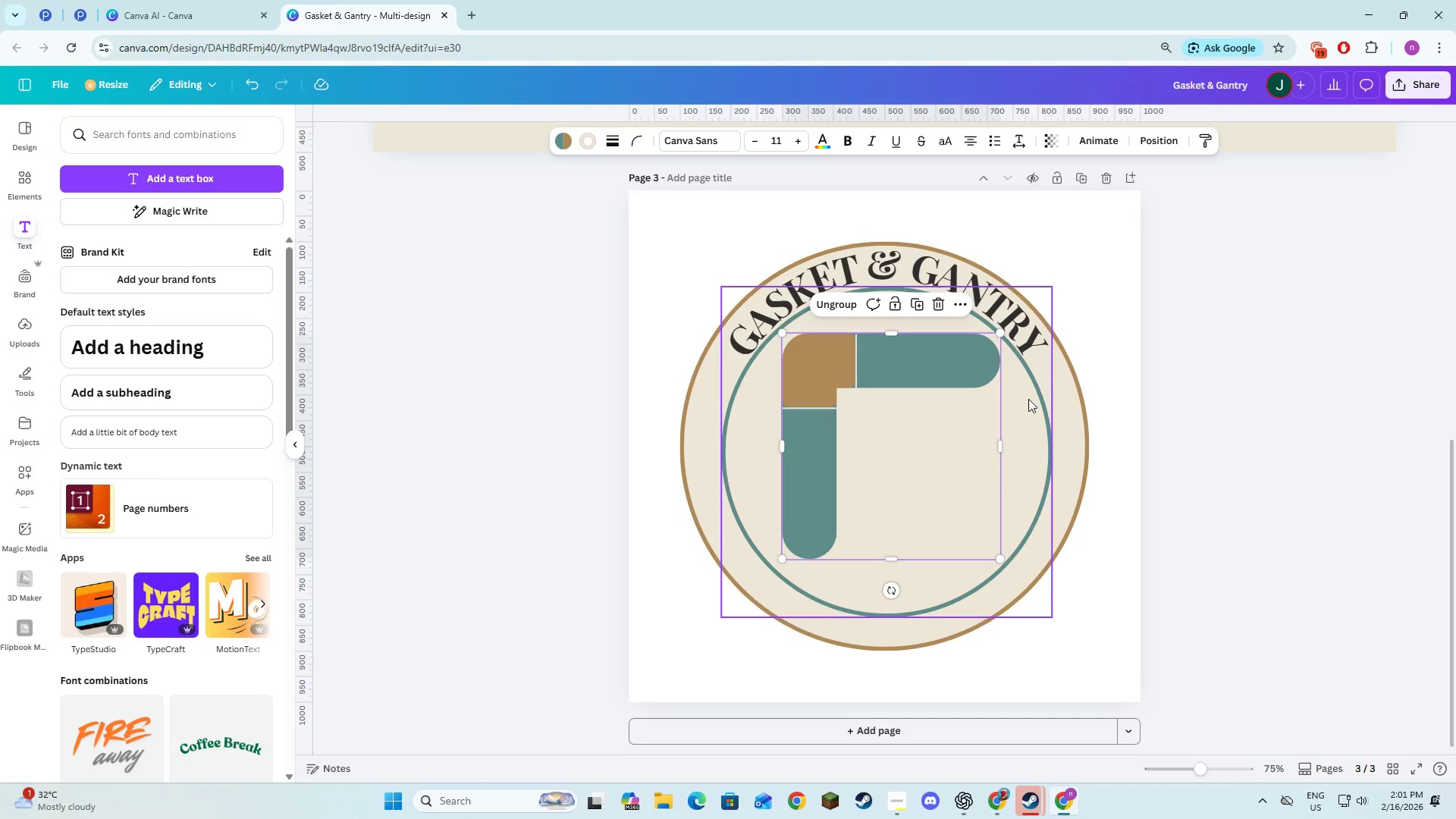 
left_click([1032, 400])
 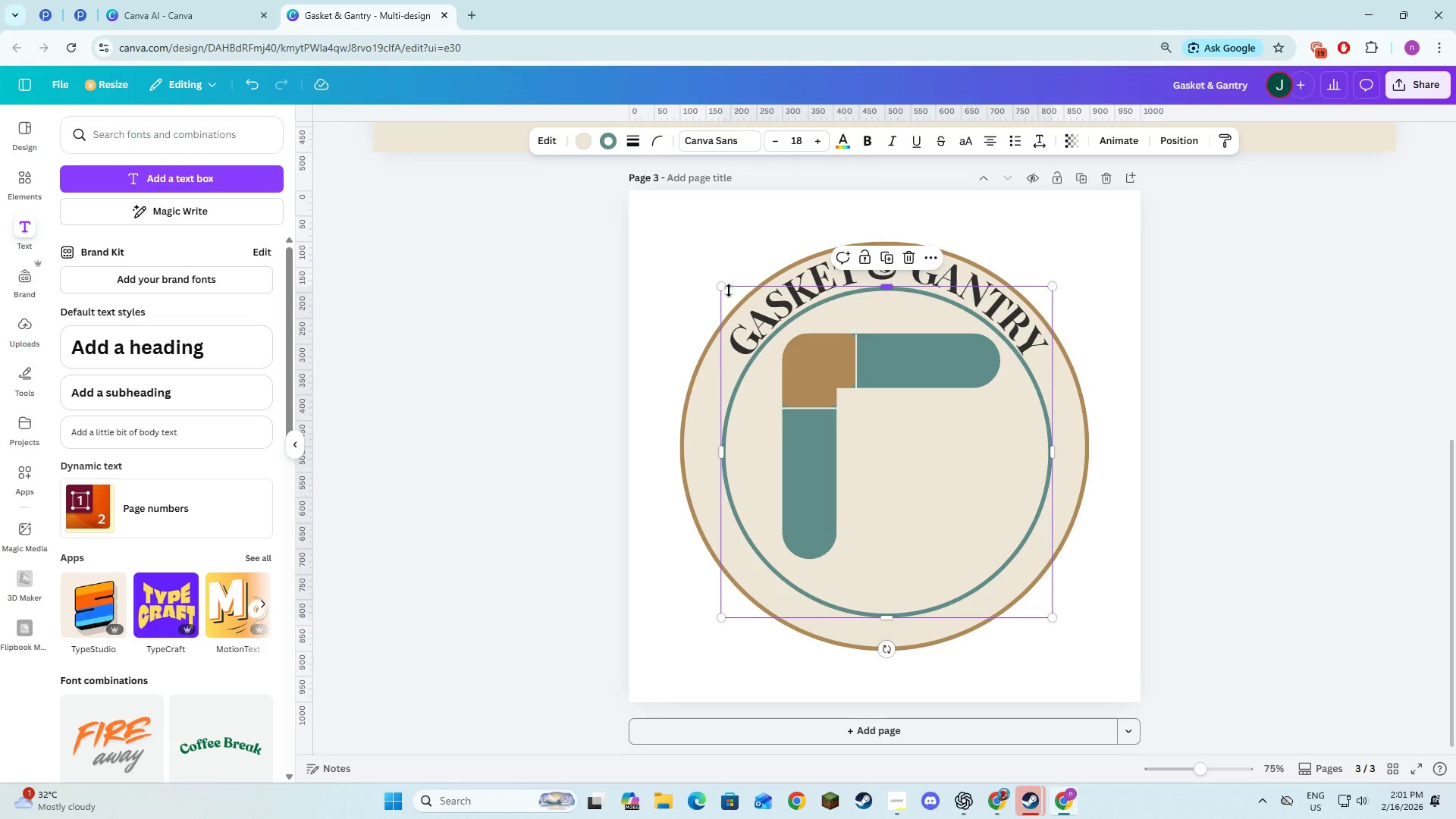 
left_click_drag(start_coordinate=[724, 287], to_coordinate=[735, 300])
 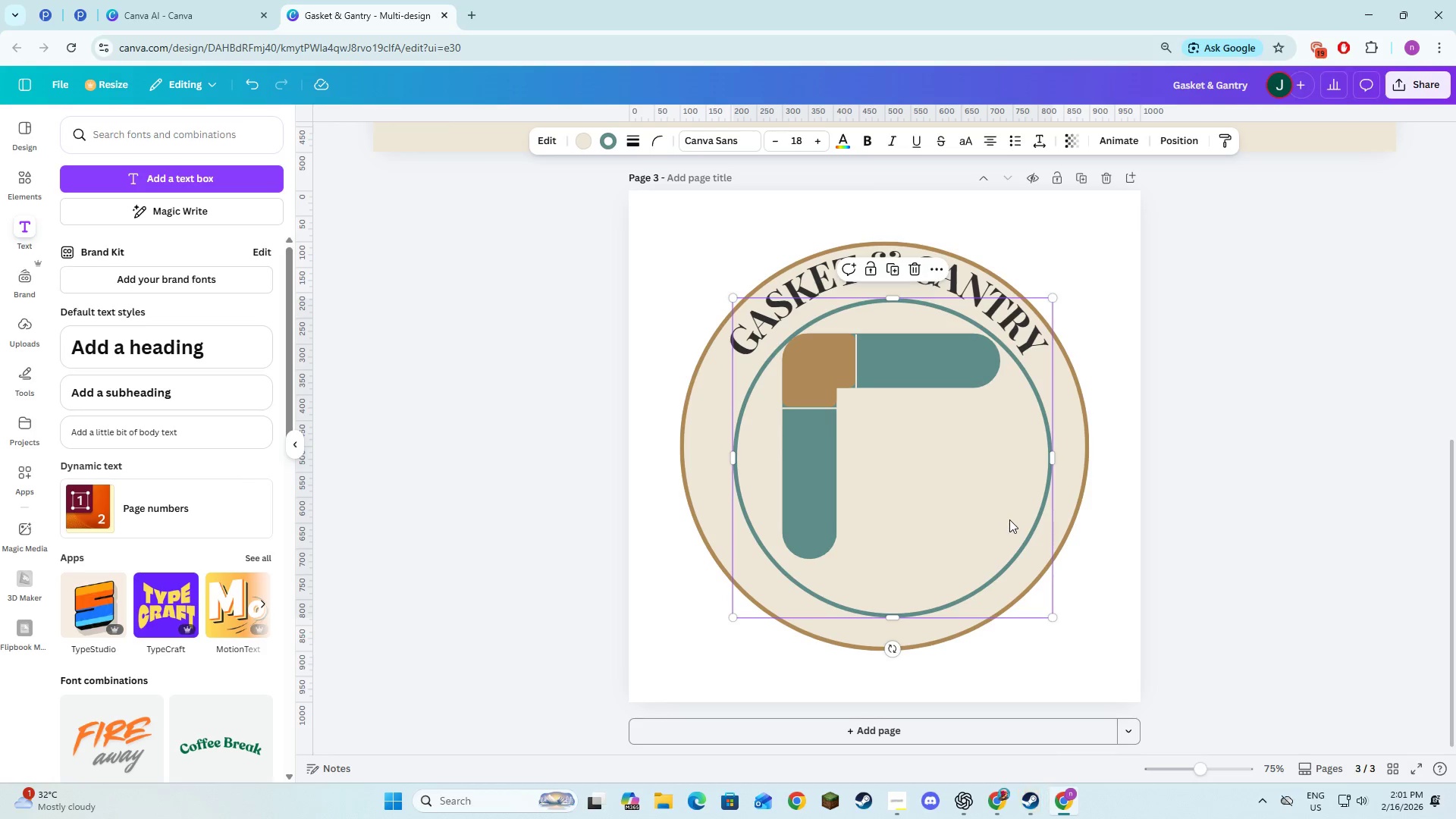 
left_click_drag(start_coordinate=[1009, 519], to_coordinate=[999, 507])
 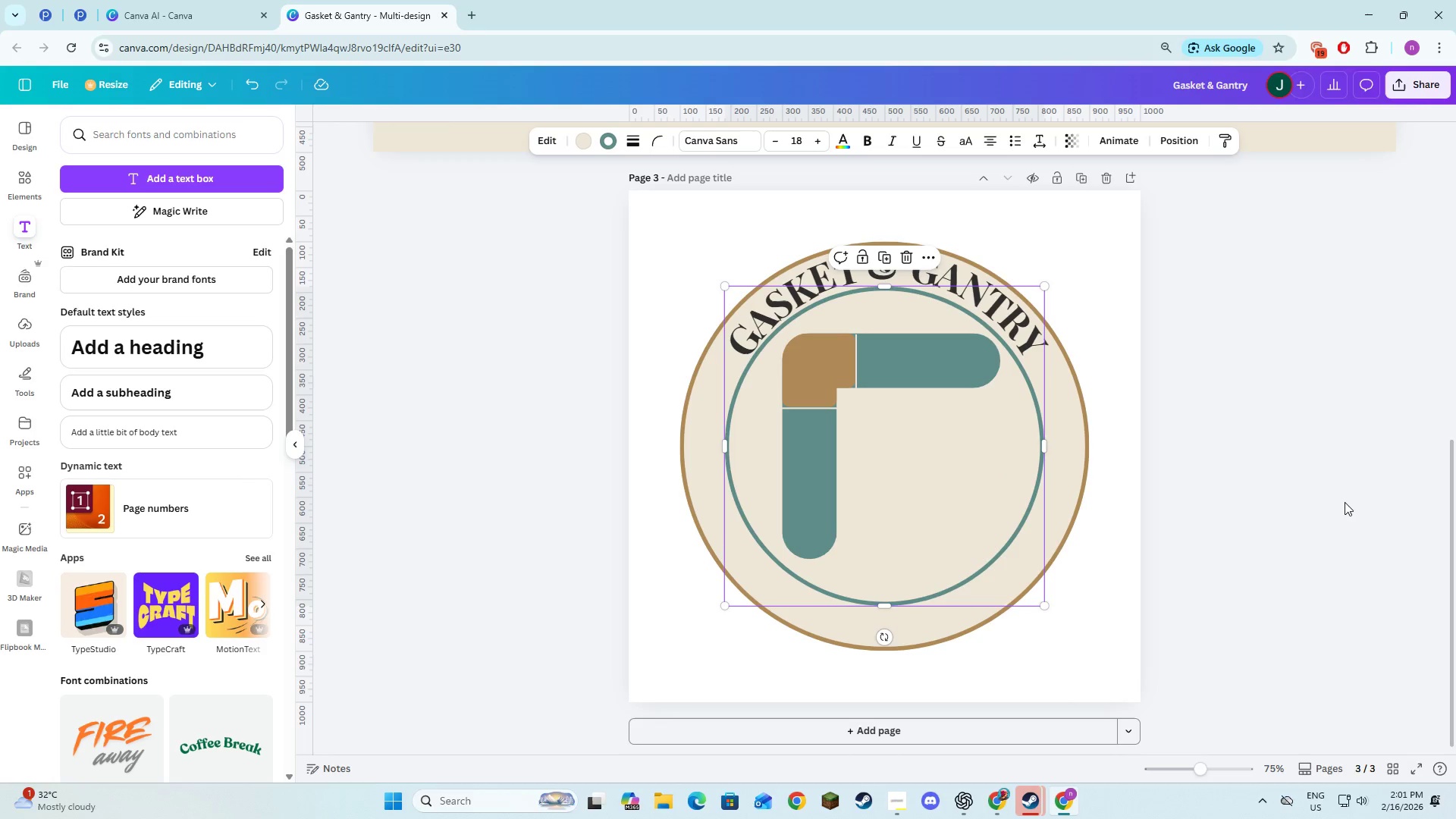 
left_click_drag(start_coordinate=[1345, 502], to_coordinate=[1341, 500])
 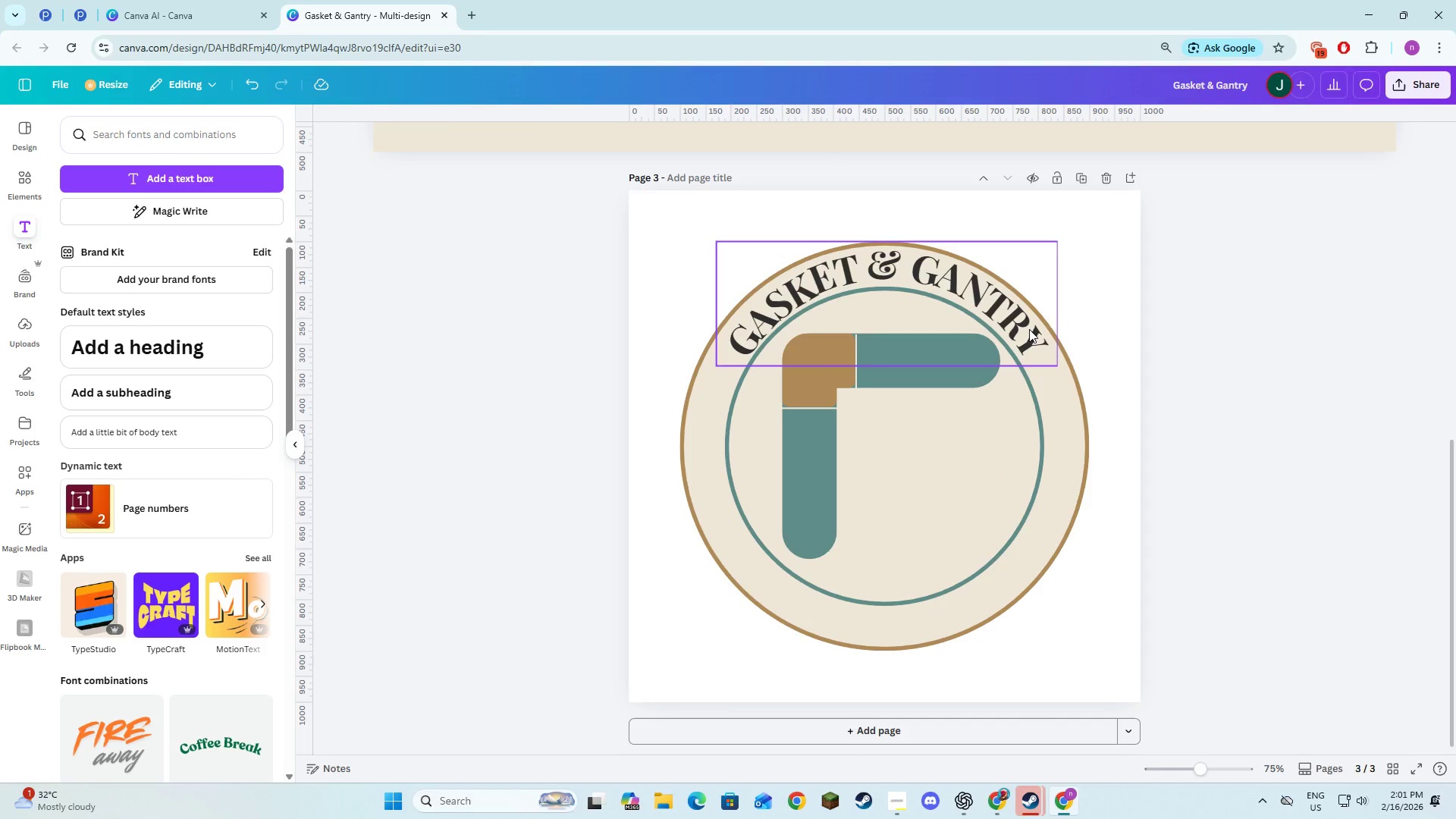 
left_click([1029, 329])
 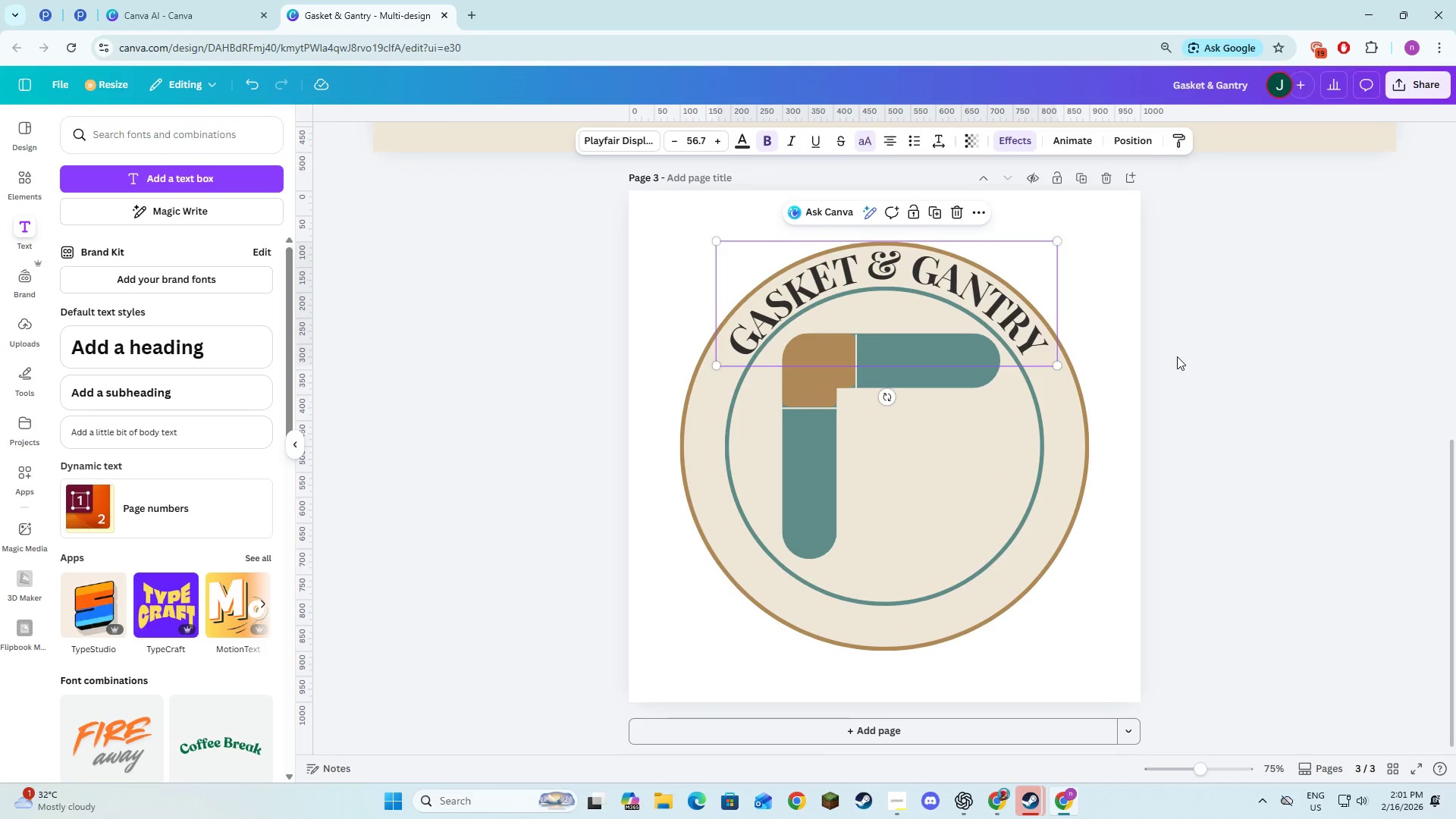 
left_click([1177, 359])
 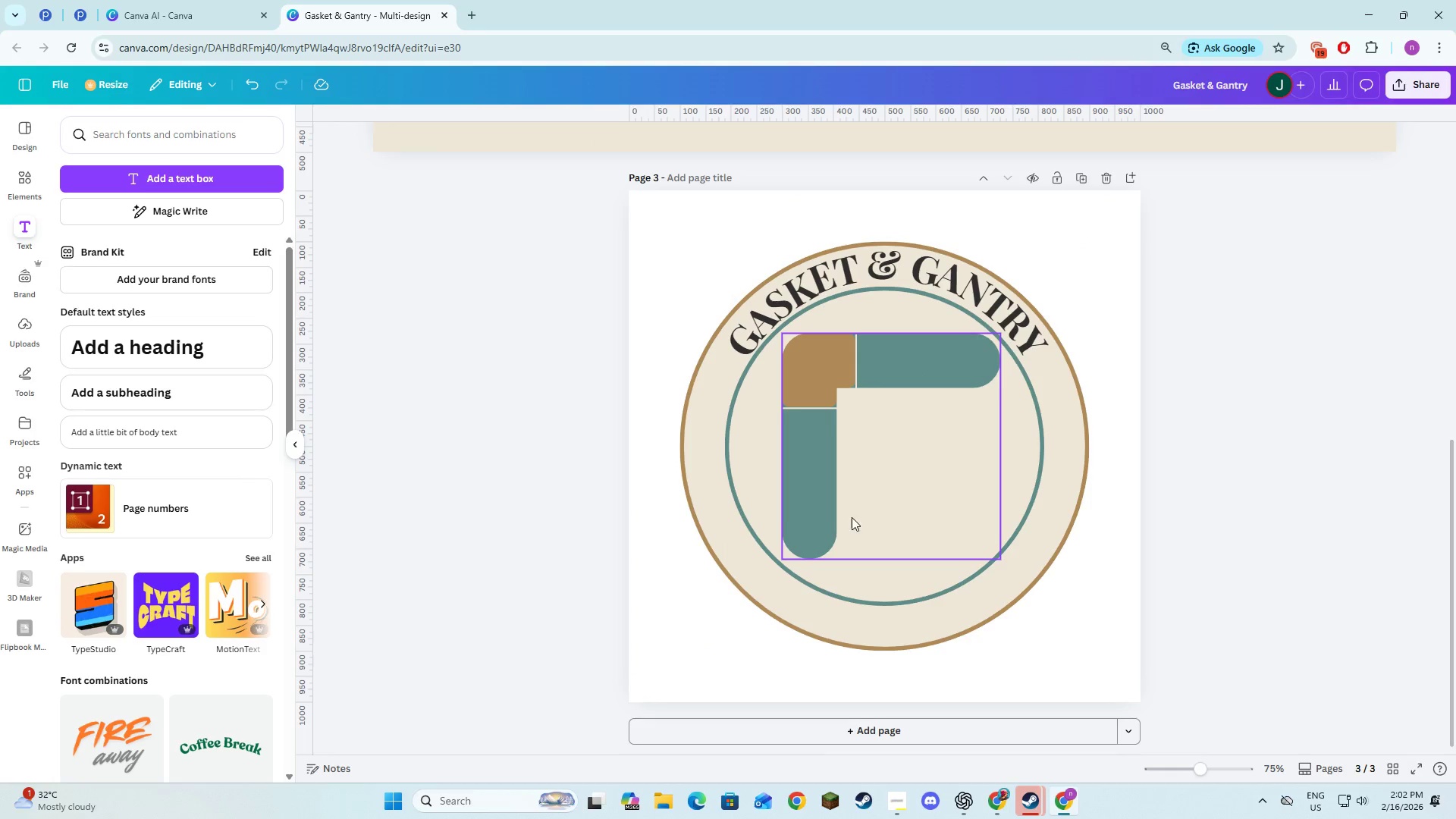 
left_click_drag(start_coordinate=[821, 497], to_coordinate=[815, 494])
 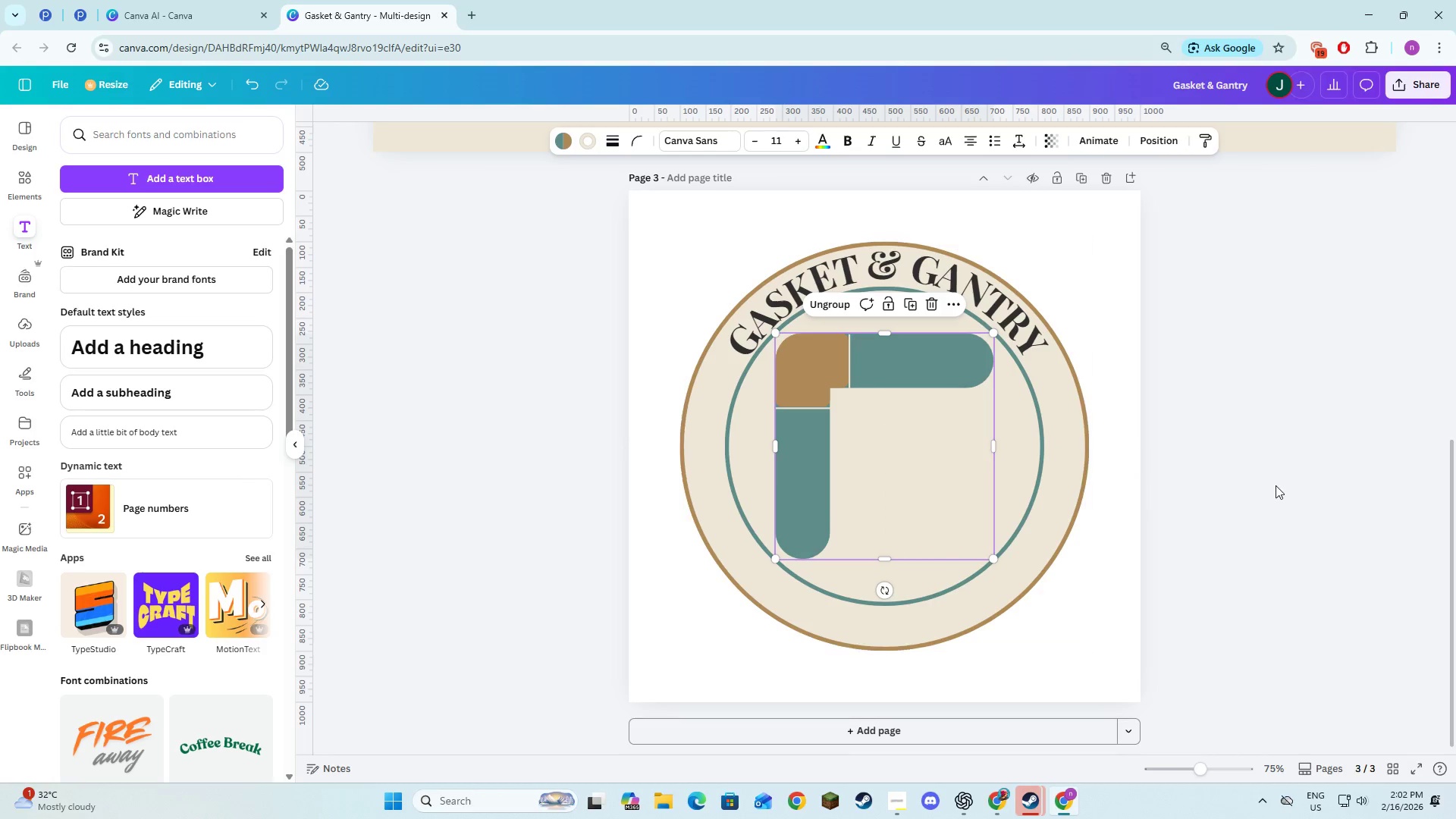 
left_click([1277, 487])
 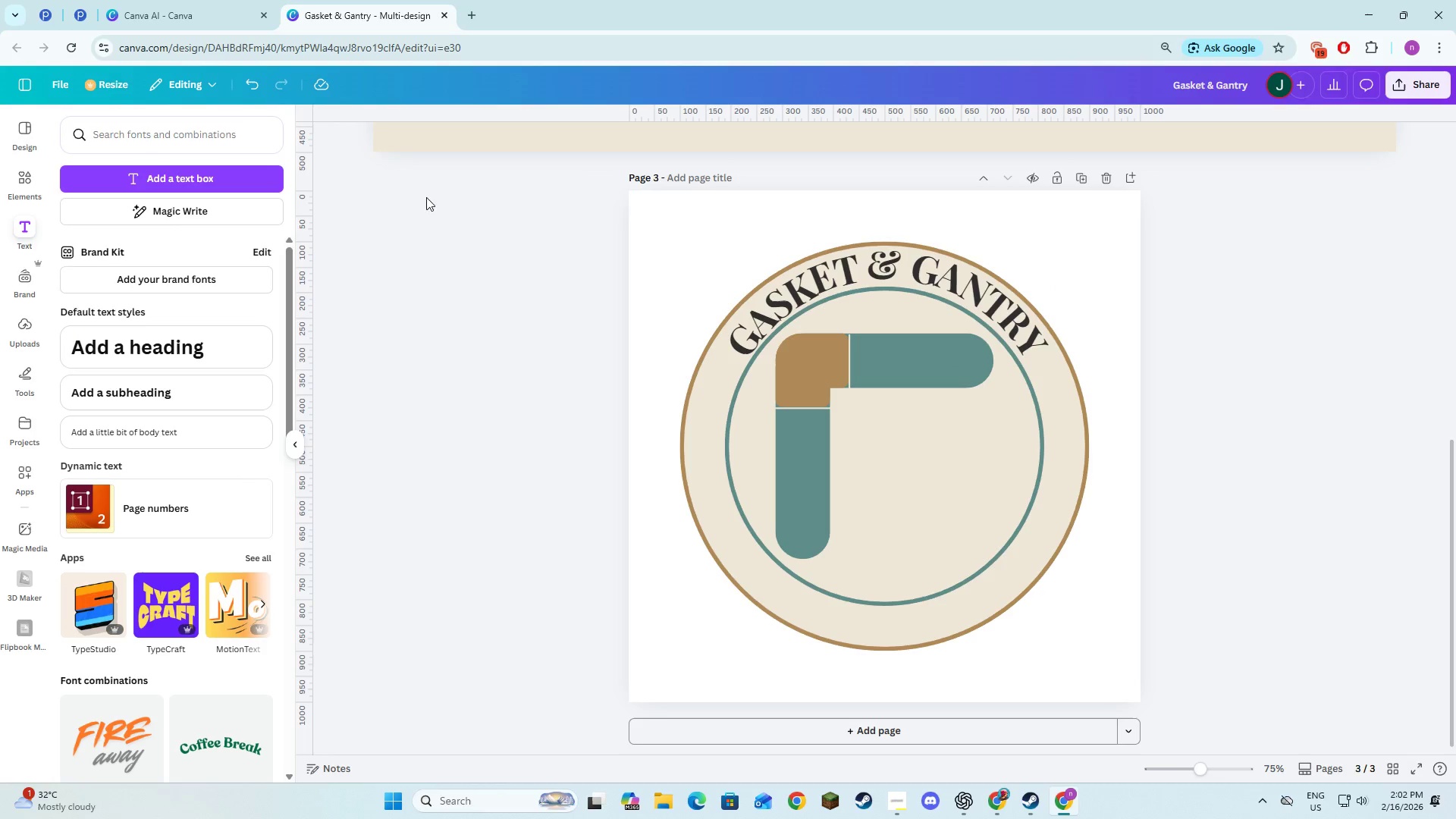 
left_click([163, 187])
 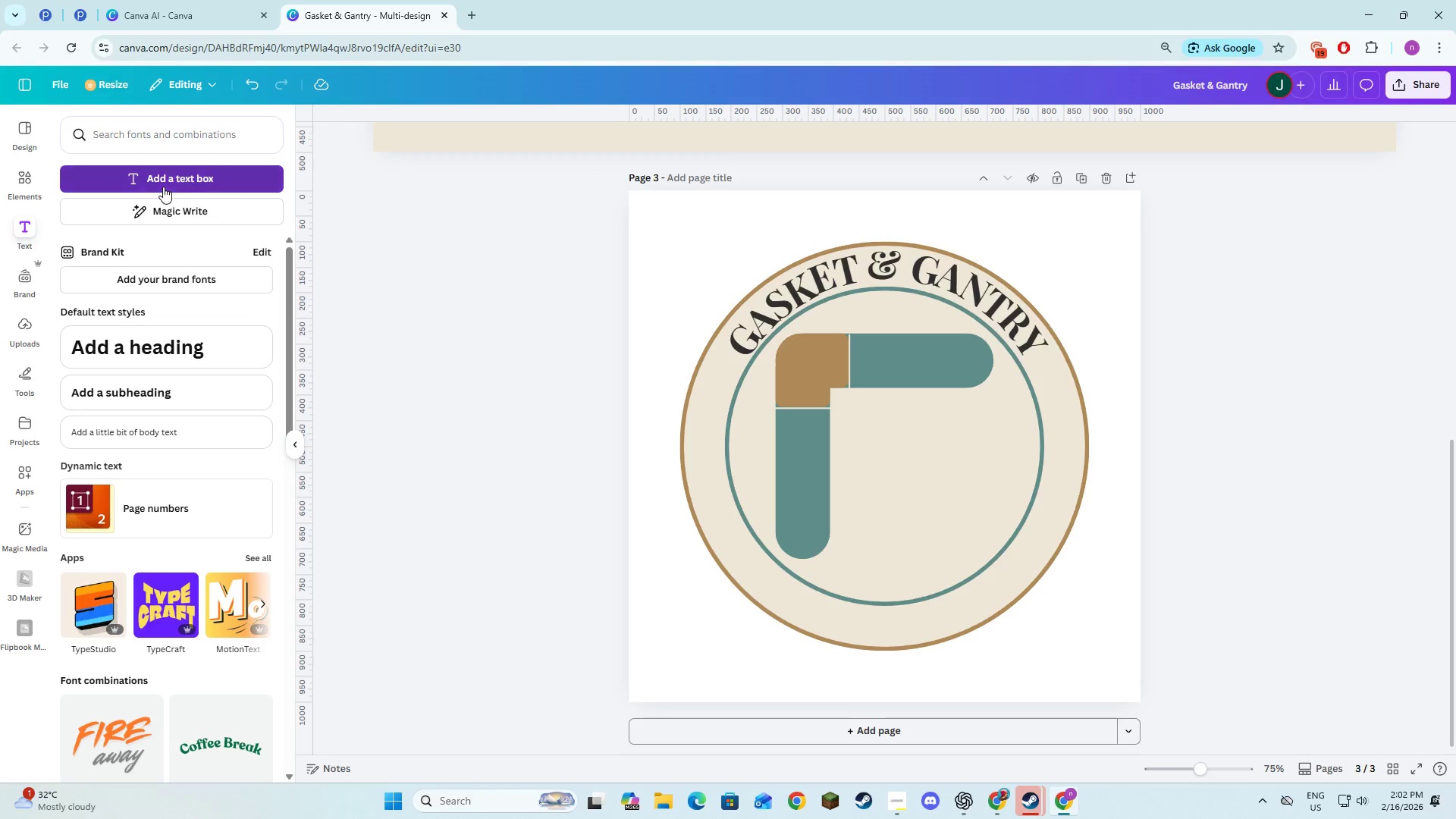 
key(Alt+AltLeft)
 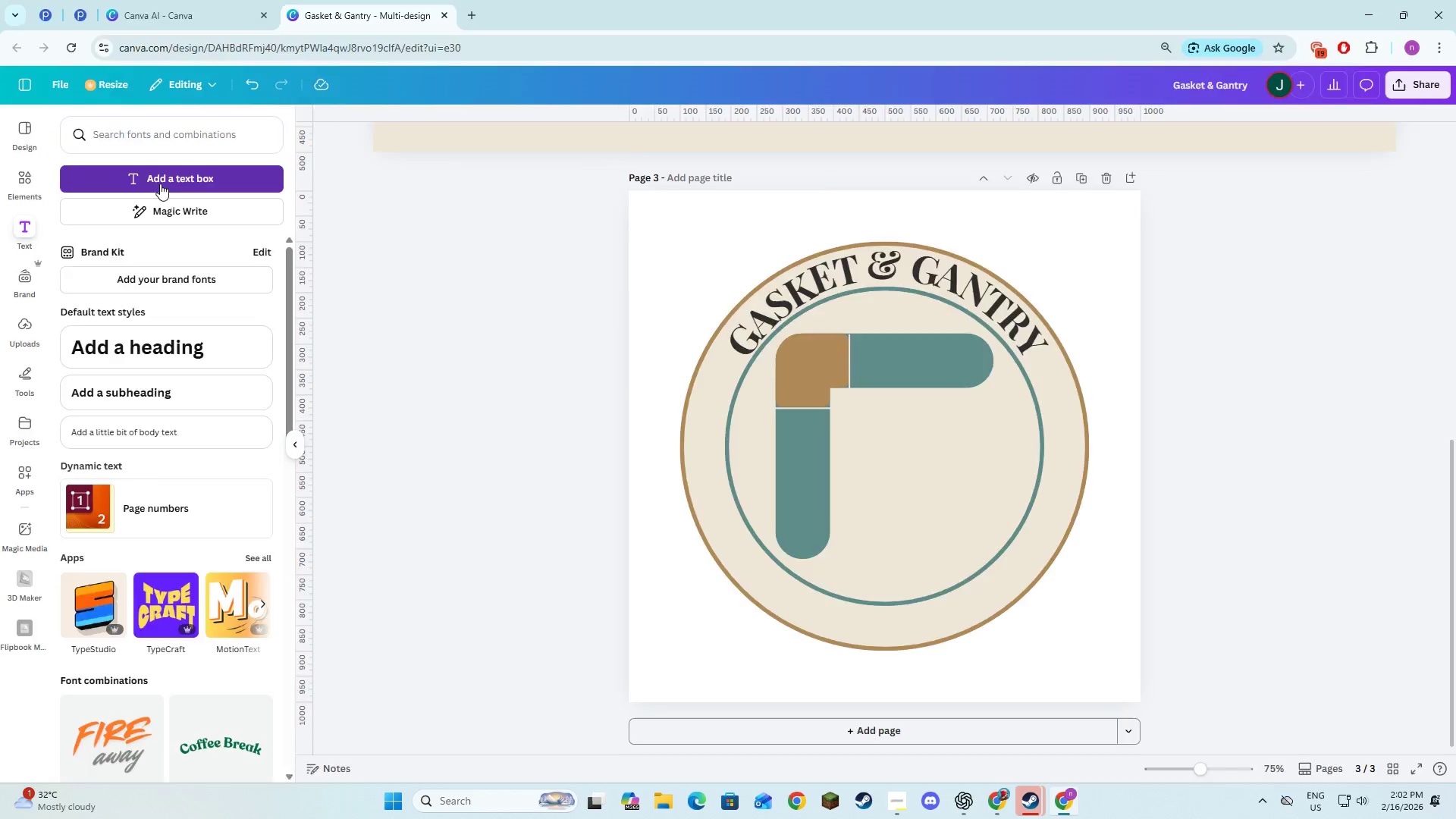 
key(Alt+Tab)
 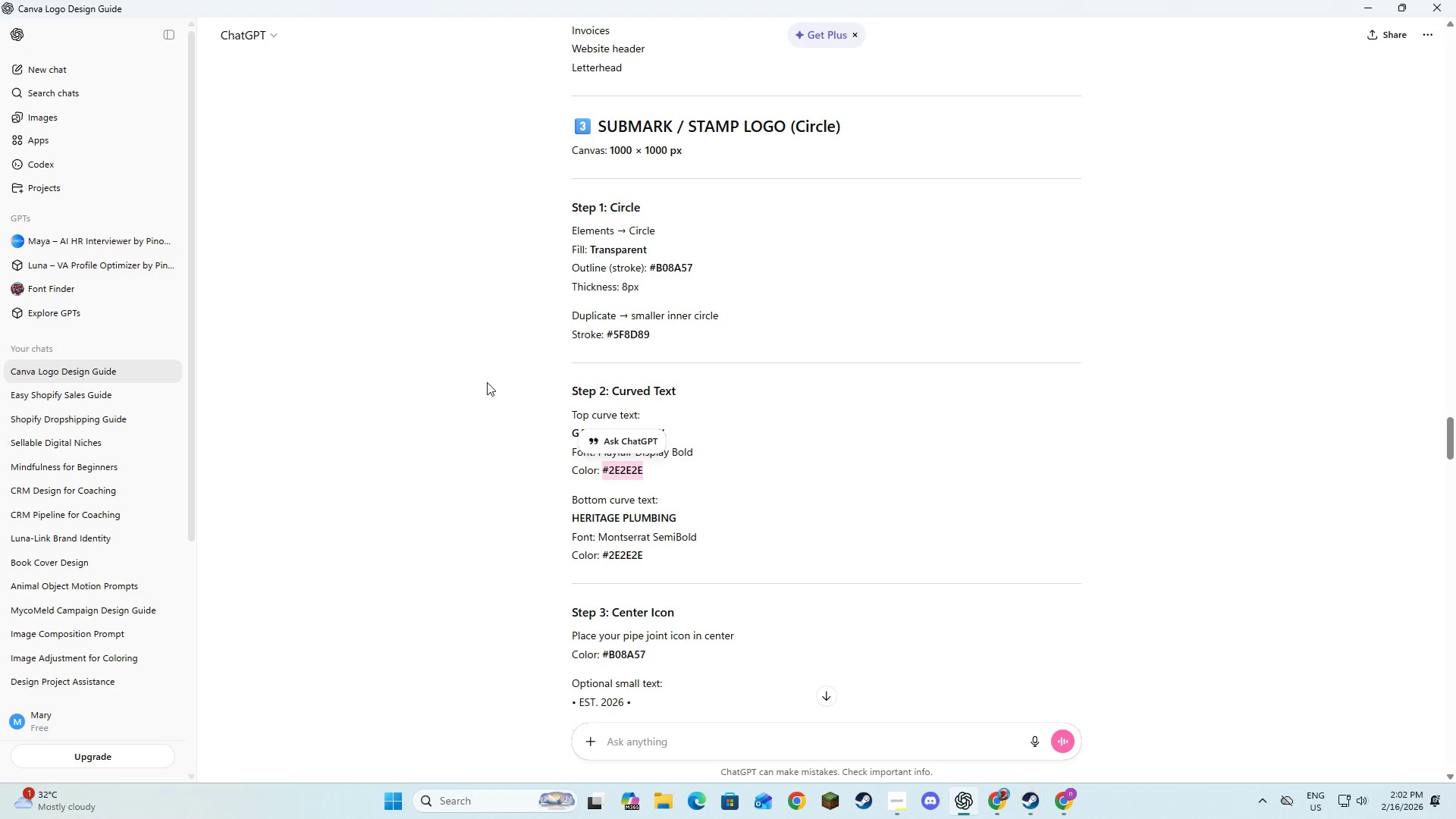 
key(Alt+AltLeft)
 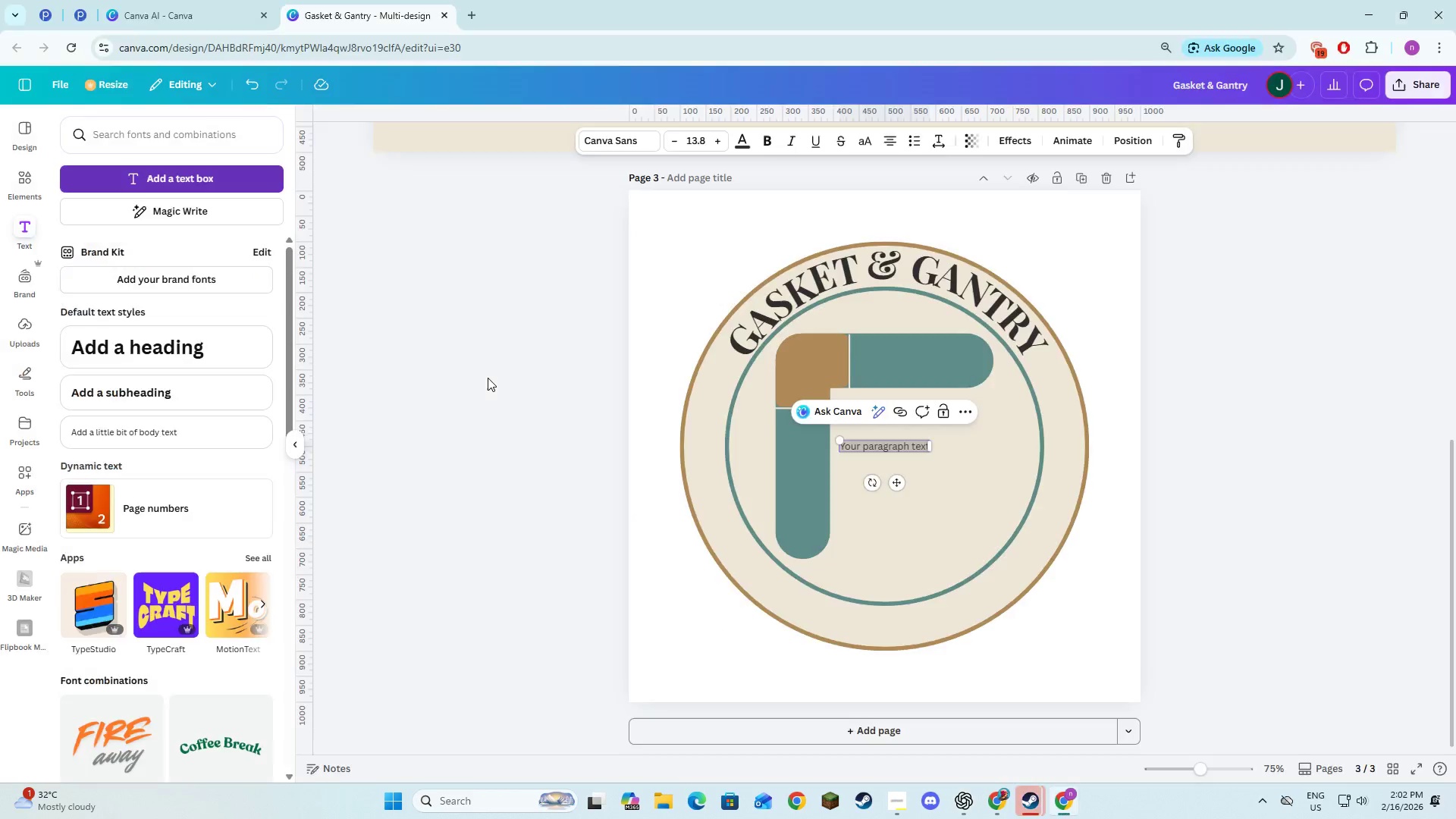 
key(Alt+Tab)
 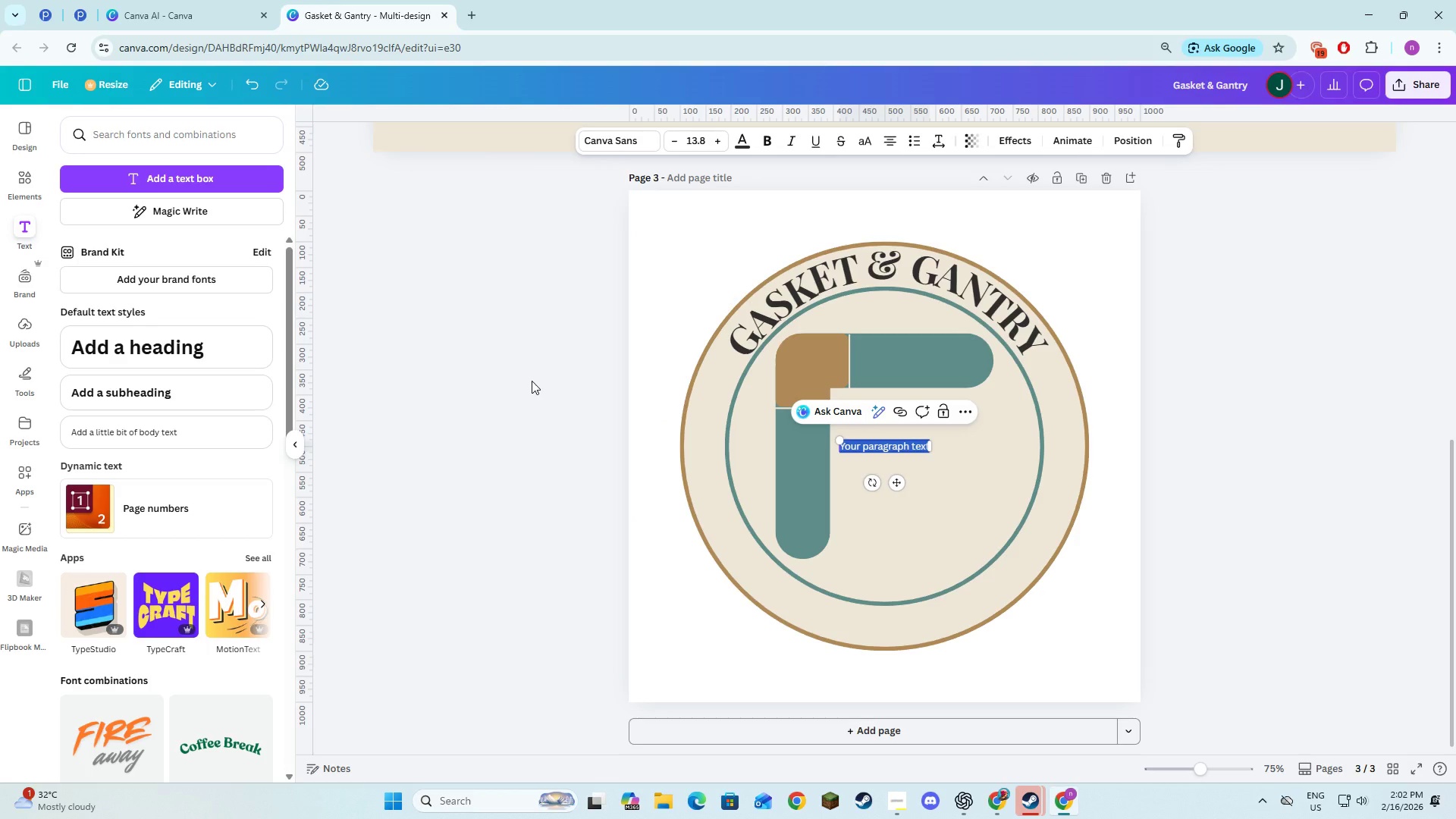 
key(Alt+Tab)
 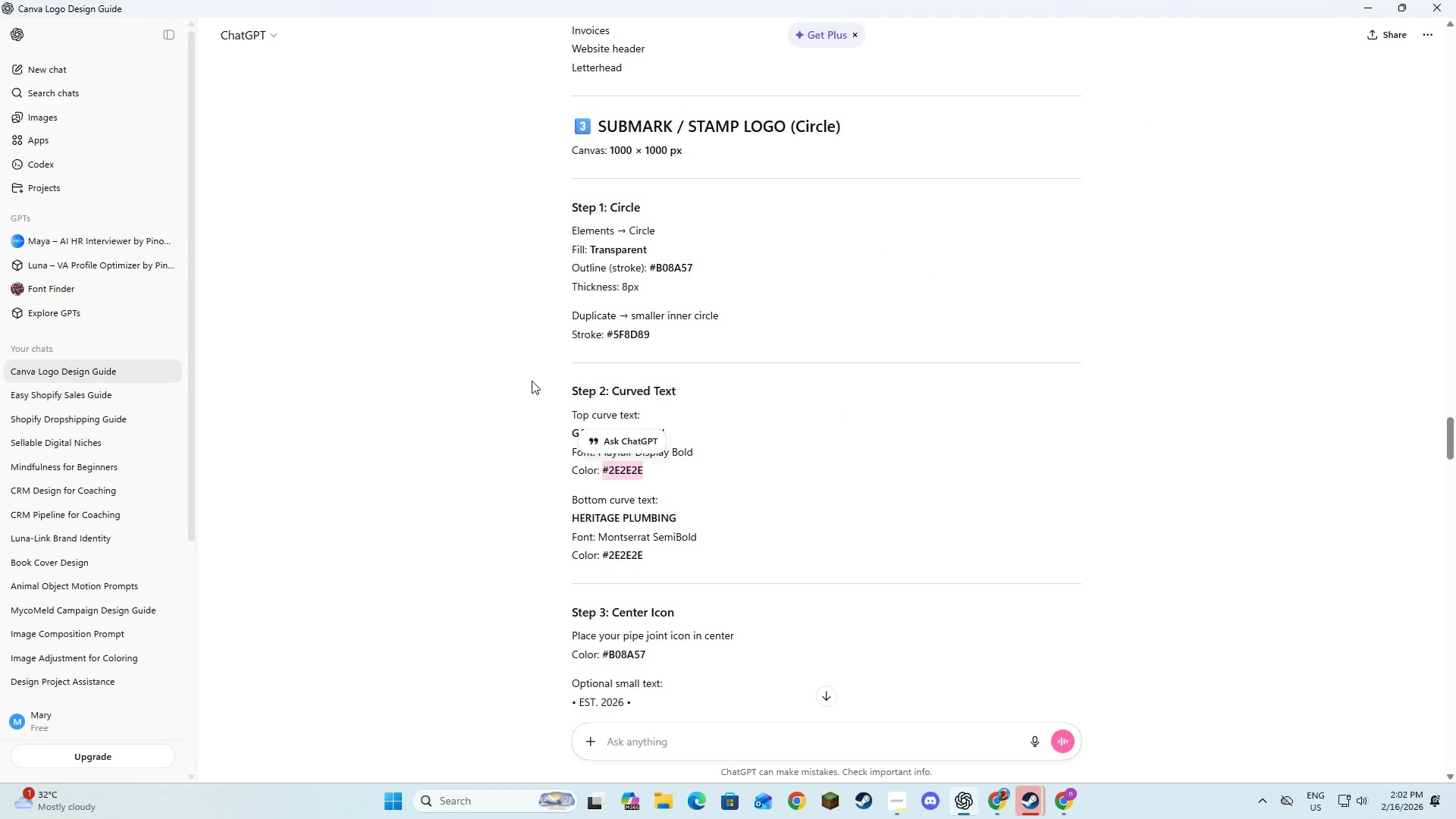 
key(Alt+AltLeft)
 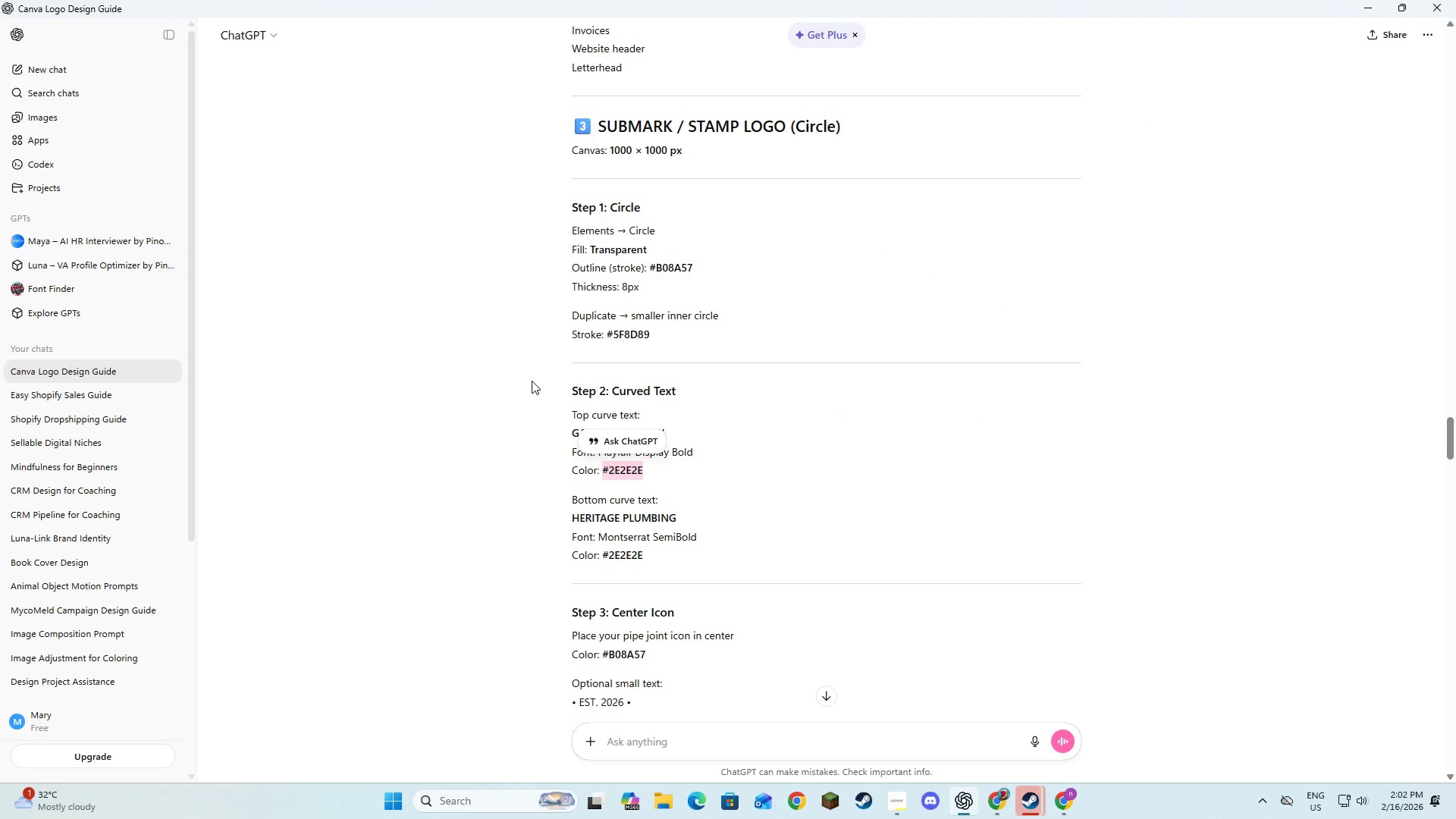 
key(Alt+AltLeft)
 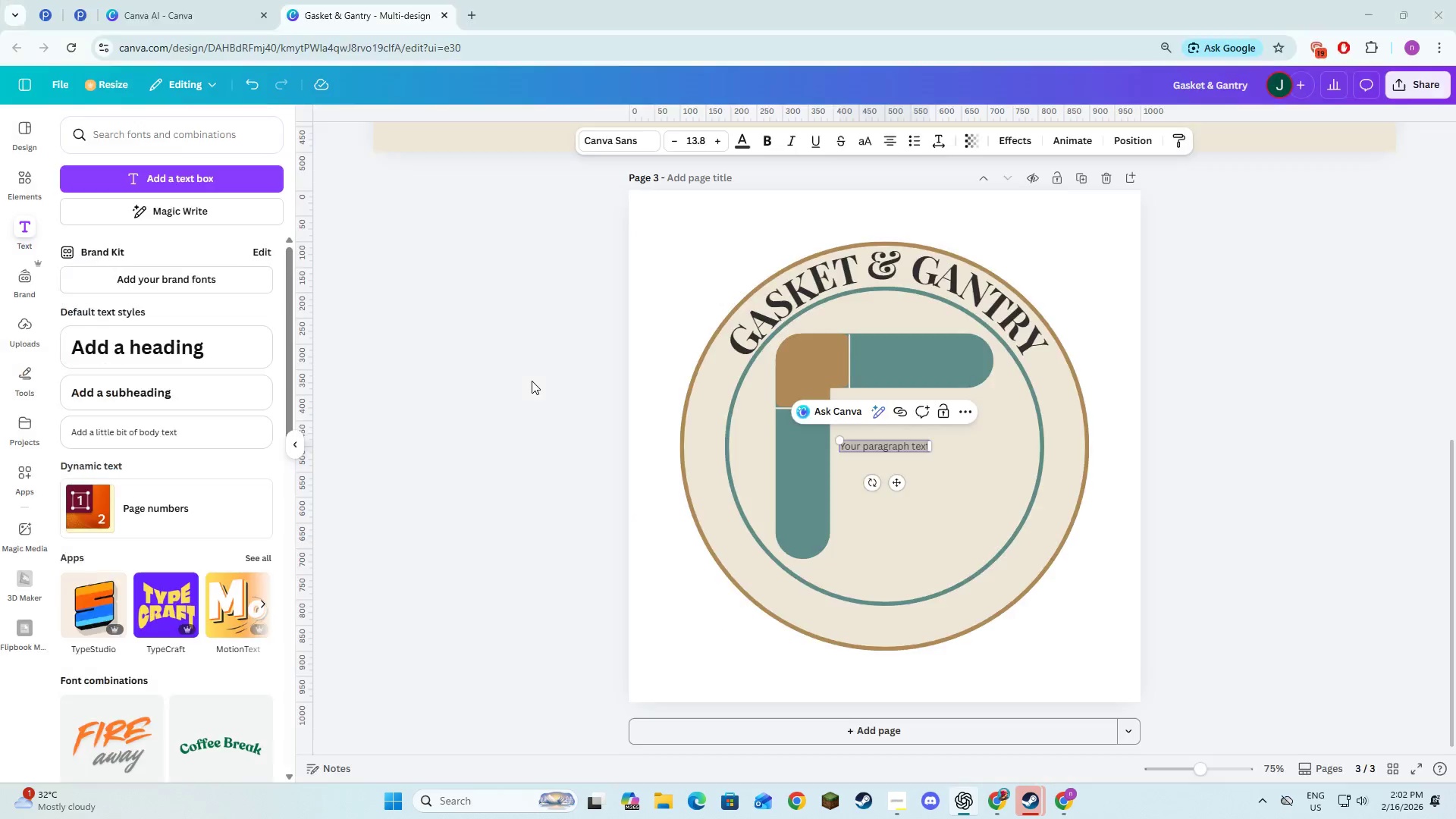 
key(Tab)
type(Heritage Plumbing)
 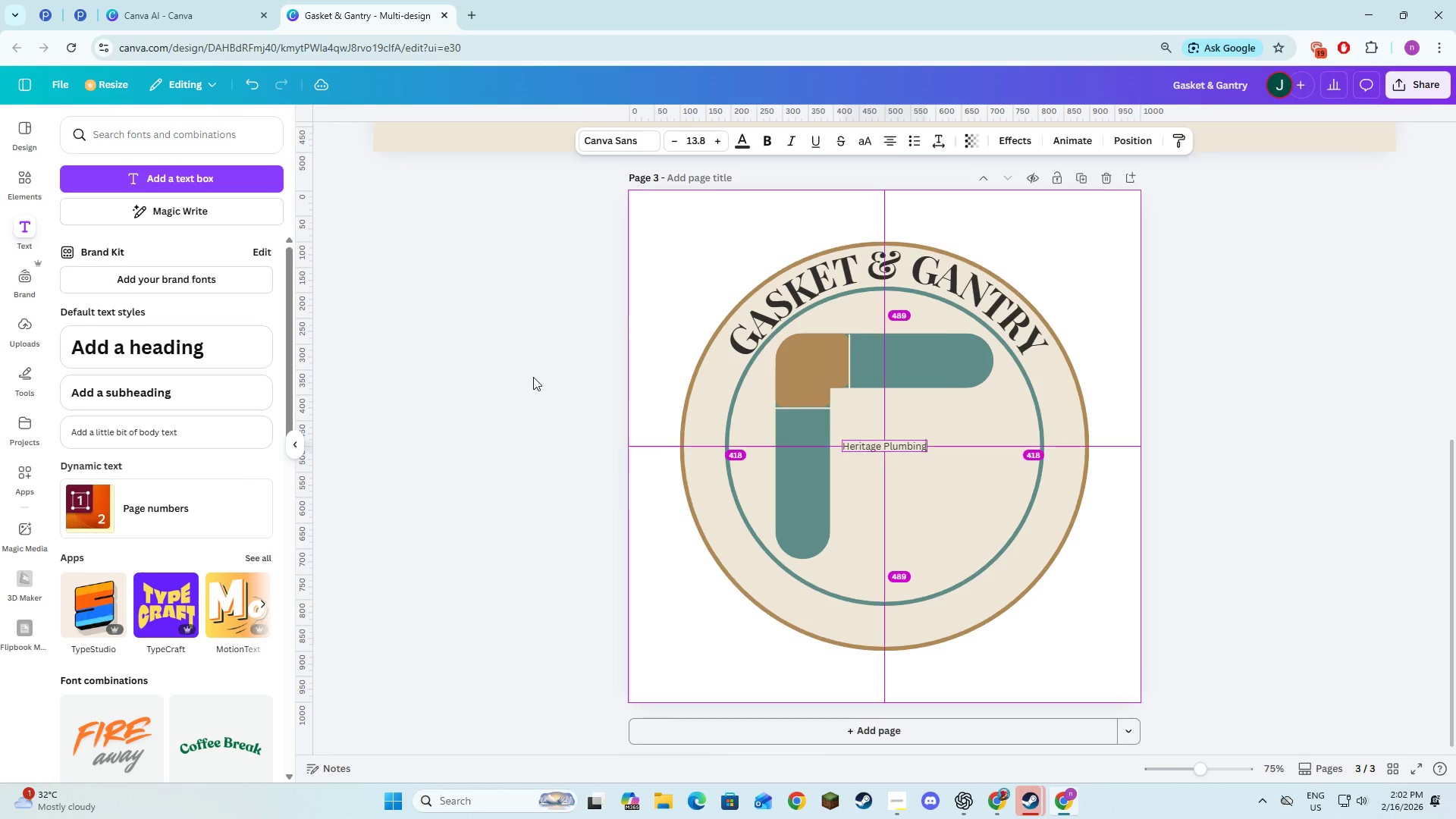 
key(Alt+AltLeft)
 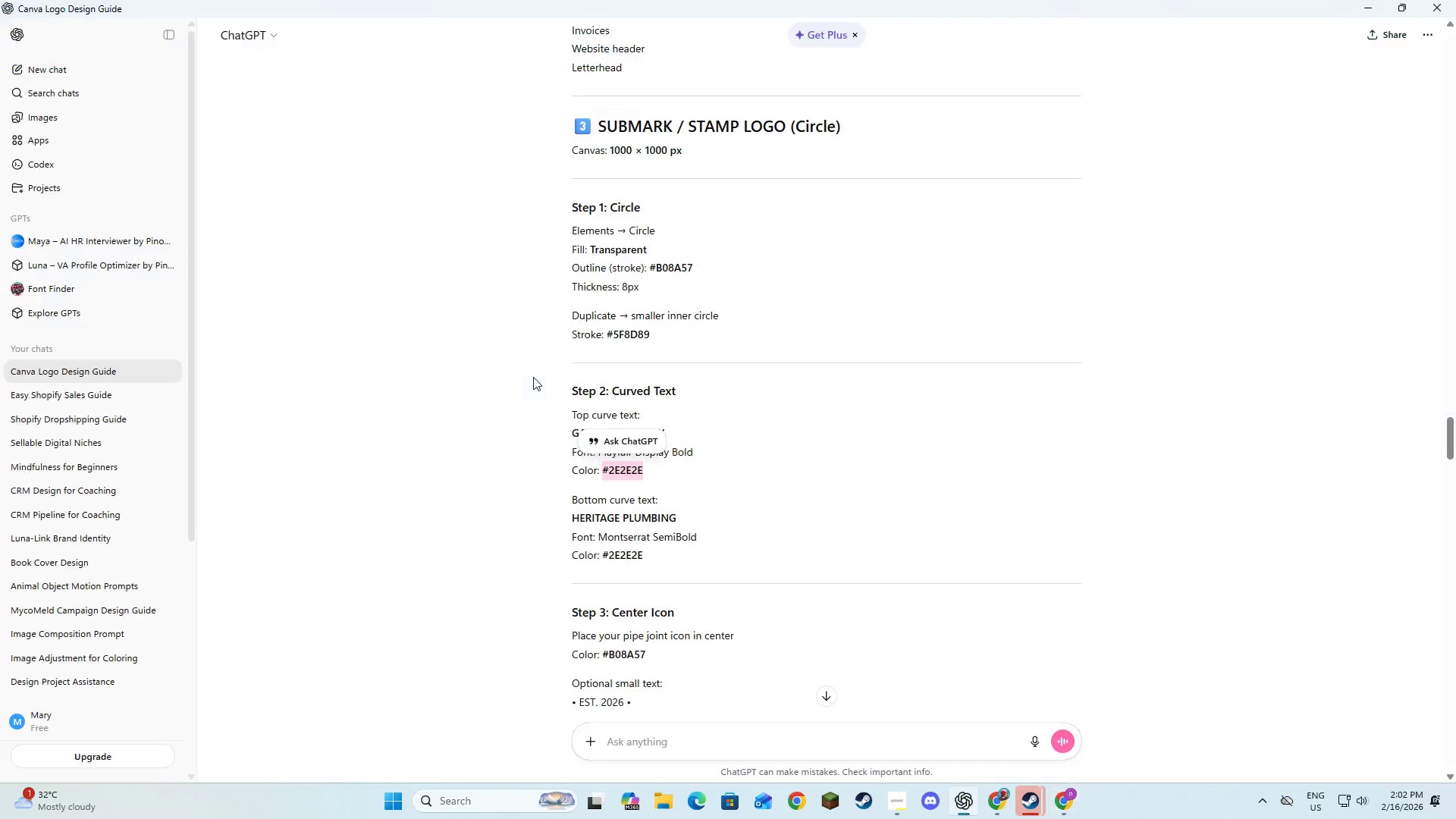 
key(Alt+Tab)
 